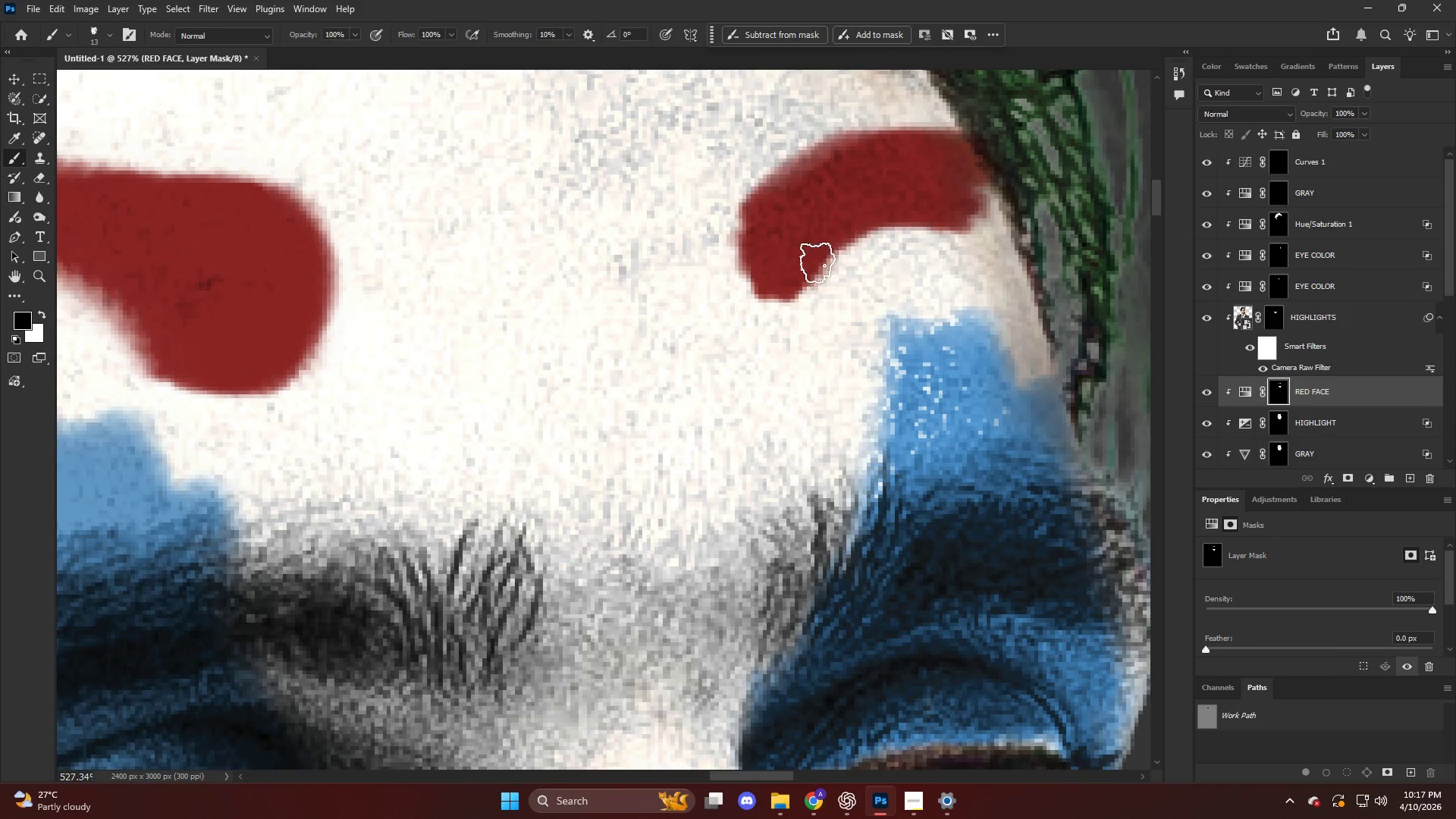 
key(Alt+AltLeft)
 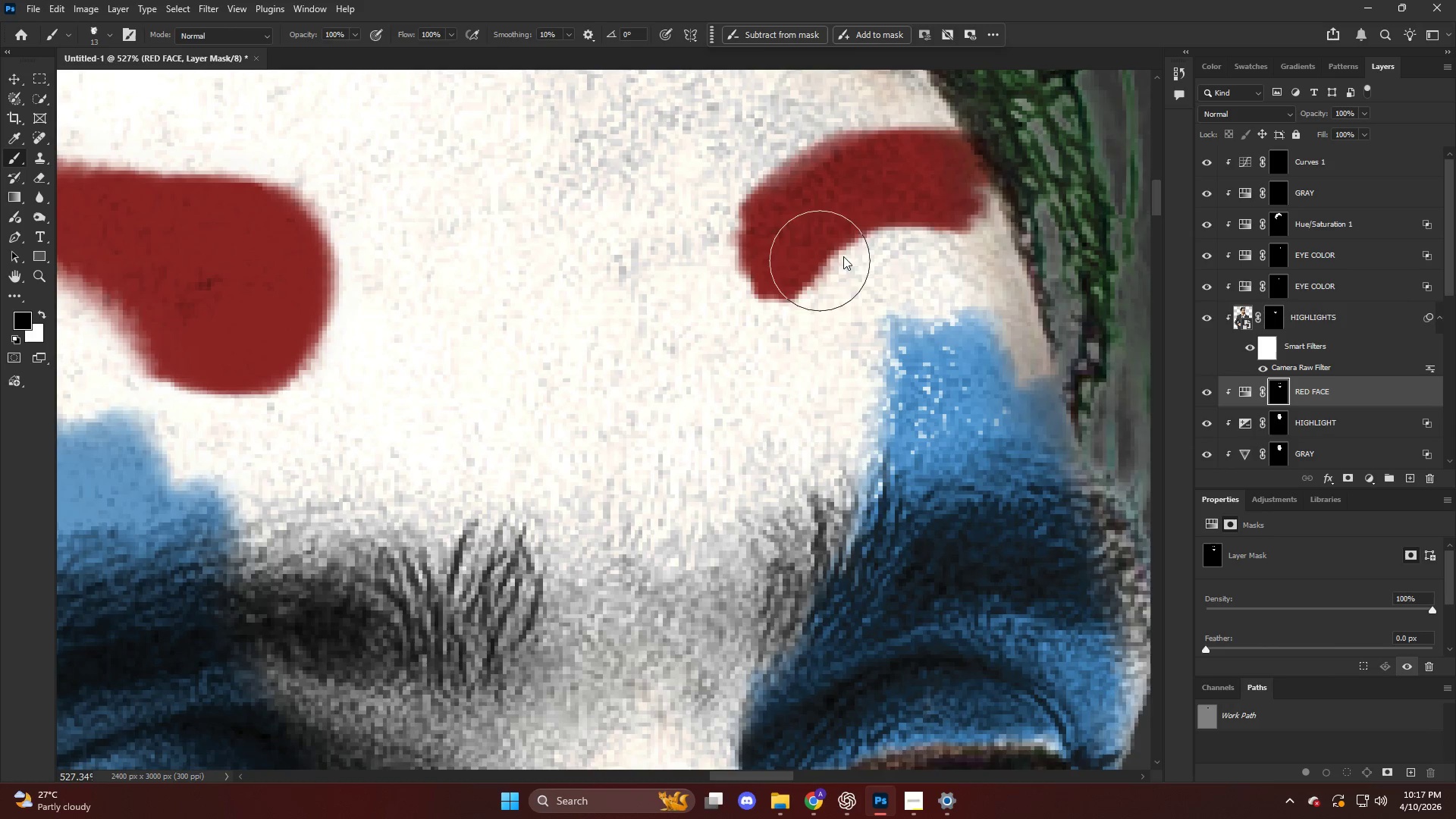 
type(xx)
 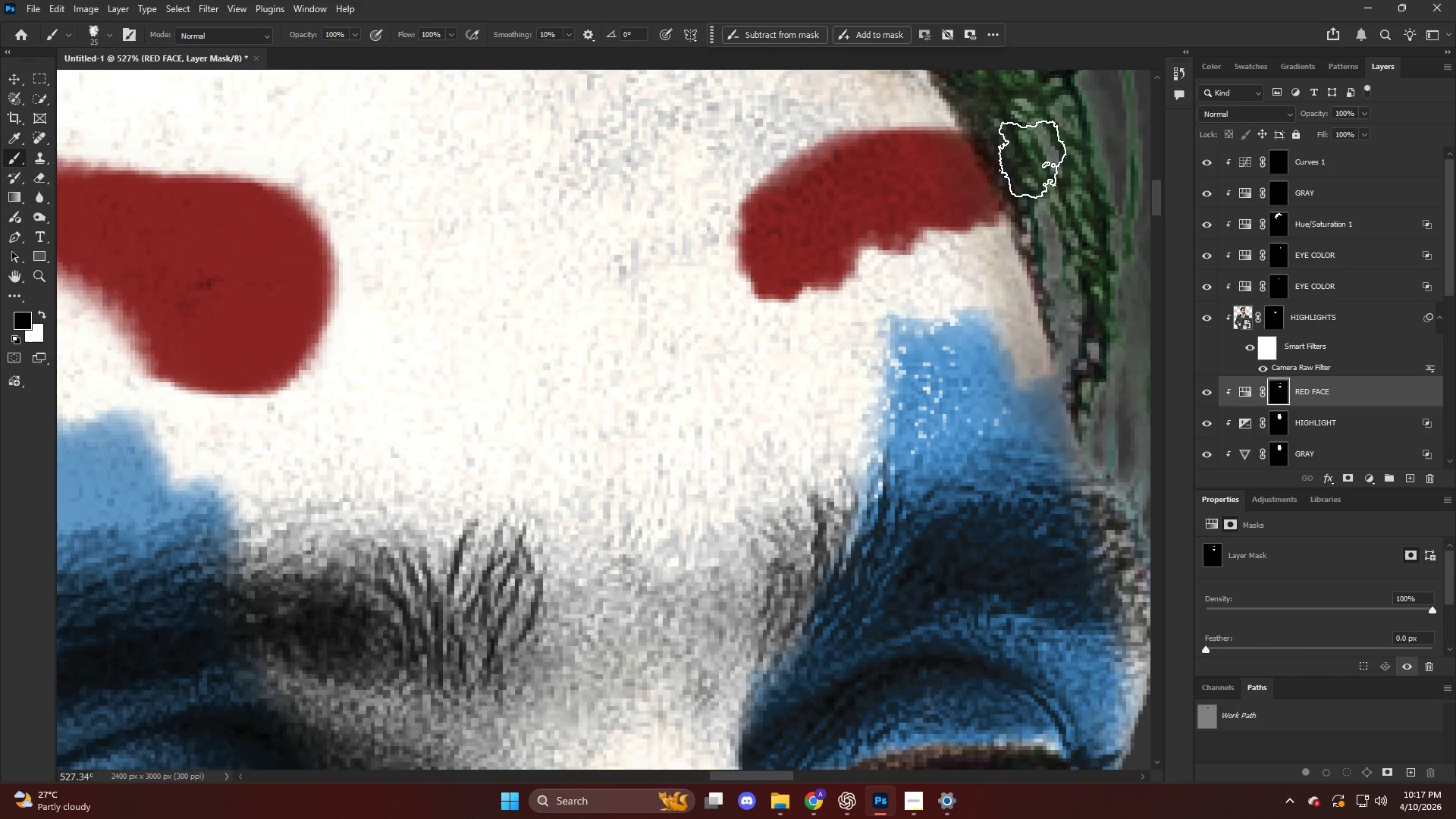 
left_click_drag(start_coordinate=[835, 241], to_coordinate=[843, 238])
 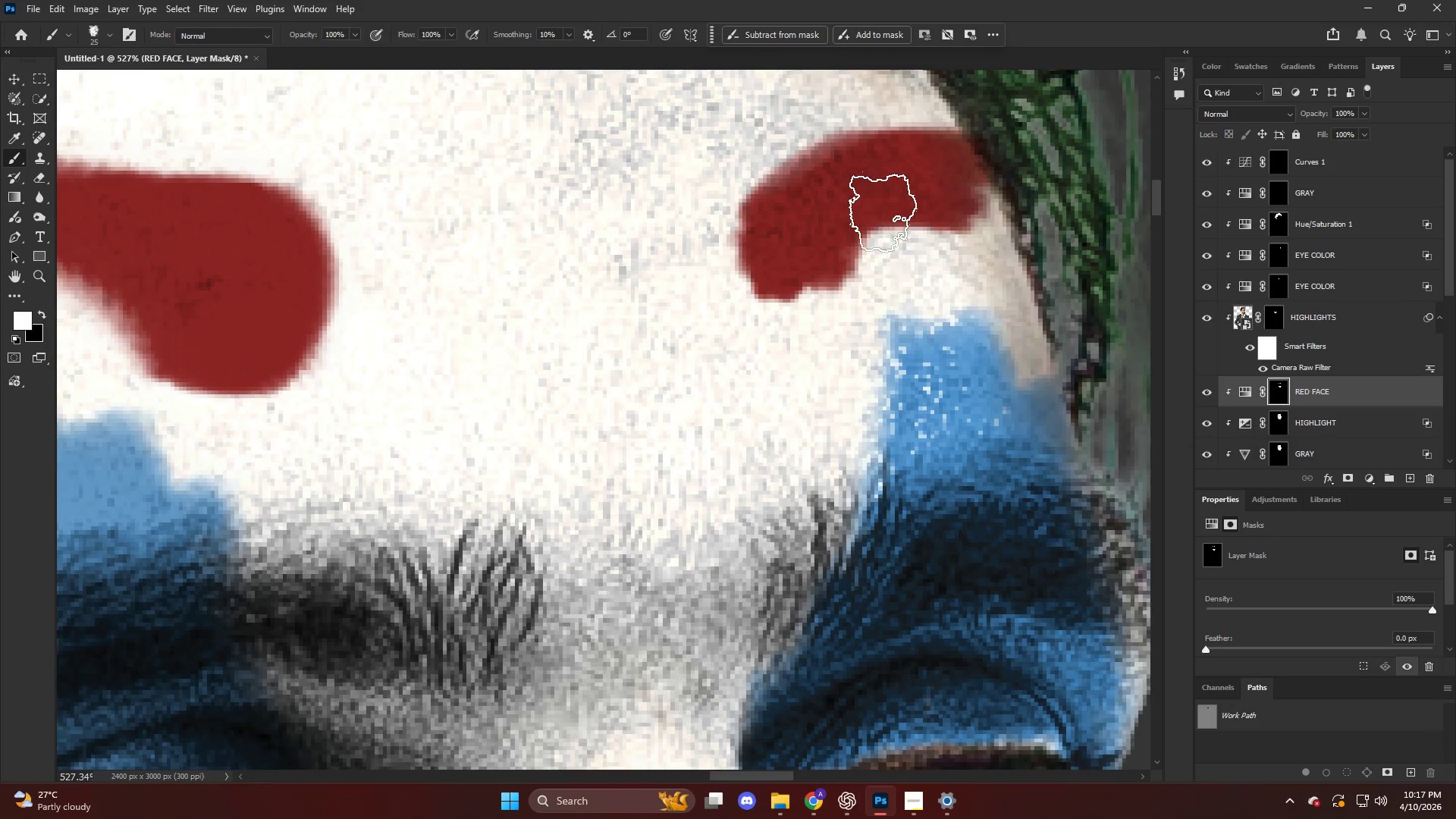 
left_click_drag(start_coordinate=[884, 208], to_coordinate=[890, 213])
 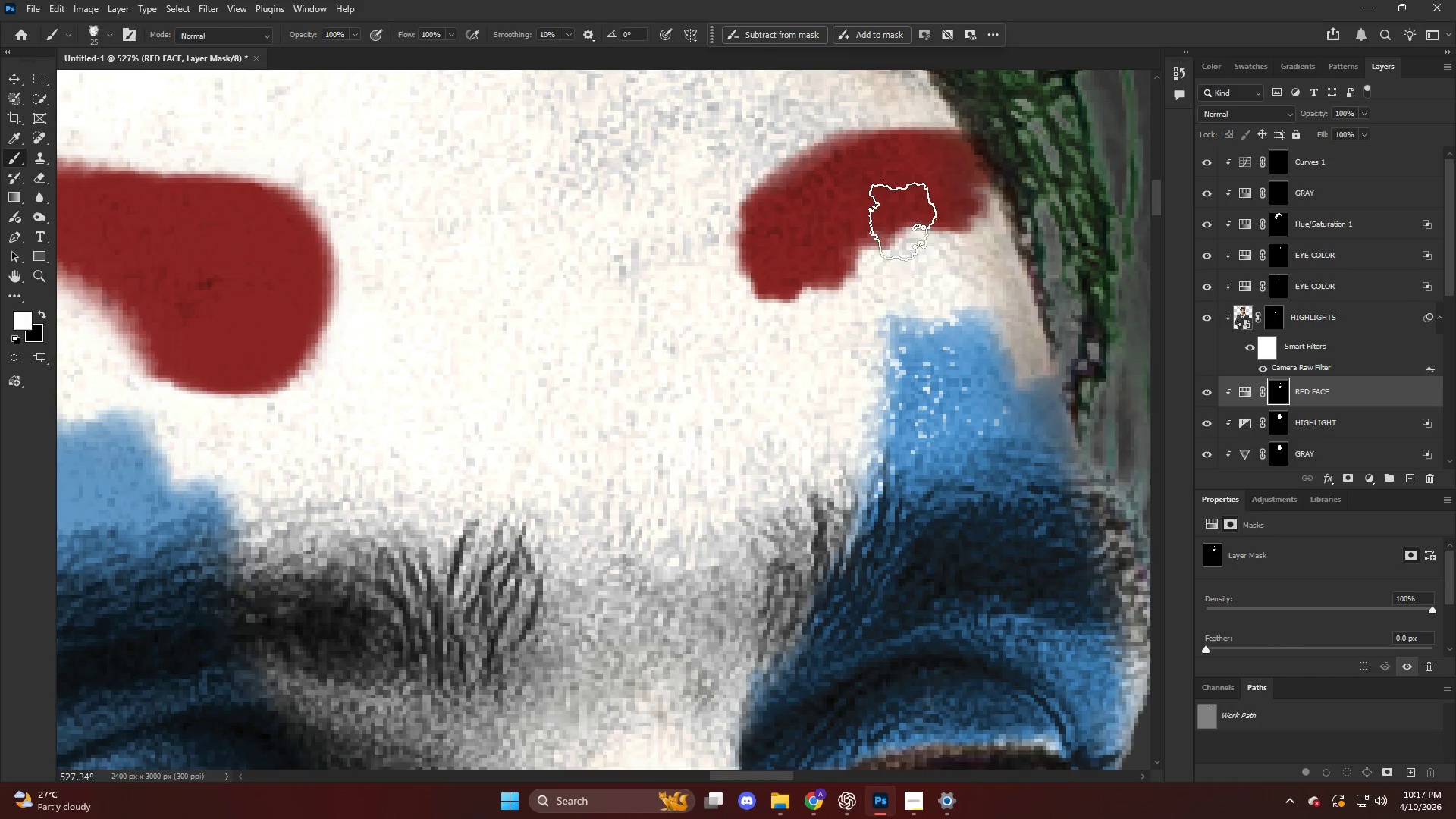 
left_click_drag(start_coordinate=[905, 213], to_coordinate=[909, 219])
 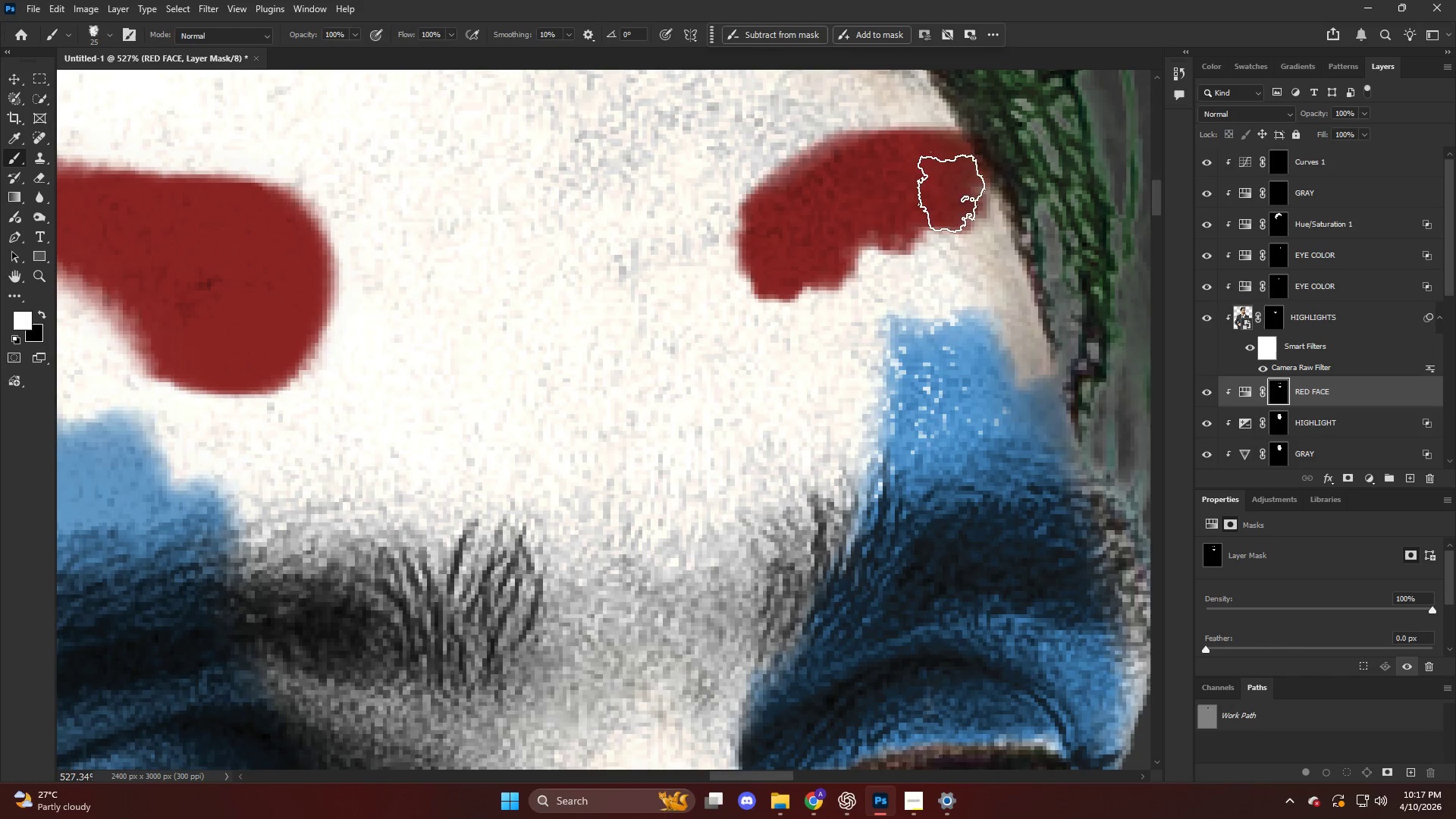 
left_click_drag(start_coordinate=[965, 187], to_coordinate=[971, 189])
 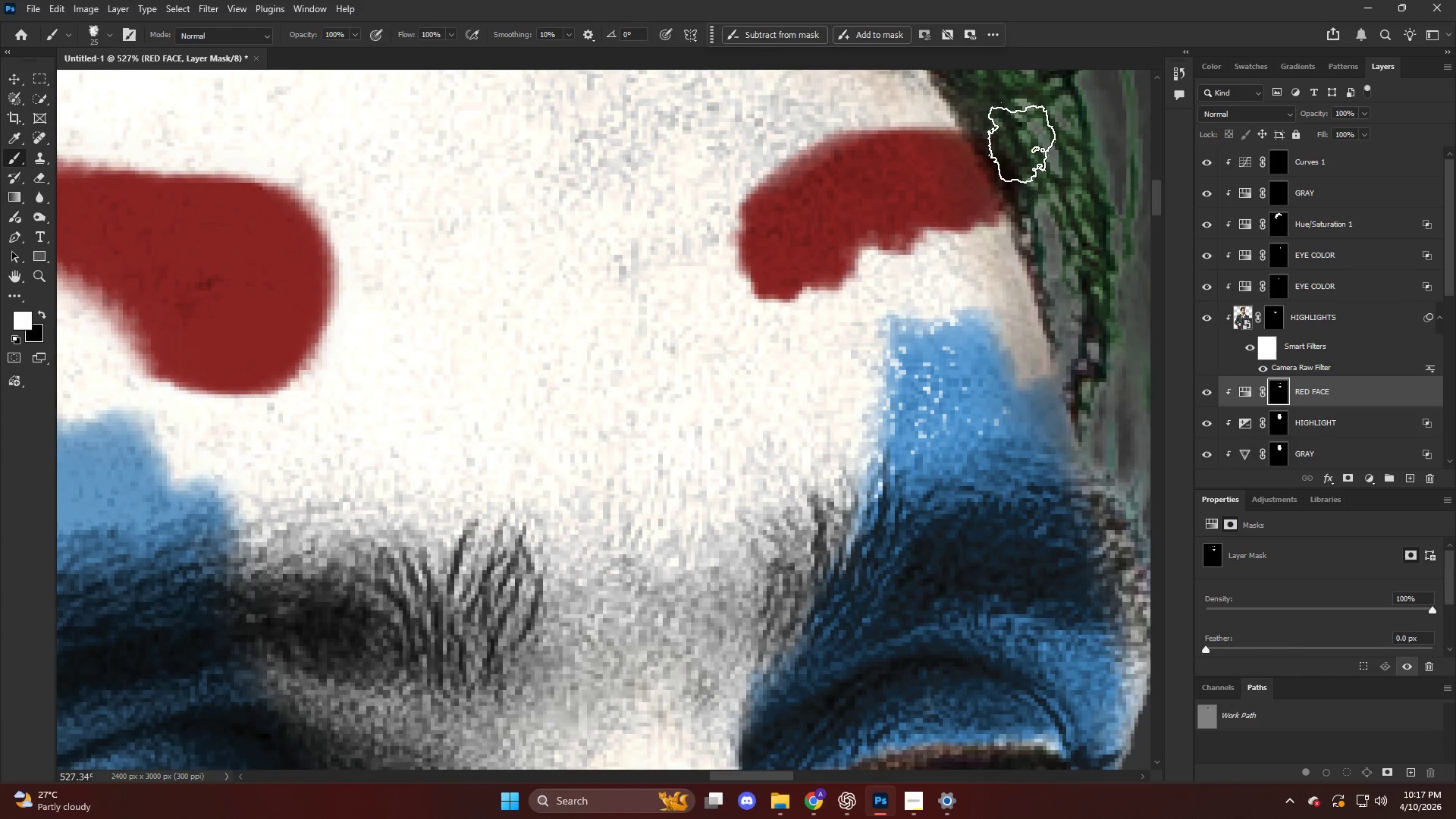 
left_click_drag(start_coordinate=[1028, 144], to_coordinate=[1035, 174])
 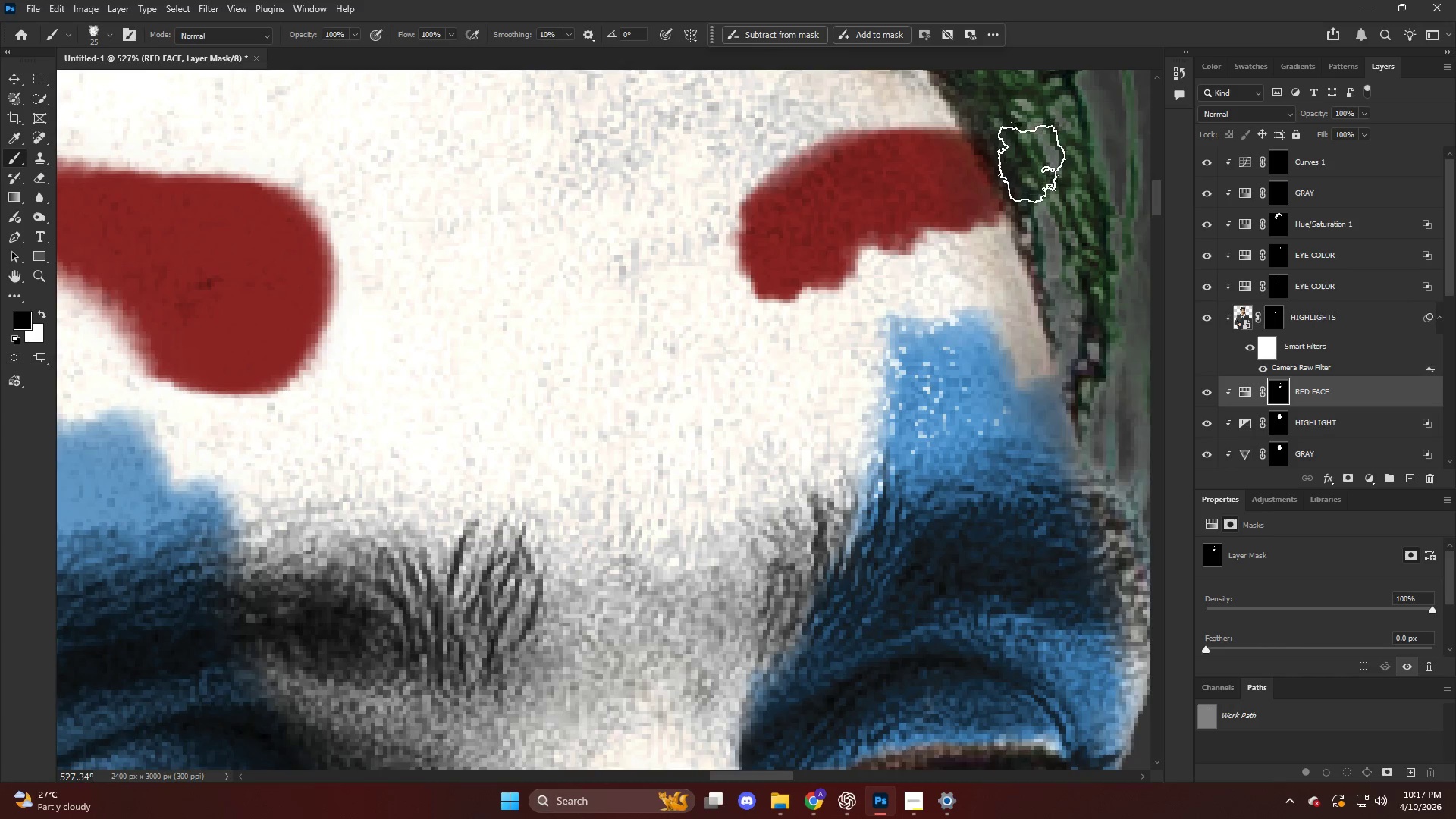 
key(Alt+AltLeft)
 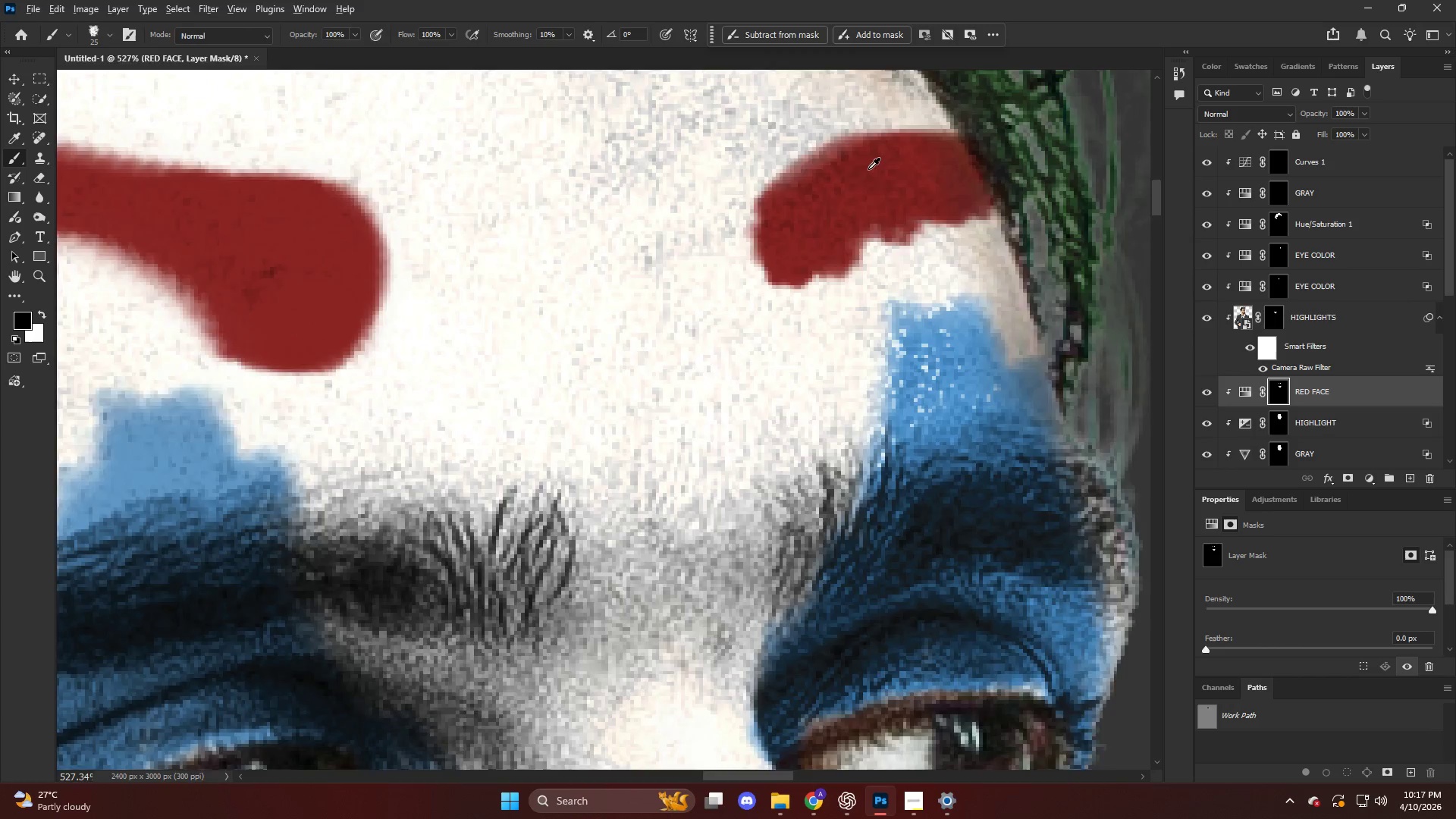 
key(Alt+AltLeft)
 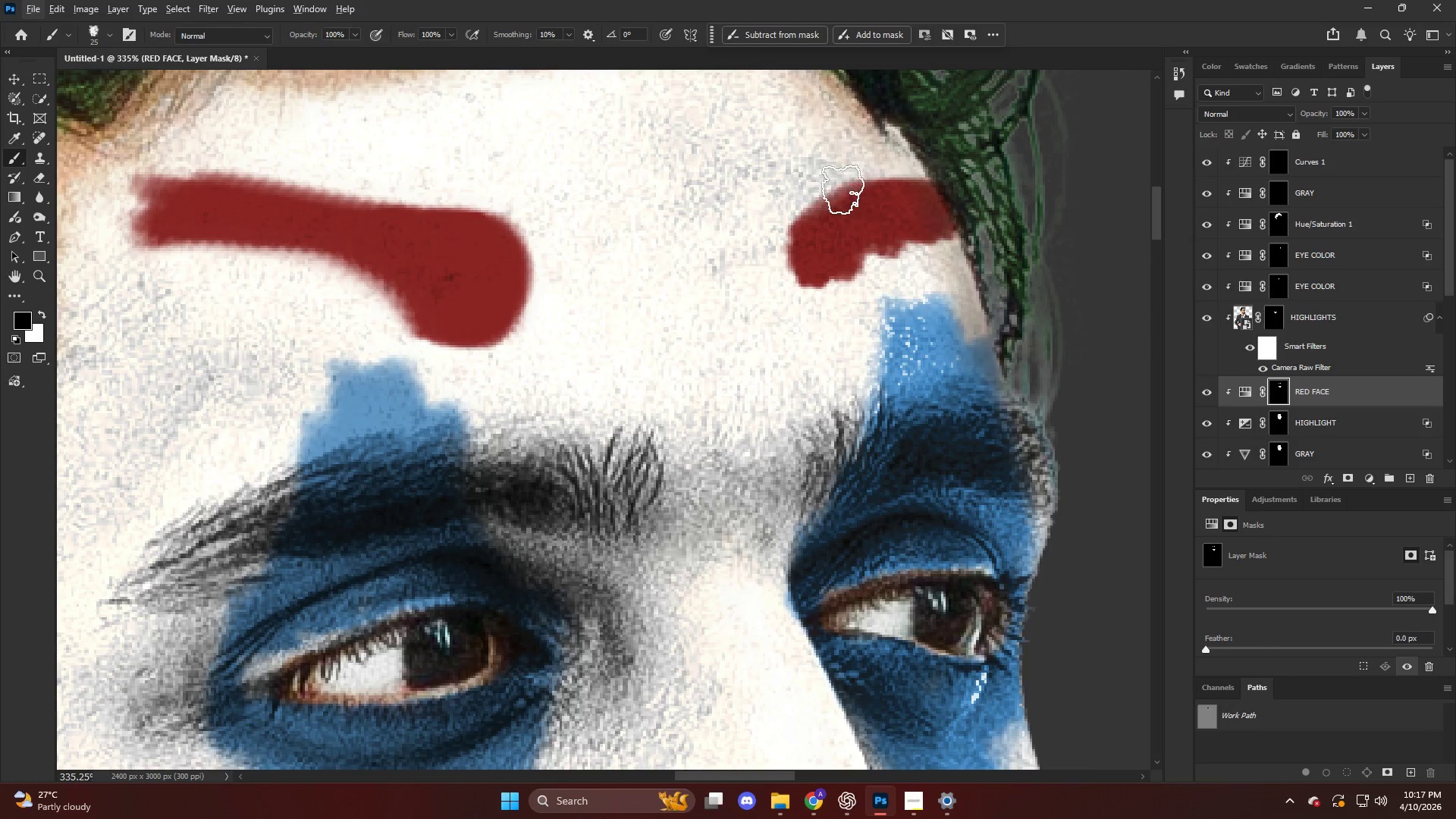 
hold_key(key=AltLeft, duration=0.39)
 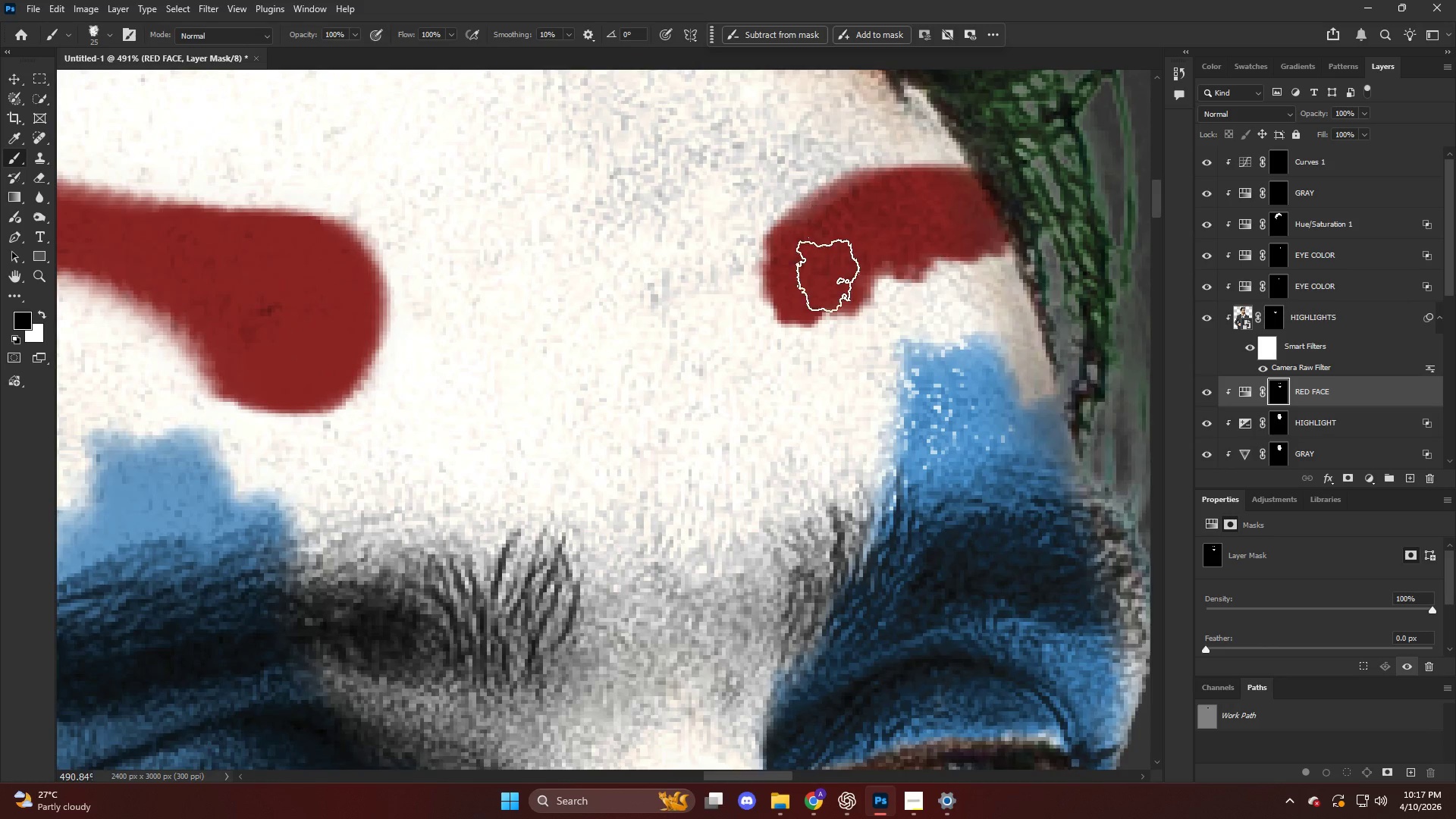 
key(X)
 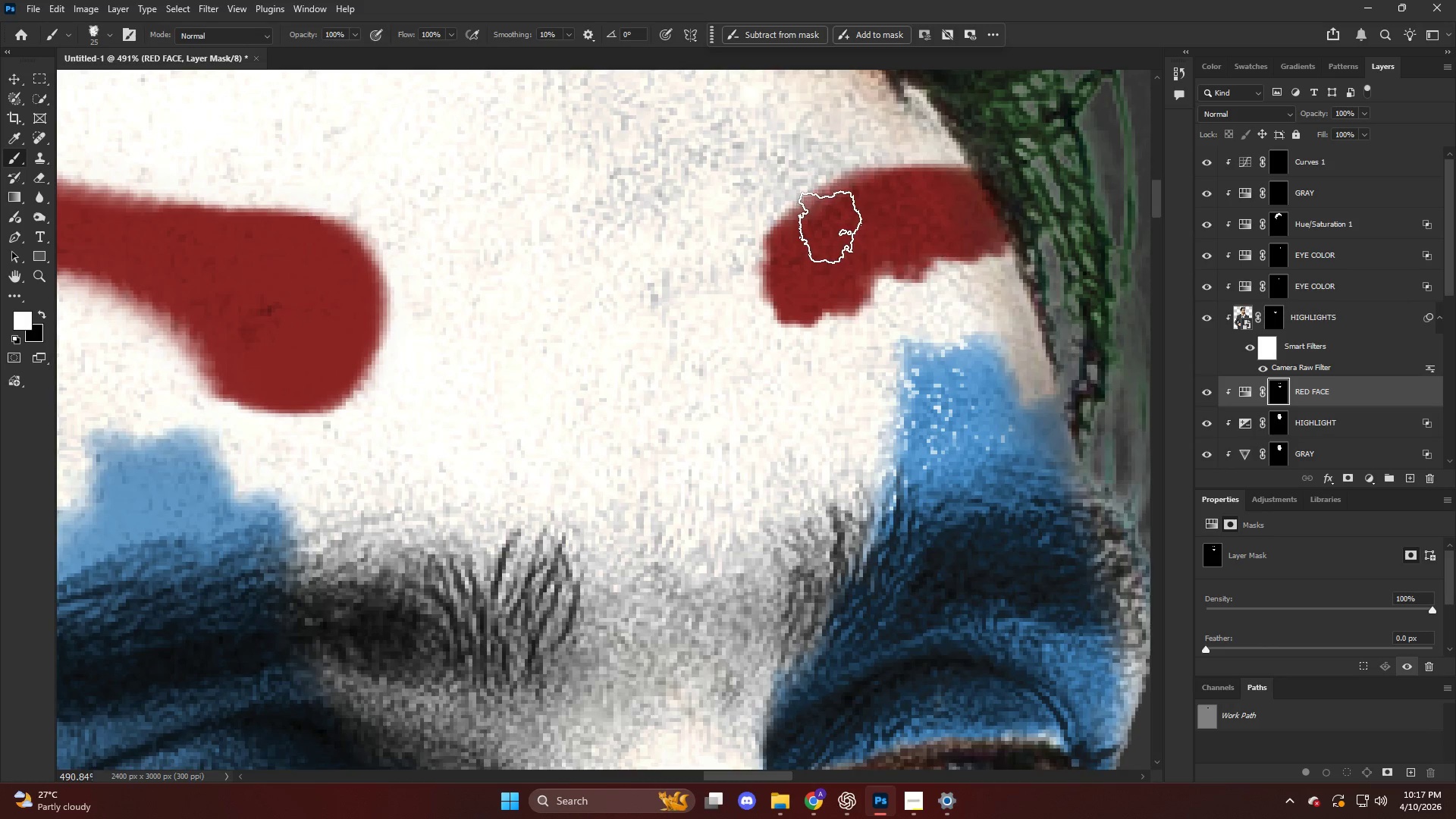 
scroll: coordinate [845, 209], scroll_direction: up, amount: 2.0
 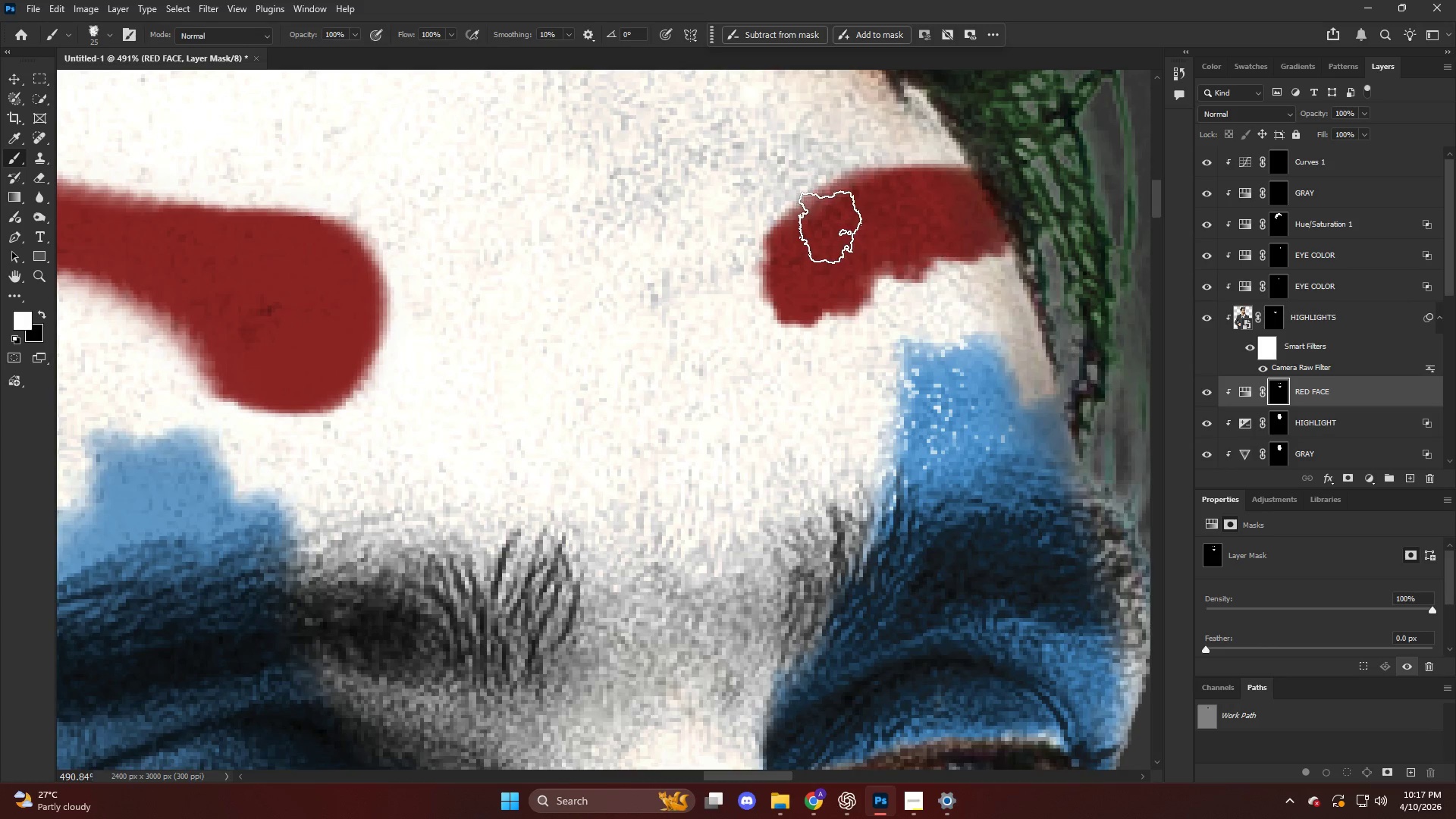 
left_click_drag(start_coordinate=[849, 199], to_coordinate=[873, 199])
 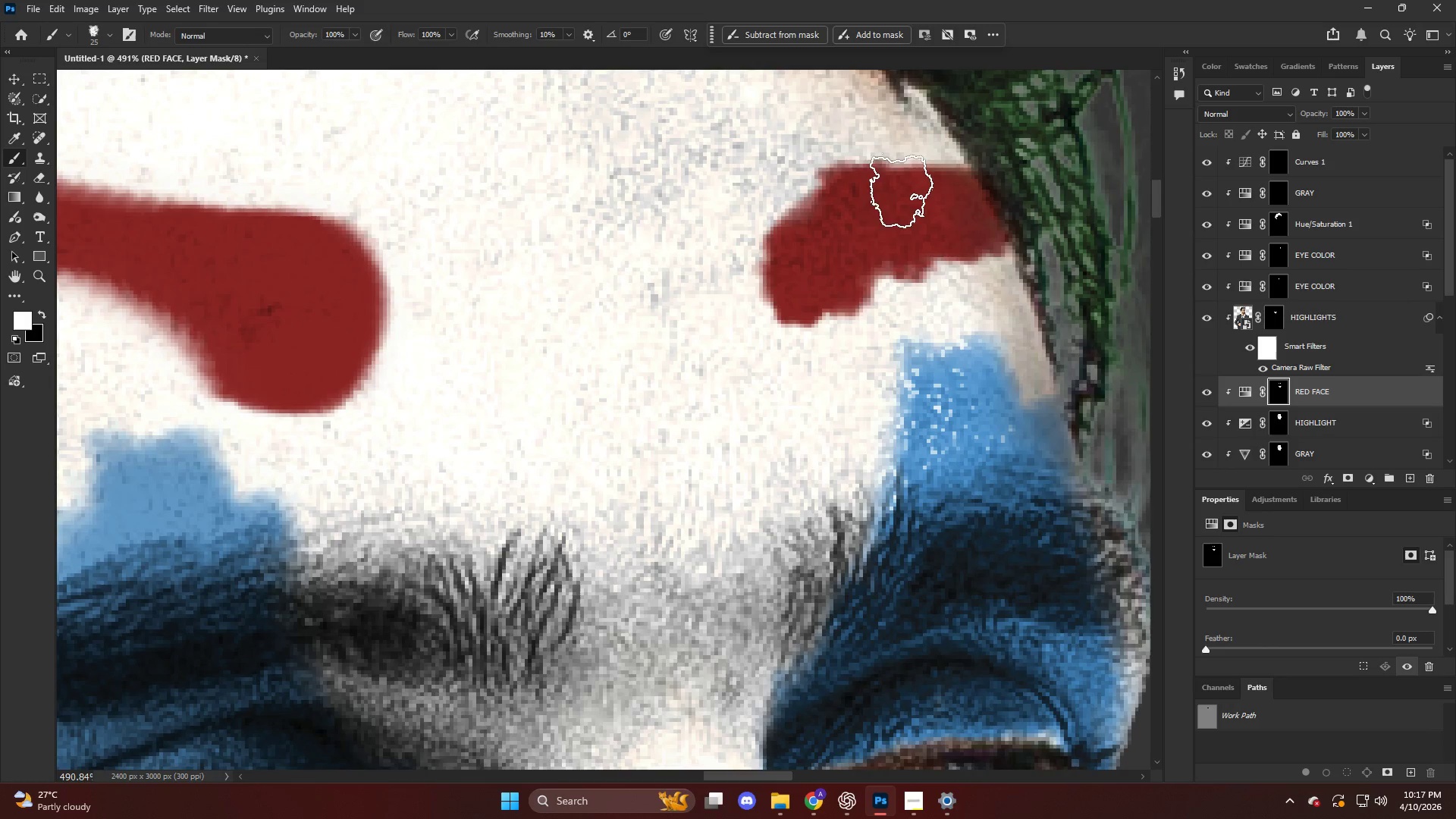 
left_click_drag(start_coordinate=[905, 182], to_coordinate=[896, 202])
 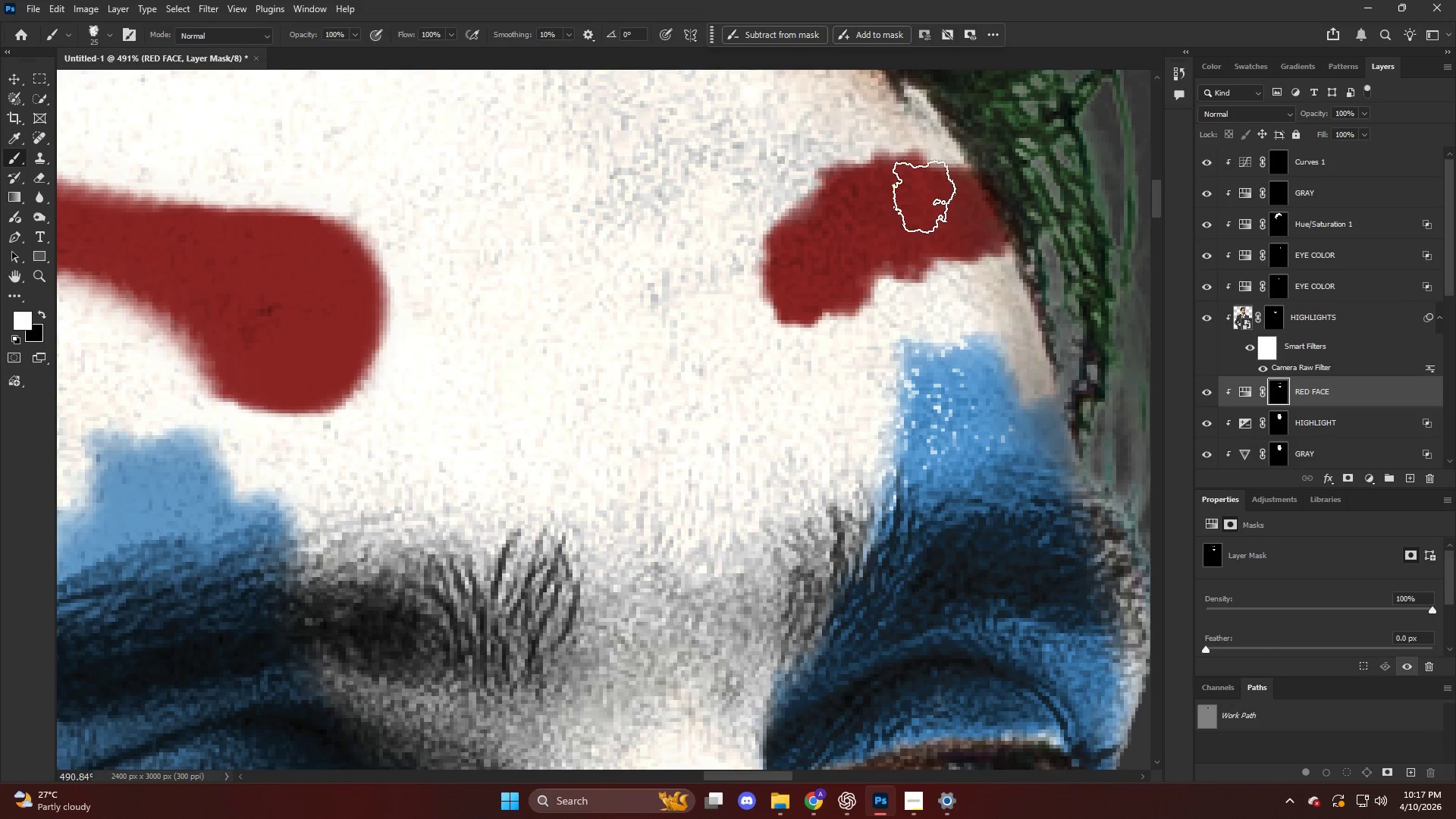 
left_click_drag(start_coordinate=[928, 188], to_coordinate=[899, 212])
 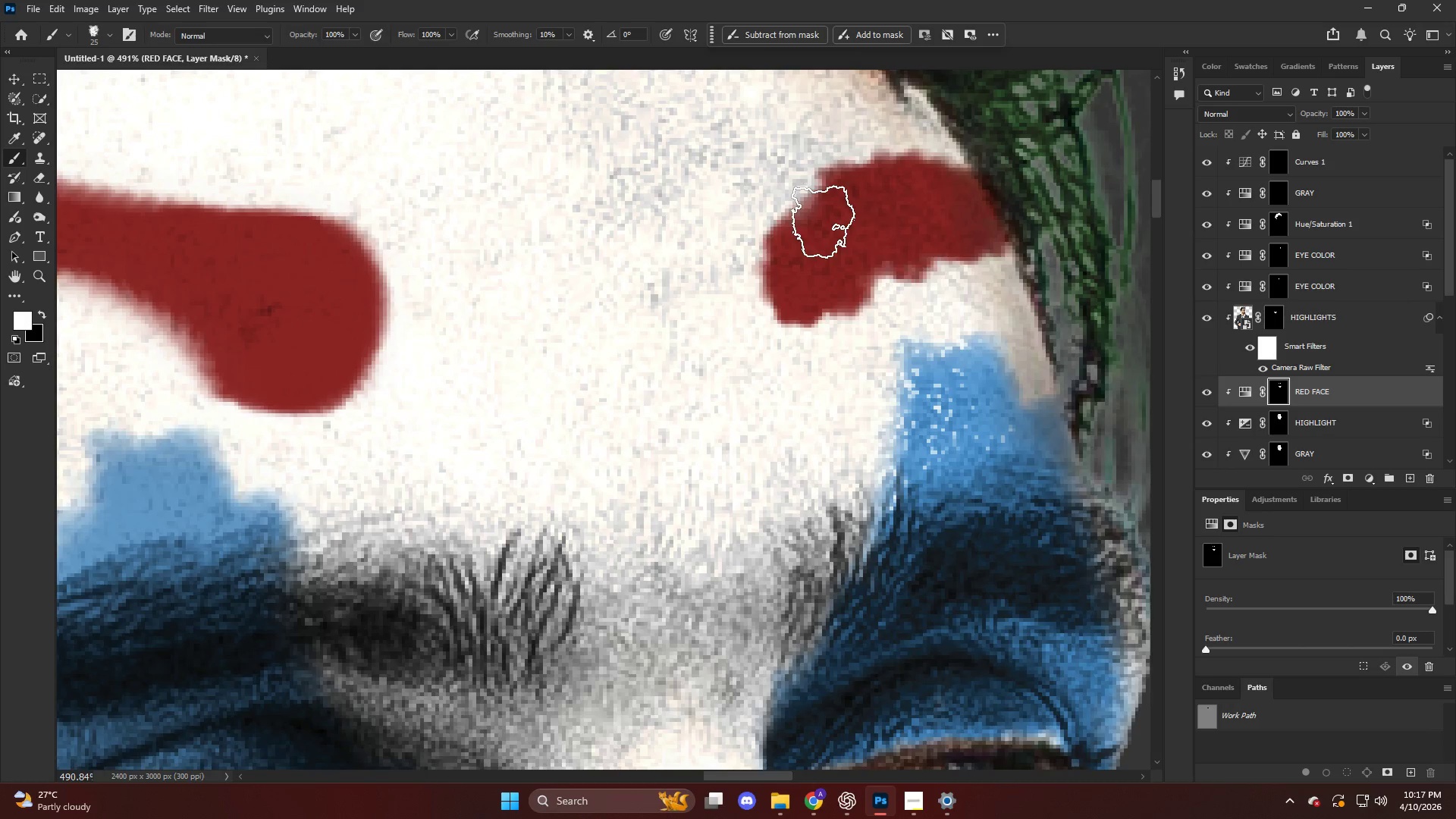 
hold_key(key=AltLeft, duration=0.36)
 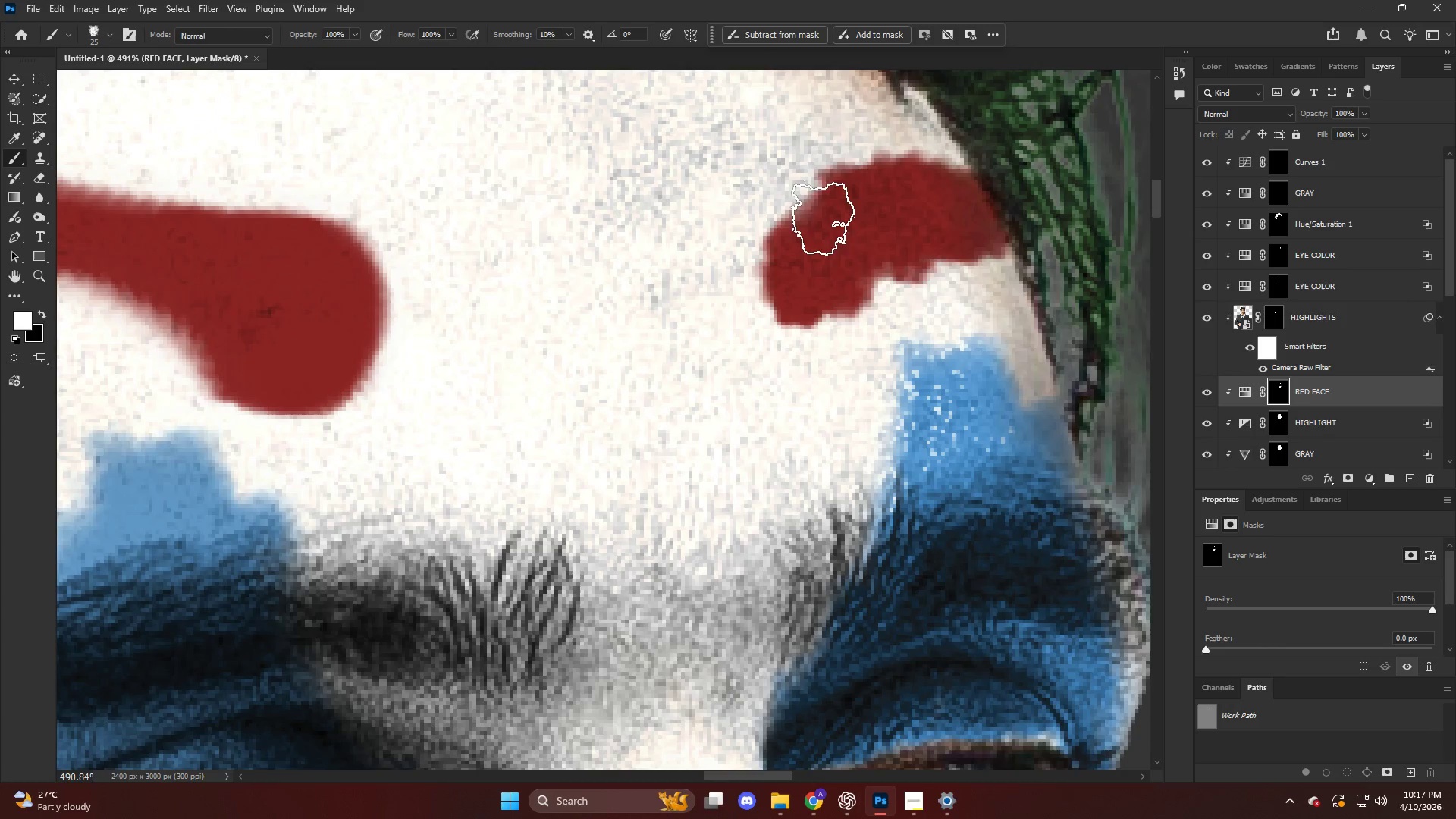 
key(Alt+AltLeft)
 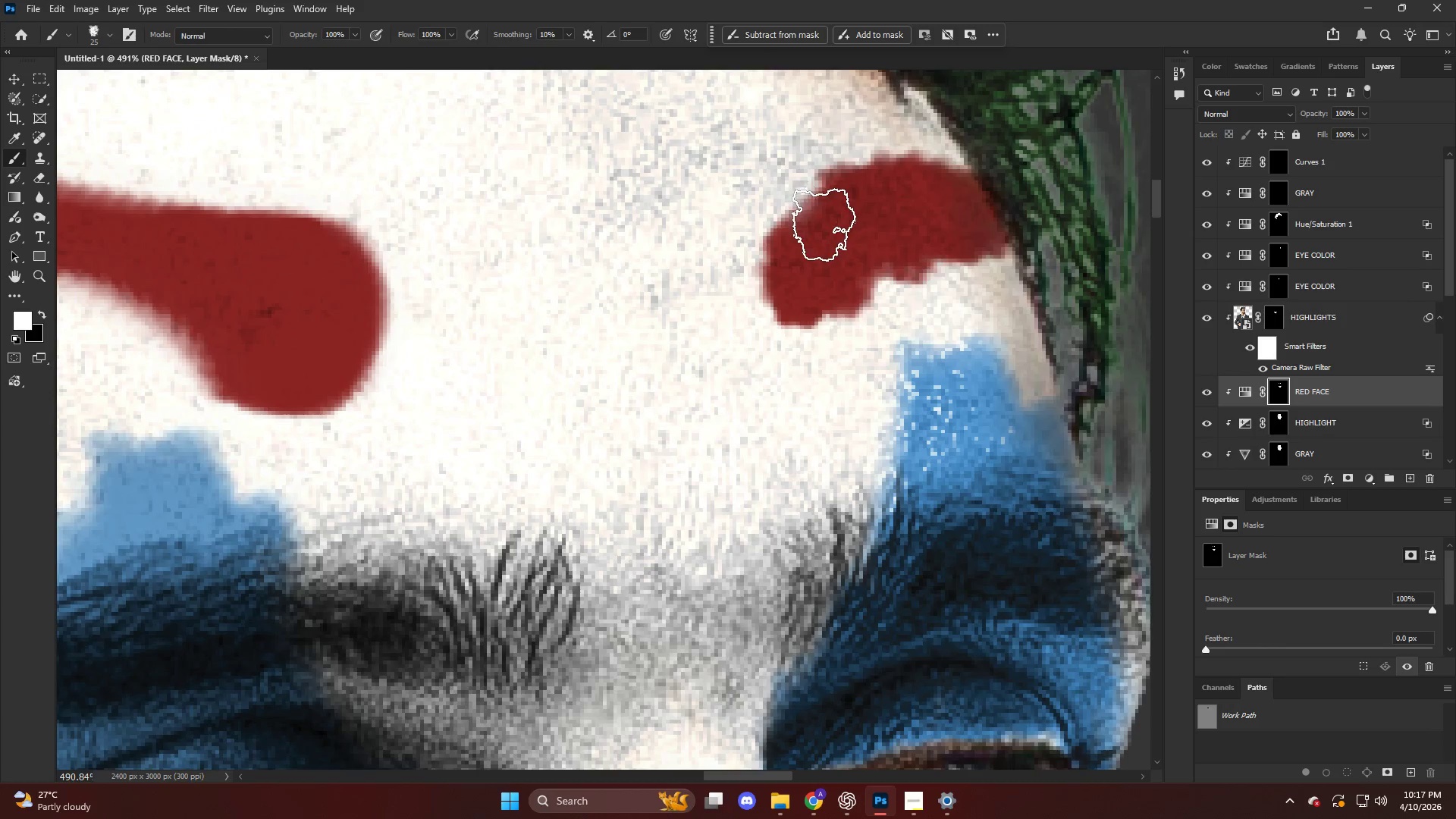 
scroll: coordinate [826, 215], scroll_direction: down, amount: 1.0
 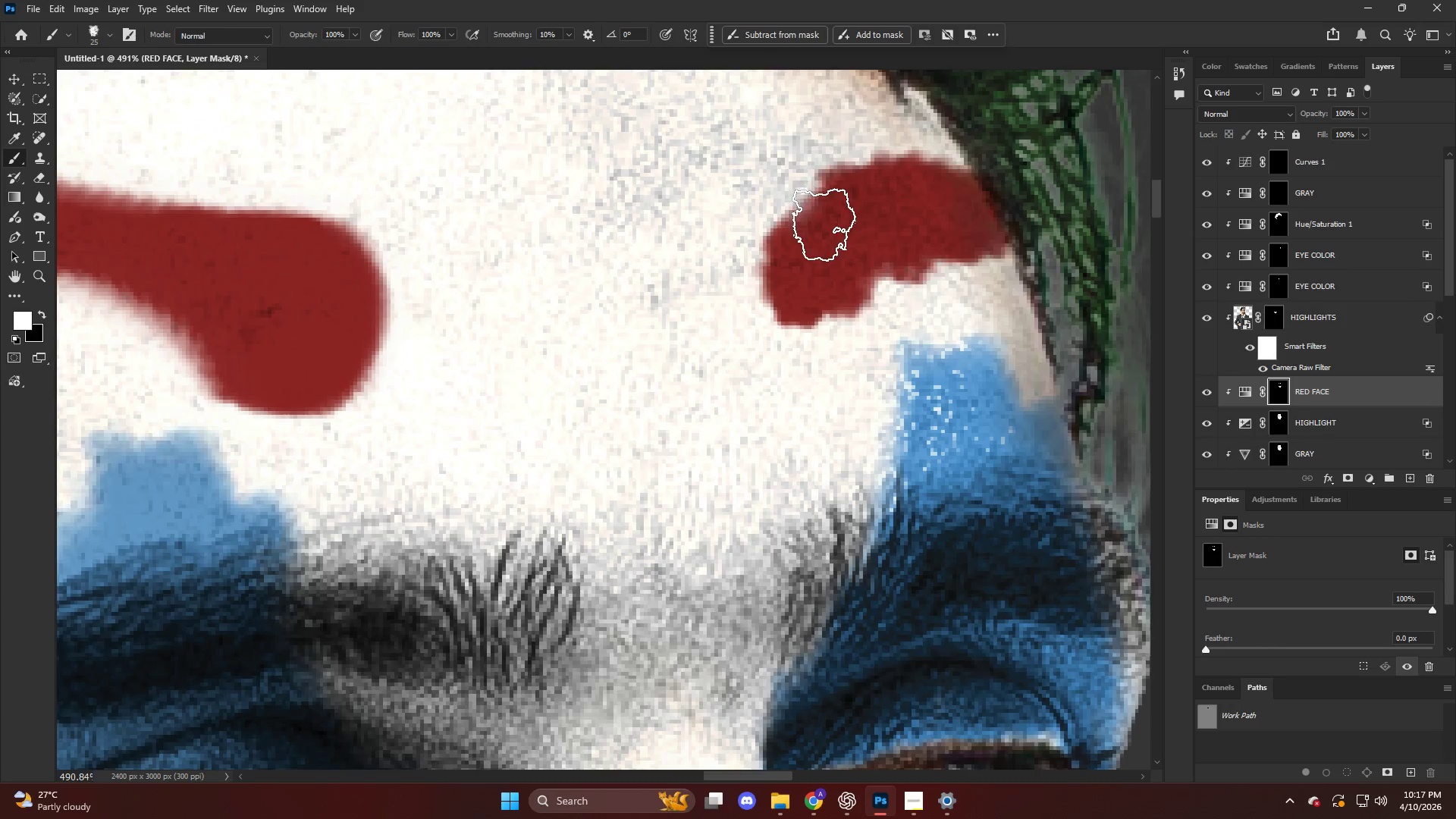 
left_click_drag(start_coordinate=[824, 246], to_coordinate=[815, 260])
 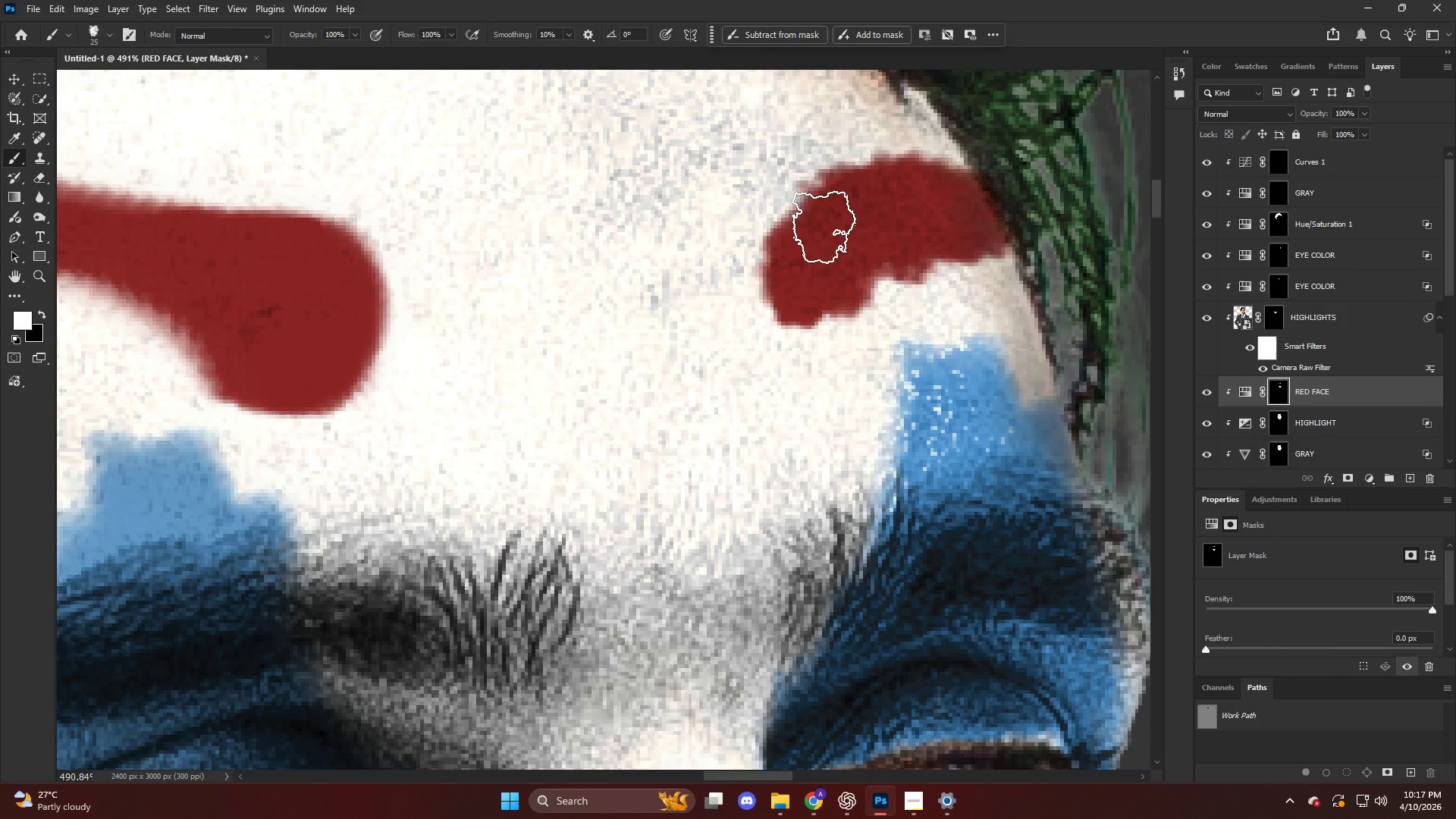 
left_click_drag(start_coordinate=[831, 212], to_coordinate=[802, 248])
 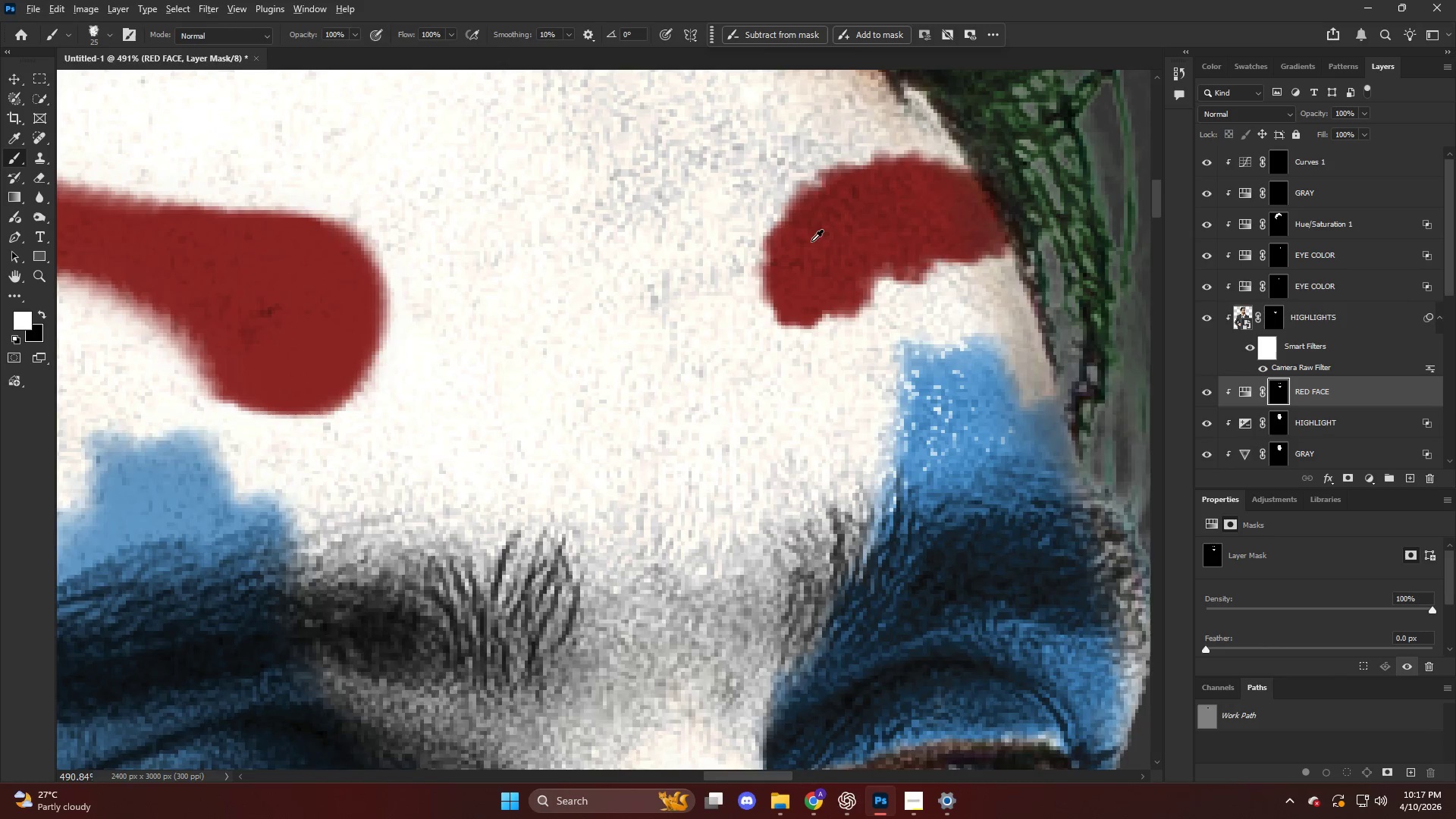 
hold_key(key=AltLeft, duration=0.92)
scroll: coordinate [854, 230], scroll_direction: down, amount: 23.0
 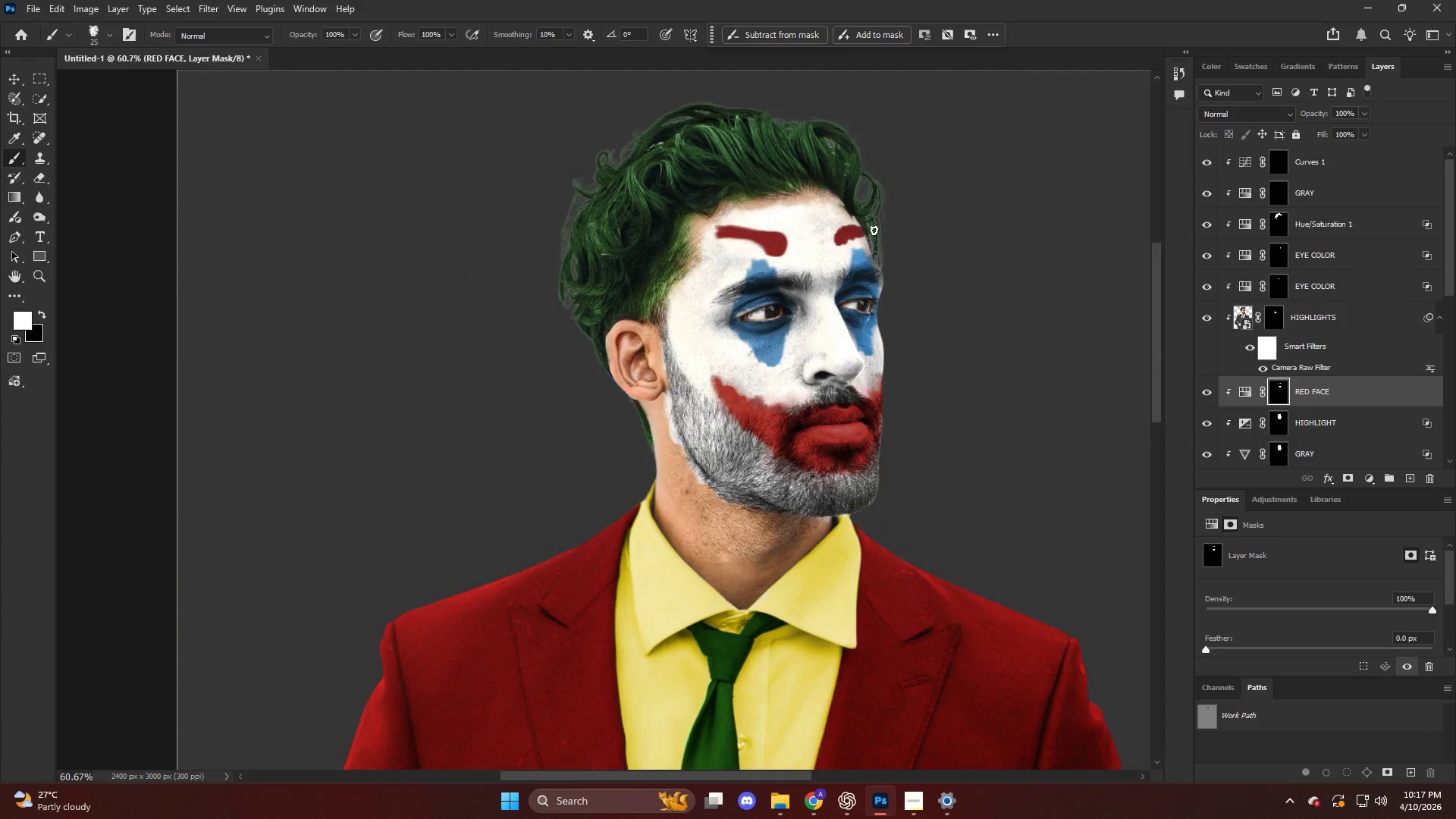 
hold_key(key=AltLeft, duration=0.7)
 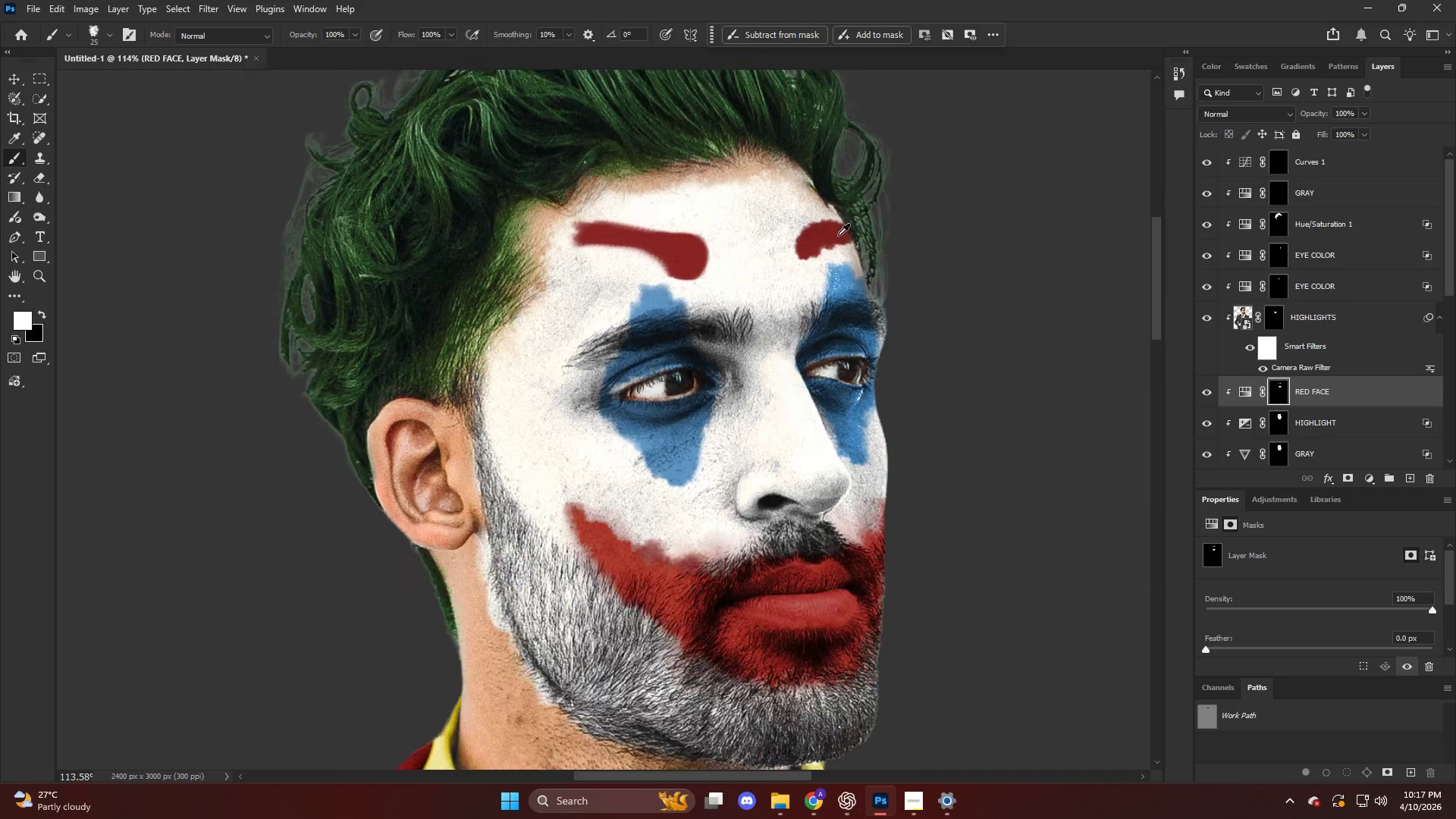 
hold_key(key=AltLeft, duration=0.47)
 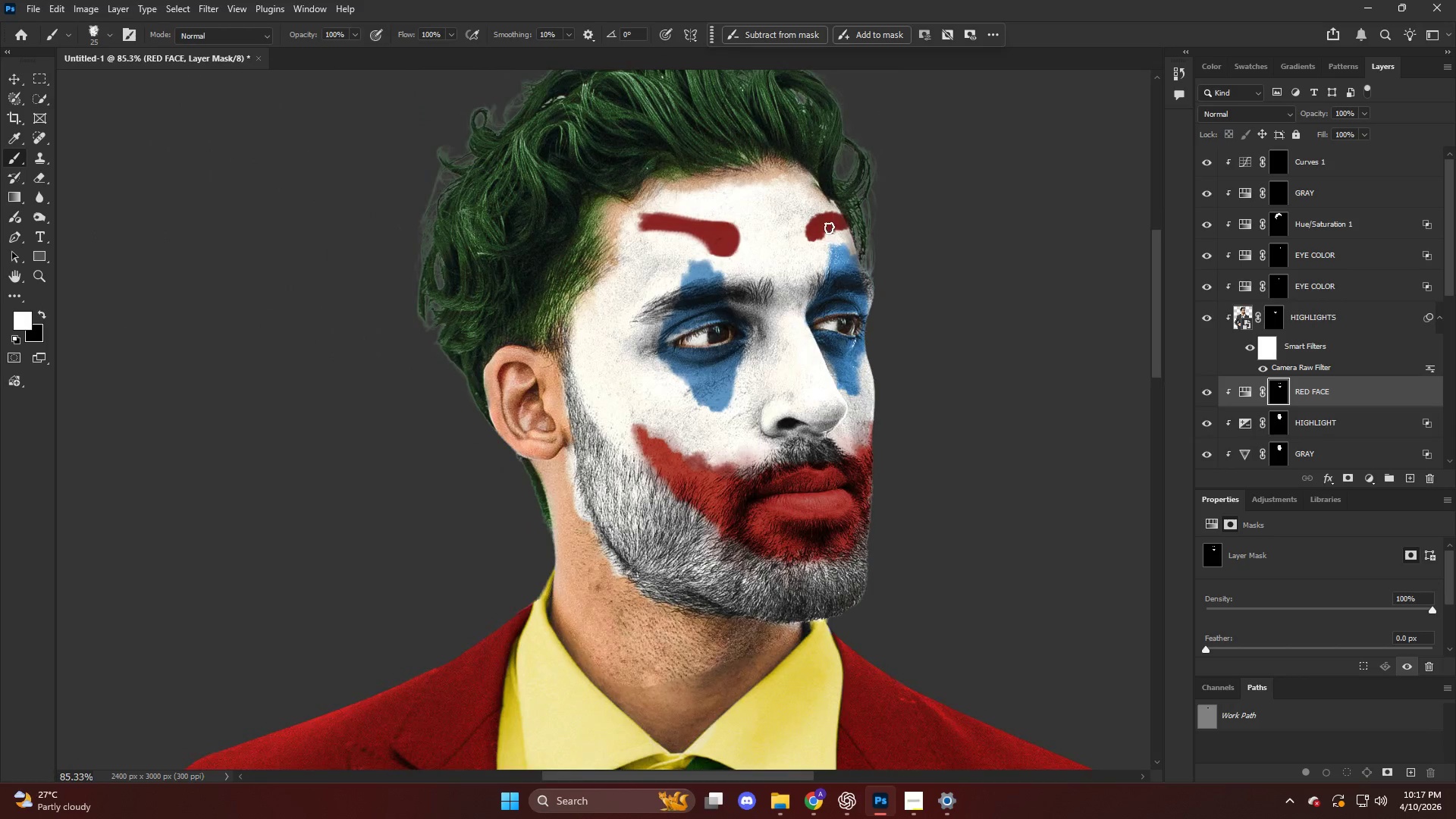 
scroll: coordinate [866, 232], scroll_direction: up, amount: 10.0
 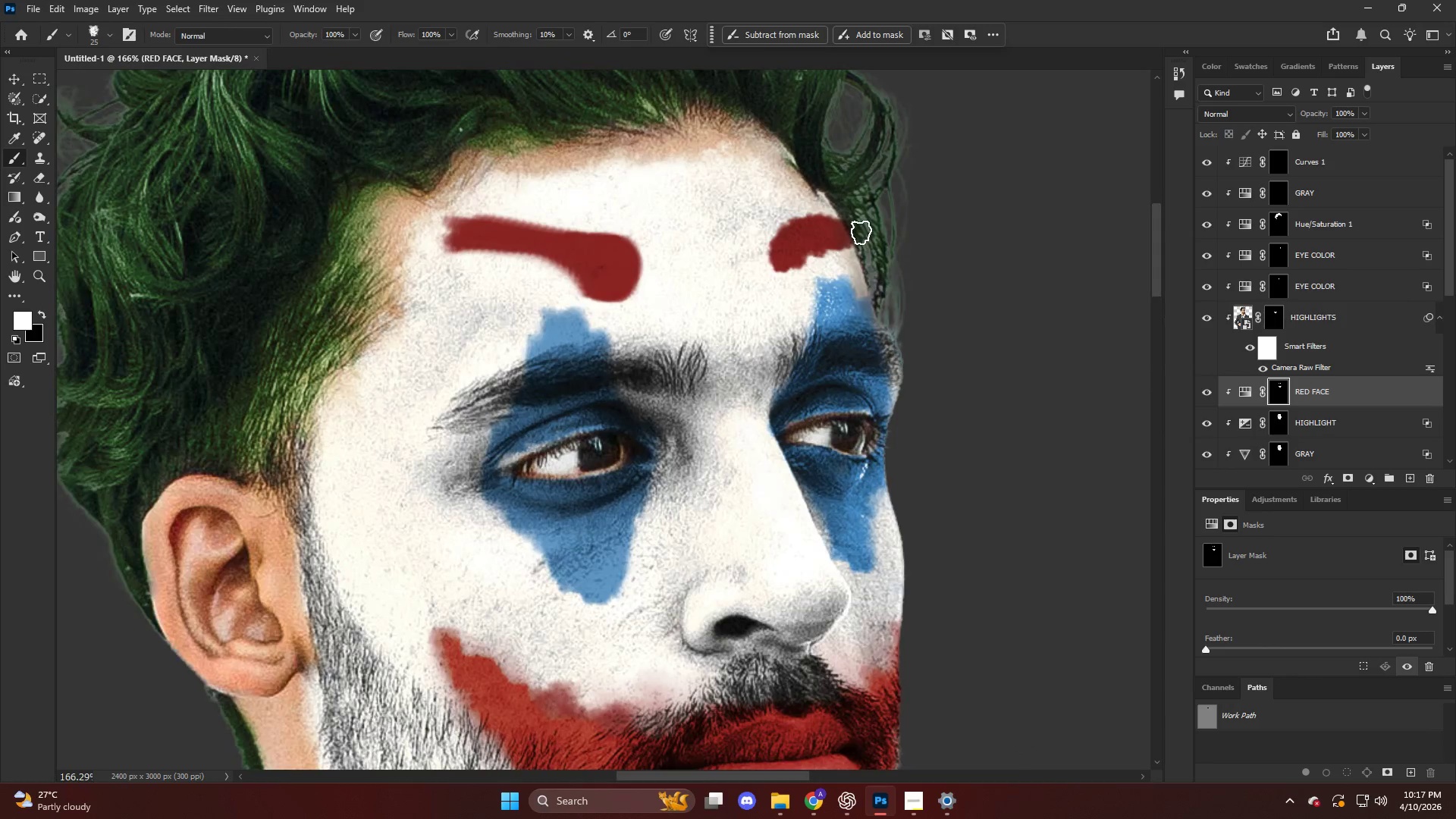 
scroll: coordinate [836, 235], scroll_direction: down, amount: 8.0
 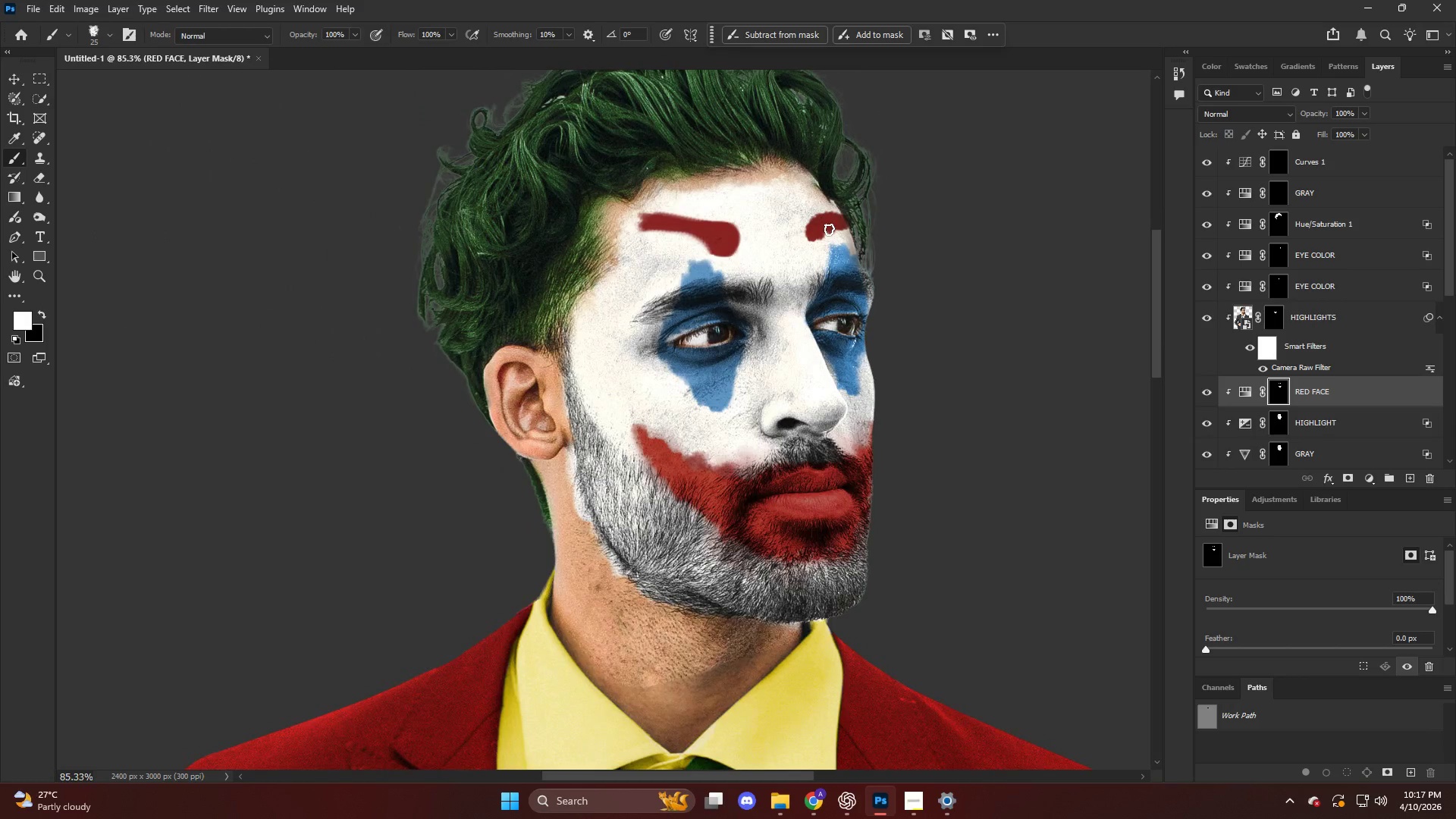 
hold_key(key=AltLeft, duration=0.52)
scroll: coordinate [822, 231], scroll_direction: up, amount: 8.0
 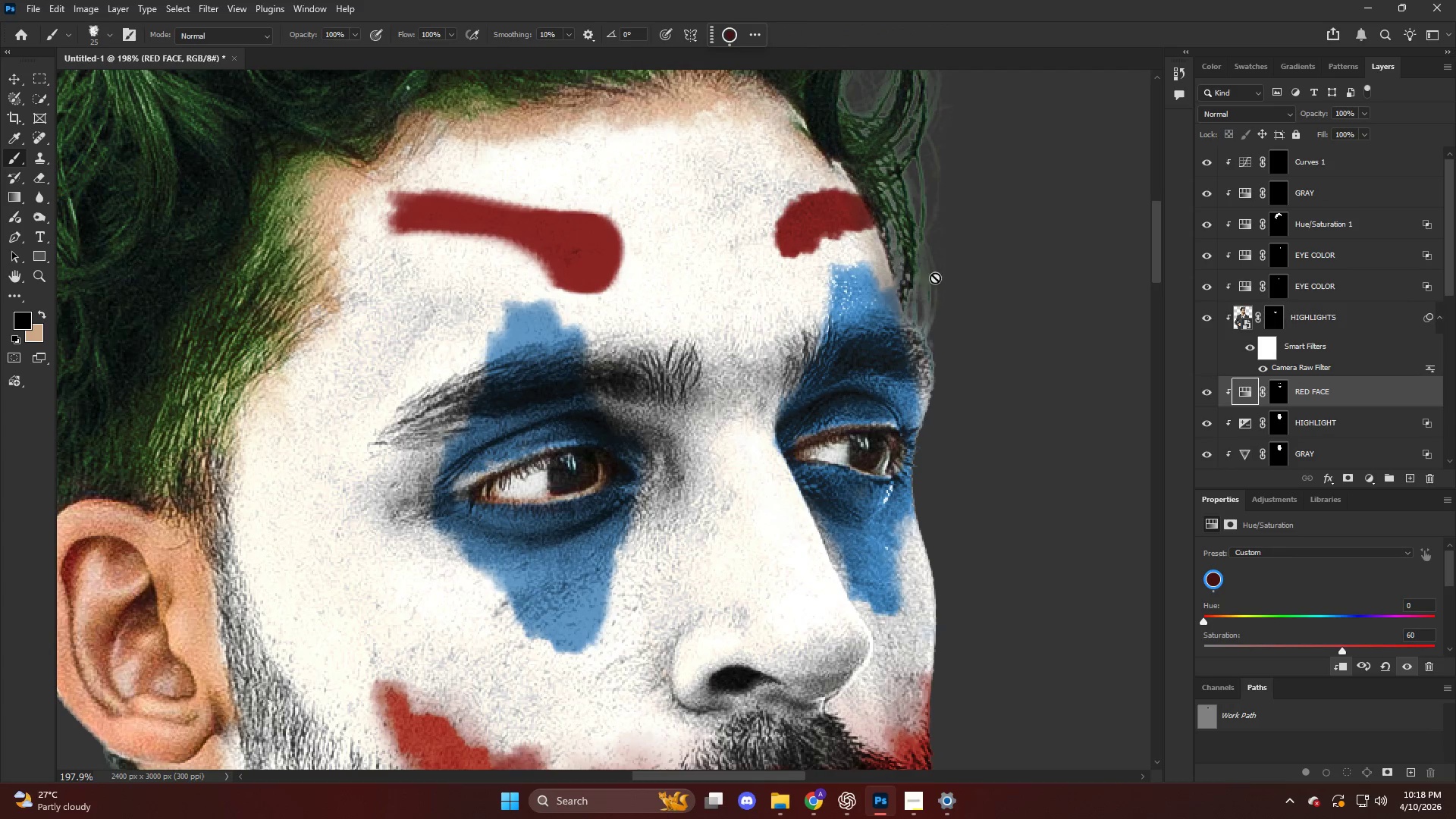 
left_click([1282, 394])
 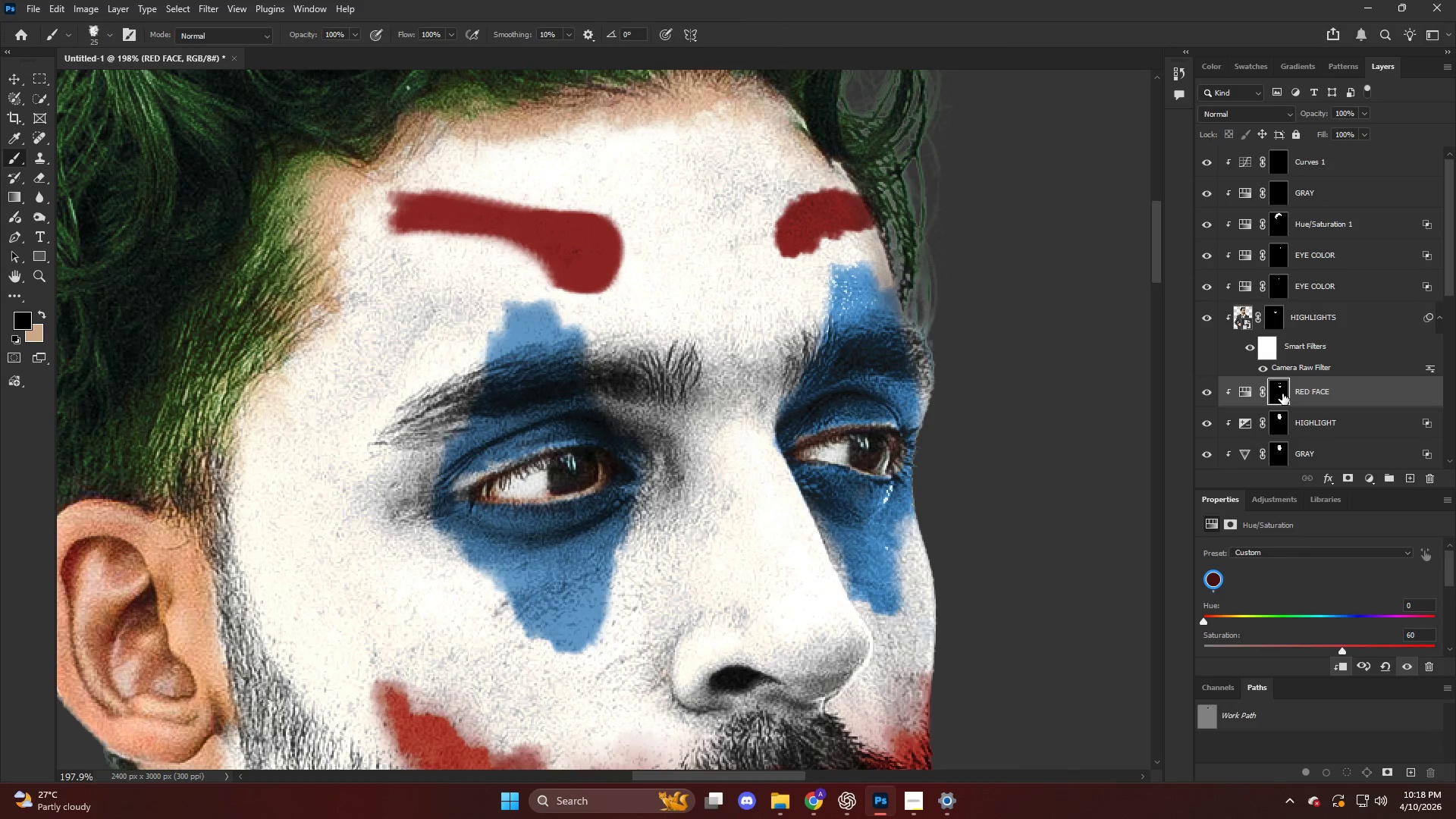 
right_click([1282, 394])
 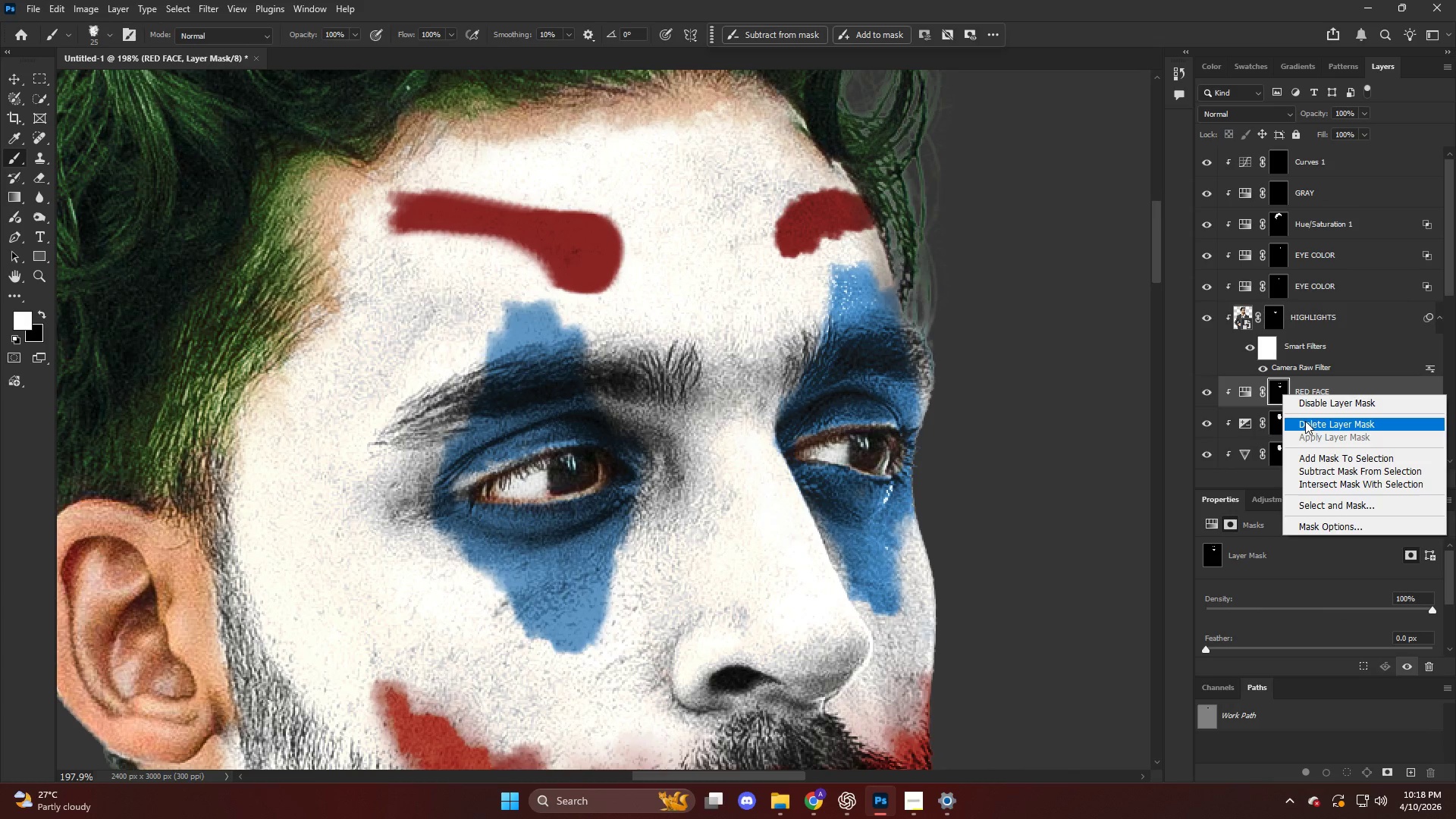 
left_click([1305, 422])
 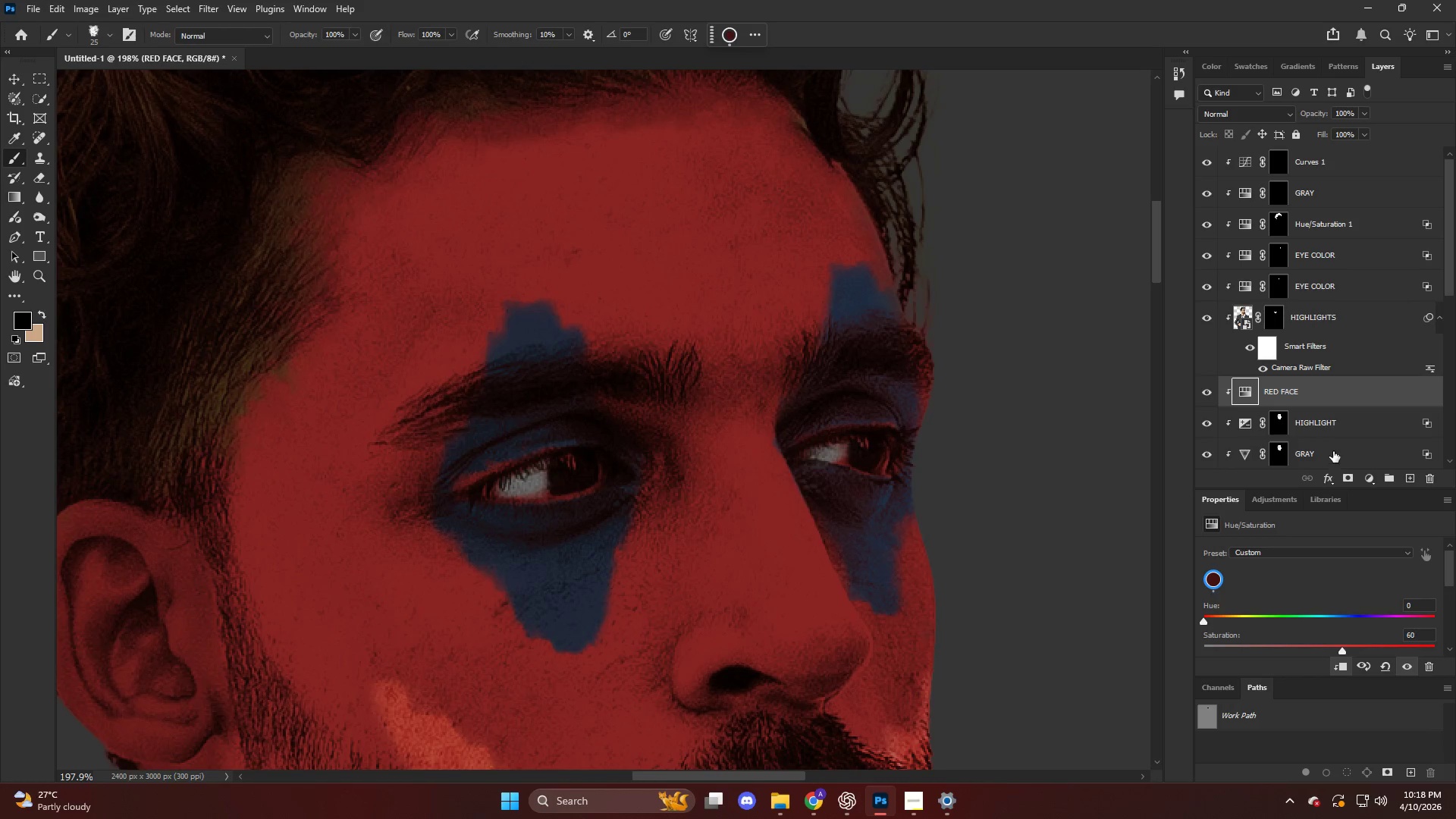 
key(Control+ControlLeft)
 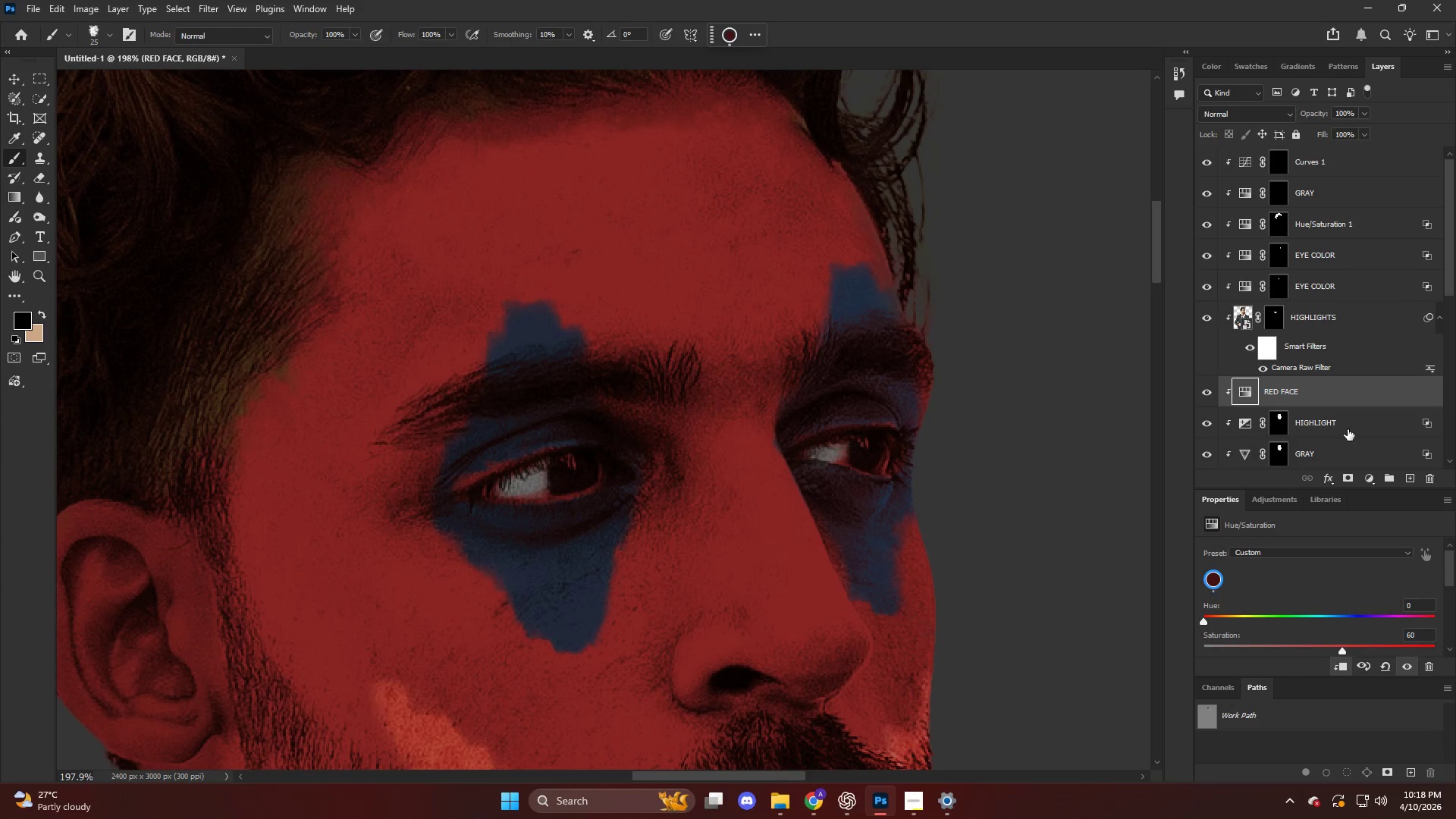 
key(Control+Z)
 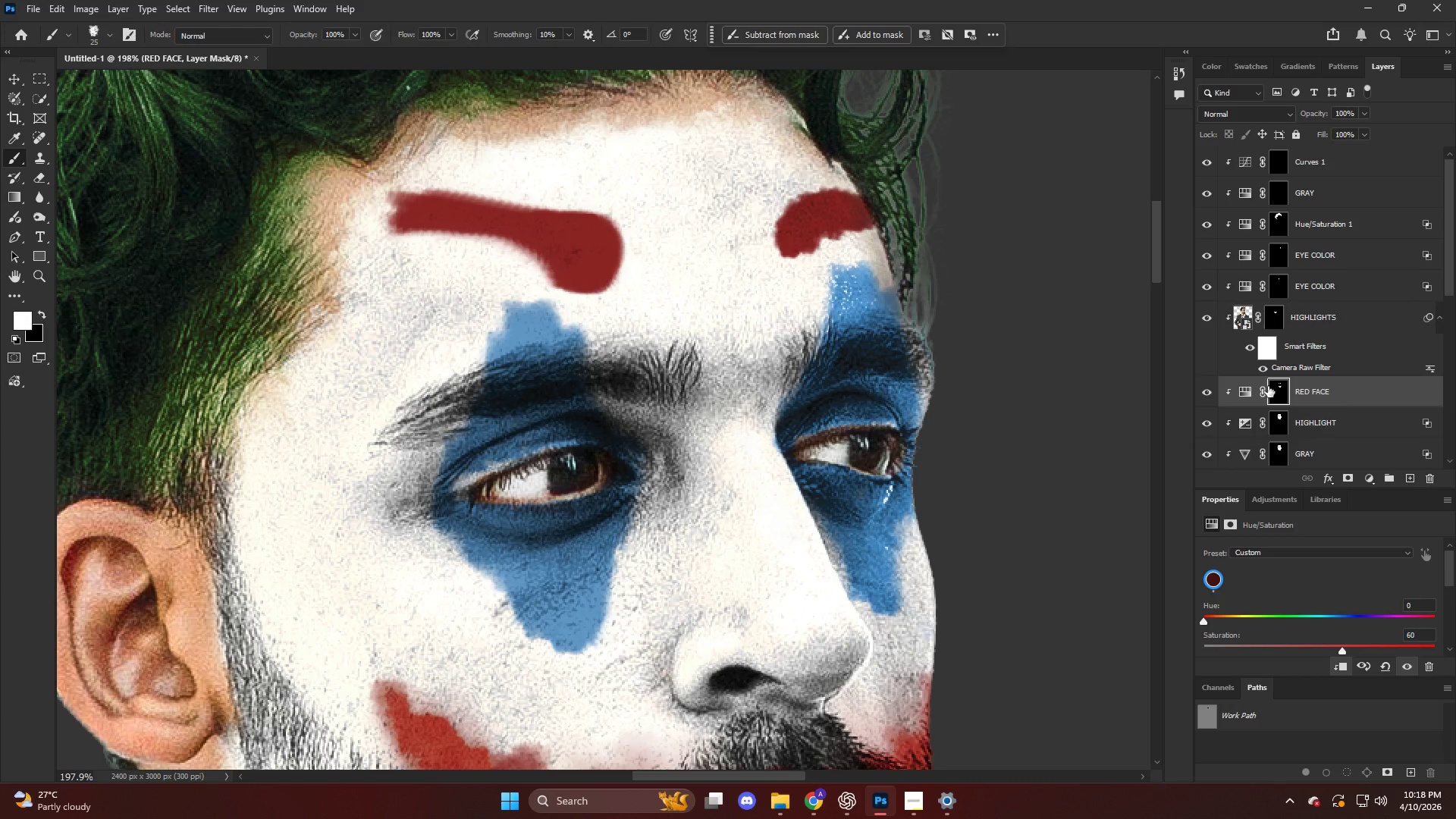 
scroll: coordinate [877, 403], scroll_direction: down, amount: 4.0
 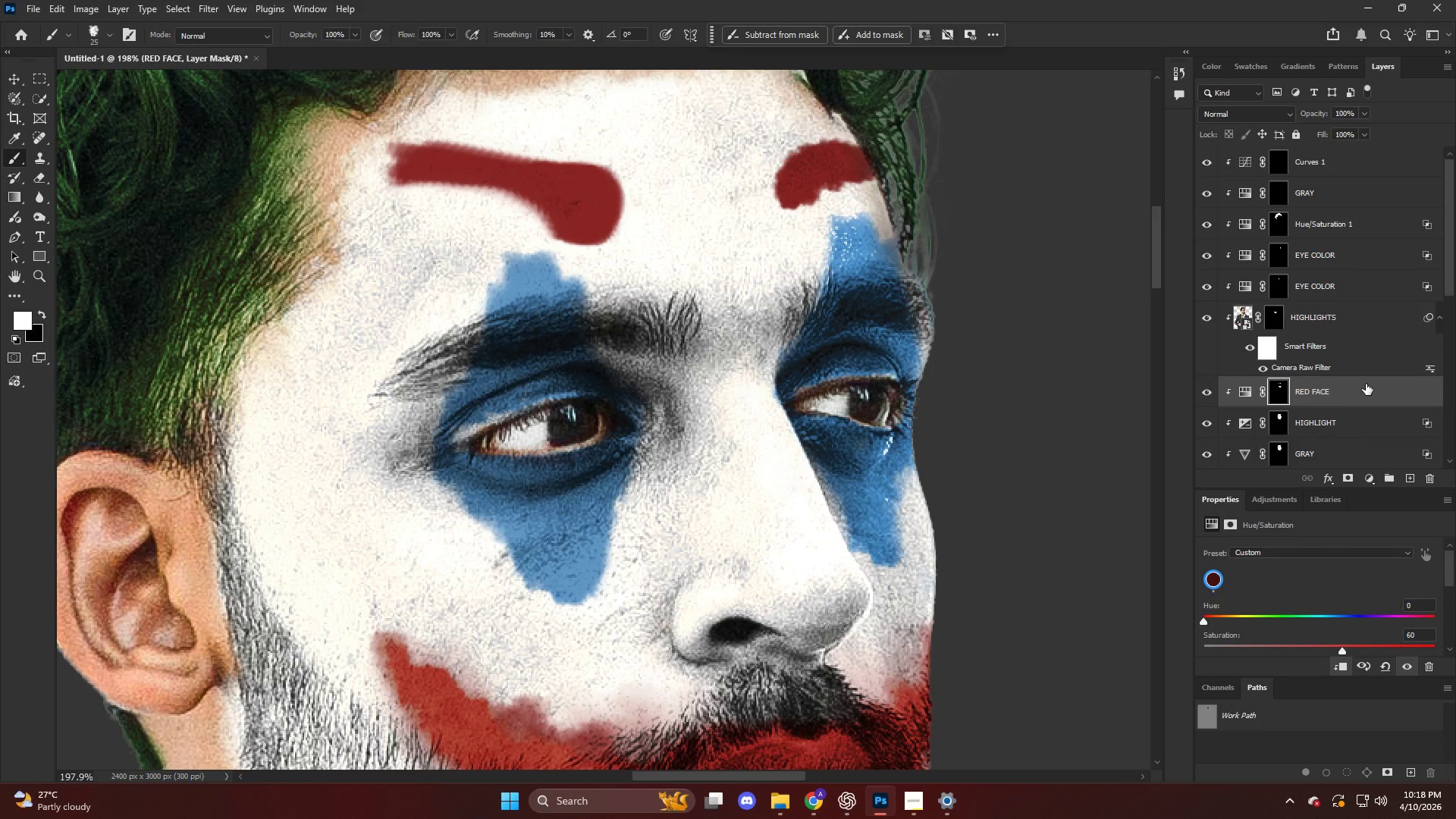 
hold_key(key=AltLeft, duration=1.66)
left_click_drag(start_coordinate=[1338, 381], to_coordinate=[1316, 141])
 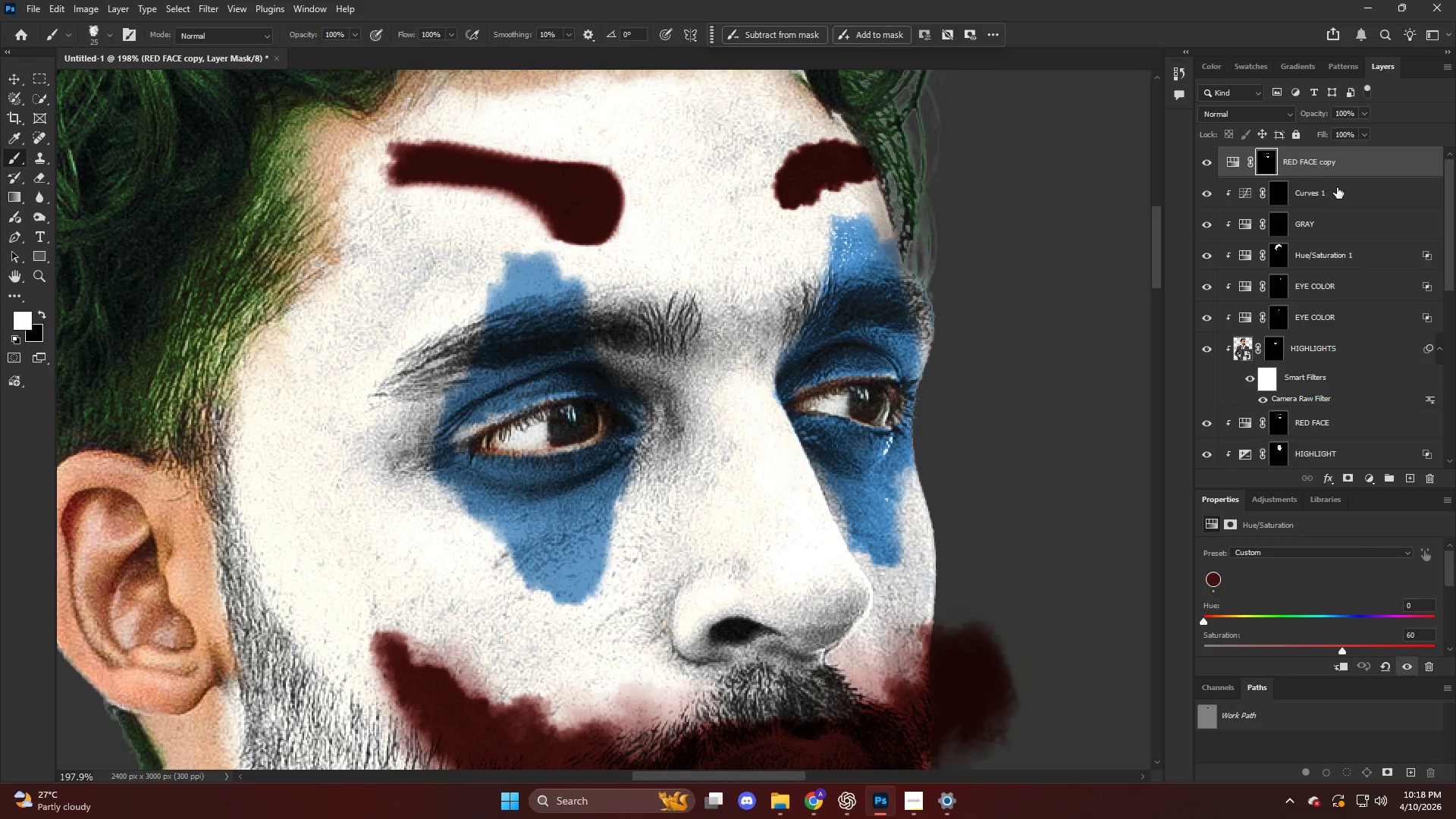 
key(Control+Z)
 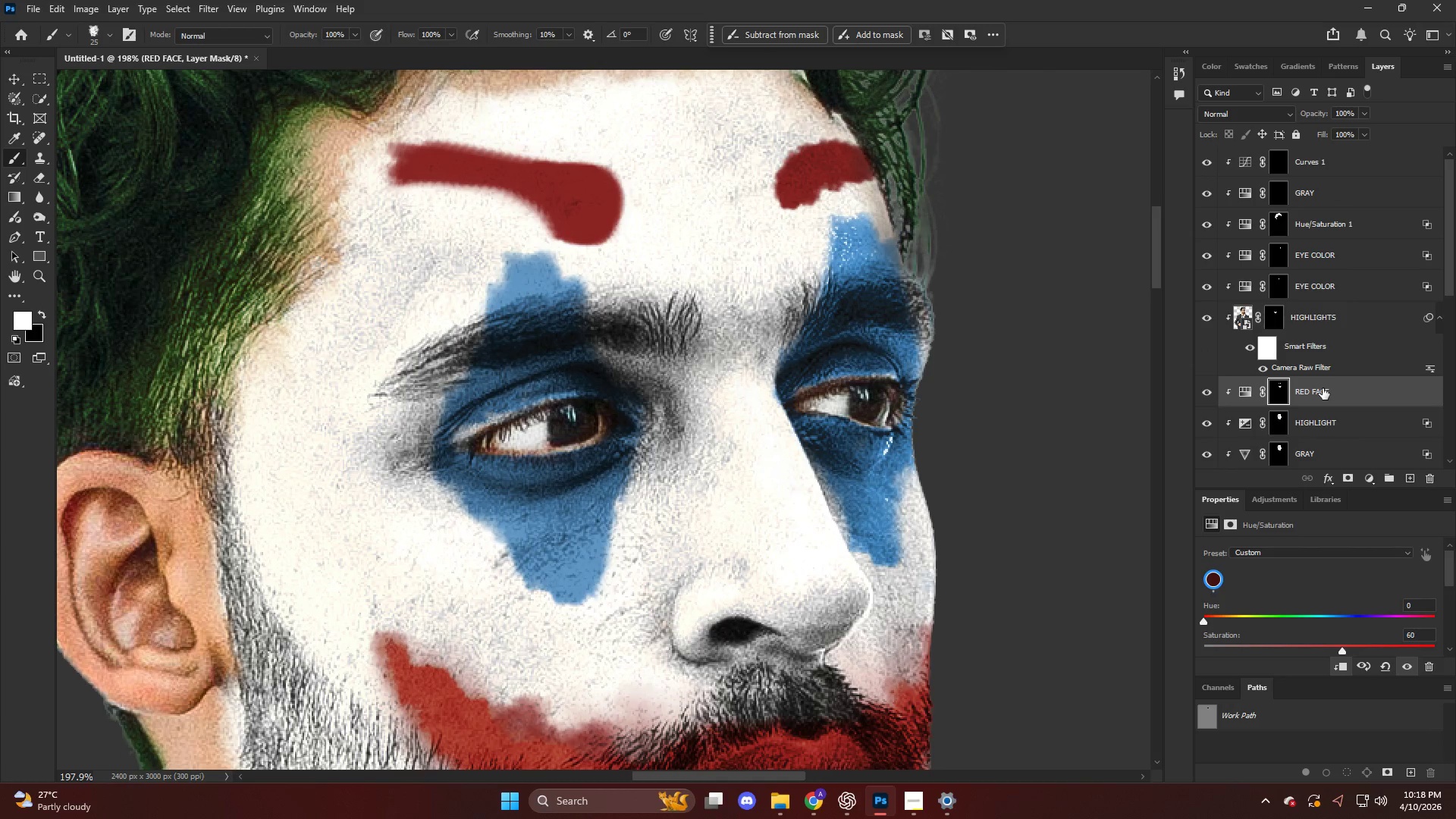 
left_click([1275, 385])
 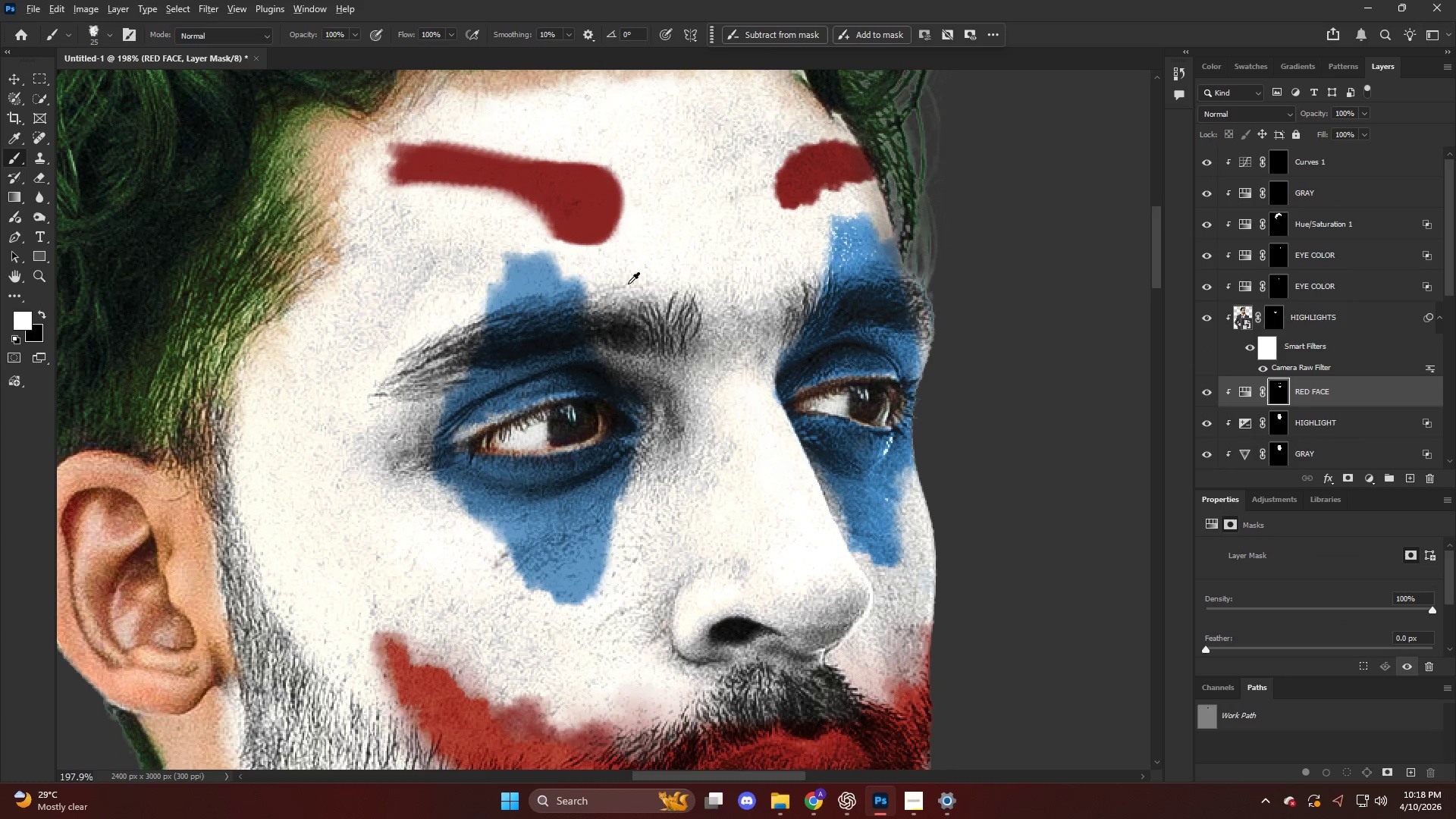 
key(Alt+AltLeft)
 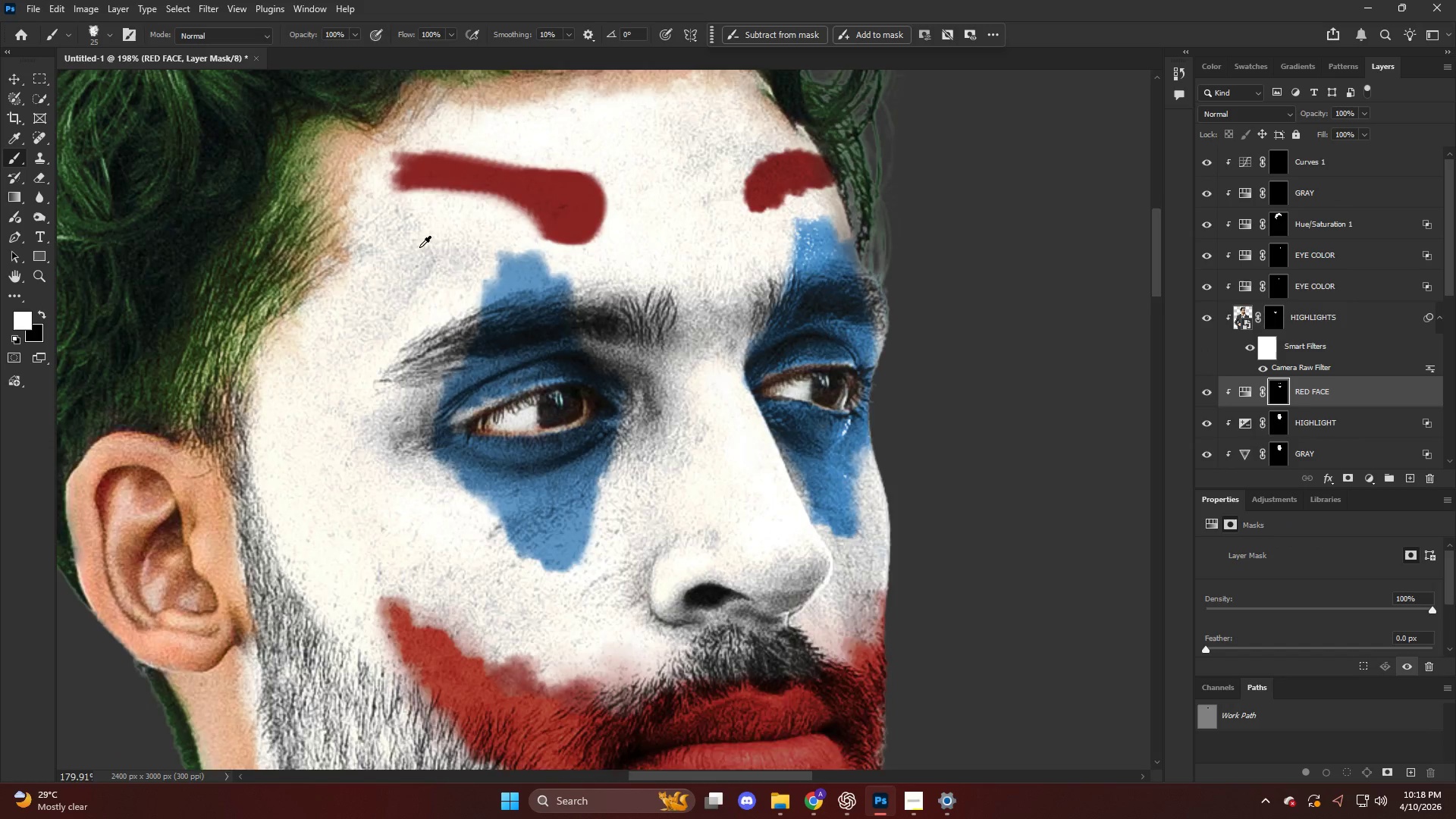 
scroll: coordinate [419, 247], scroll_direction: down, amount: 4.0
 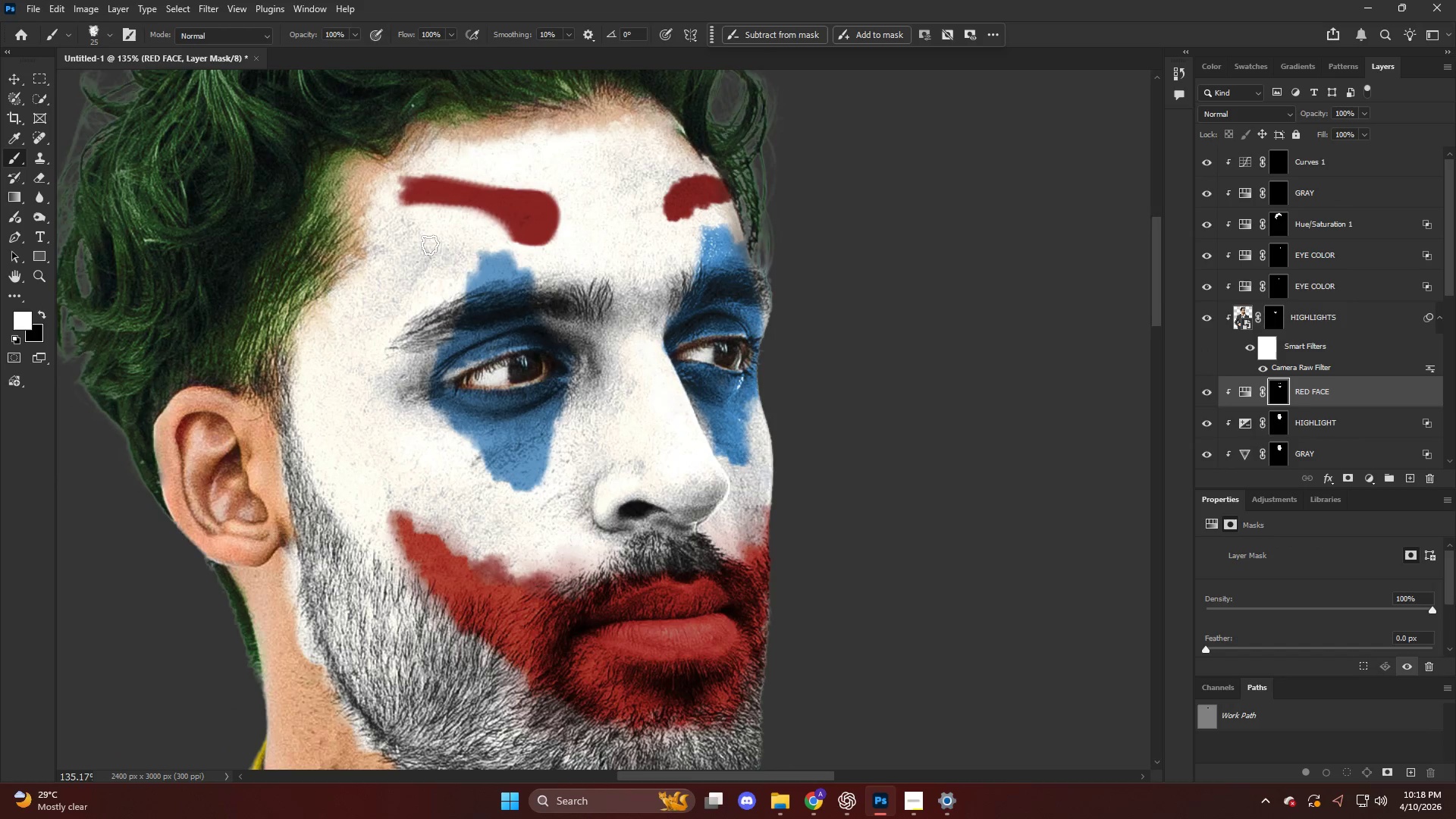 
hold_key(key=AltLeft, duration=0.41)
scroll: coordinate [513, 216], scroll_direction: up, amount: 11.0
 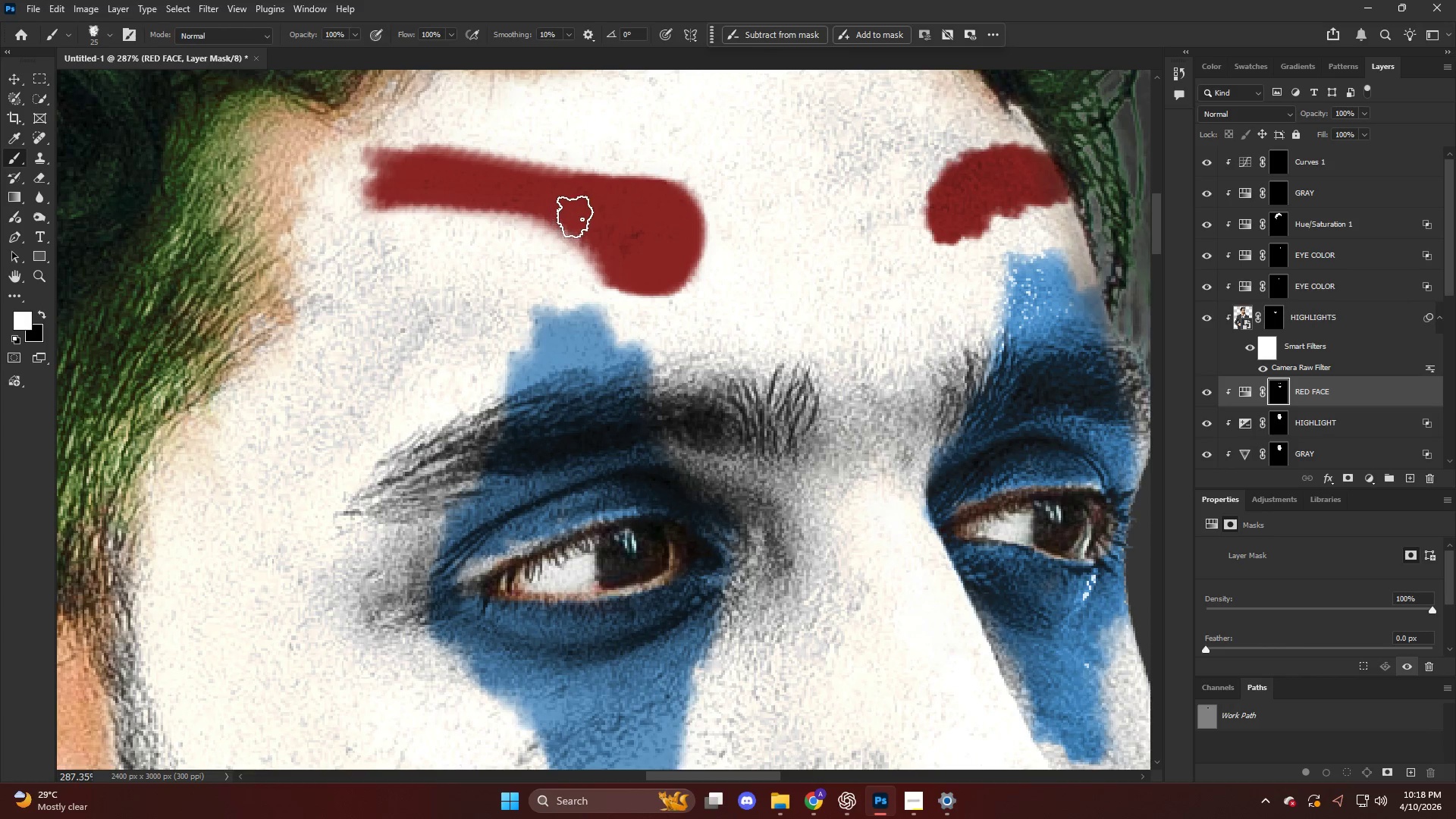 
hold_key(key=AltLeft, duration=0.44)
scroll: coordinate [583, 206], scroll_direction: down, amount: 7.0
 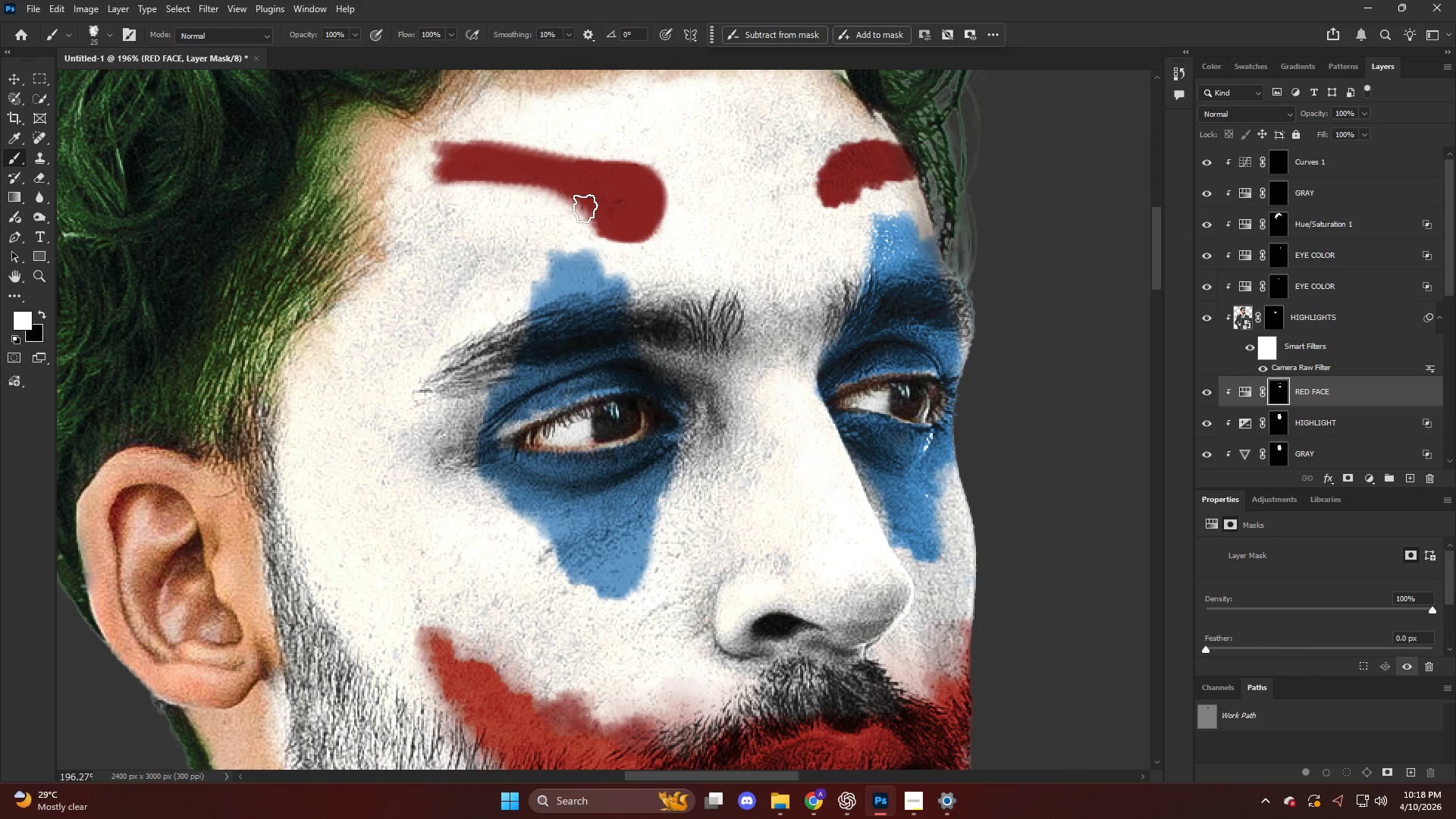 
type(bb)
 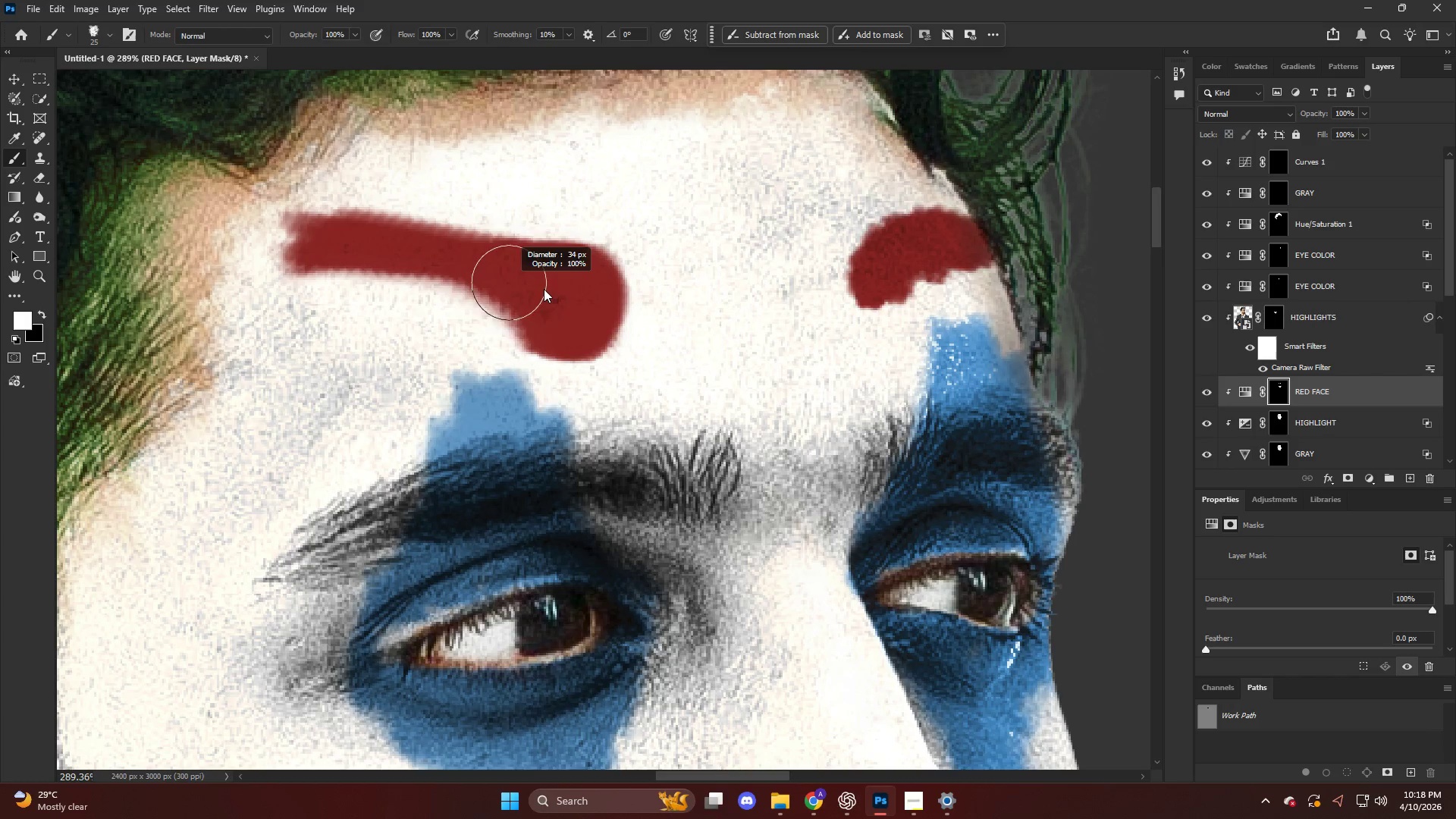 
hold_key(key=AltLeft, duration=0.59)
 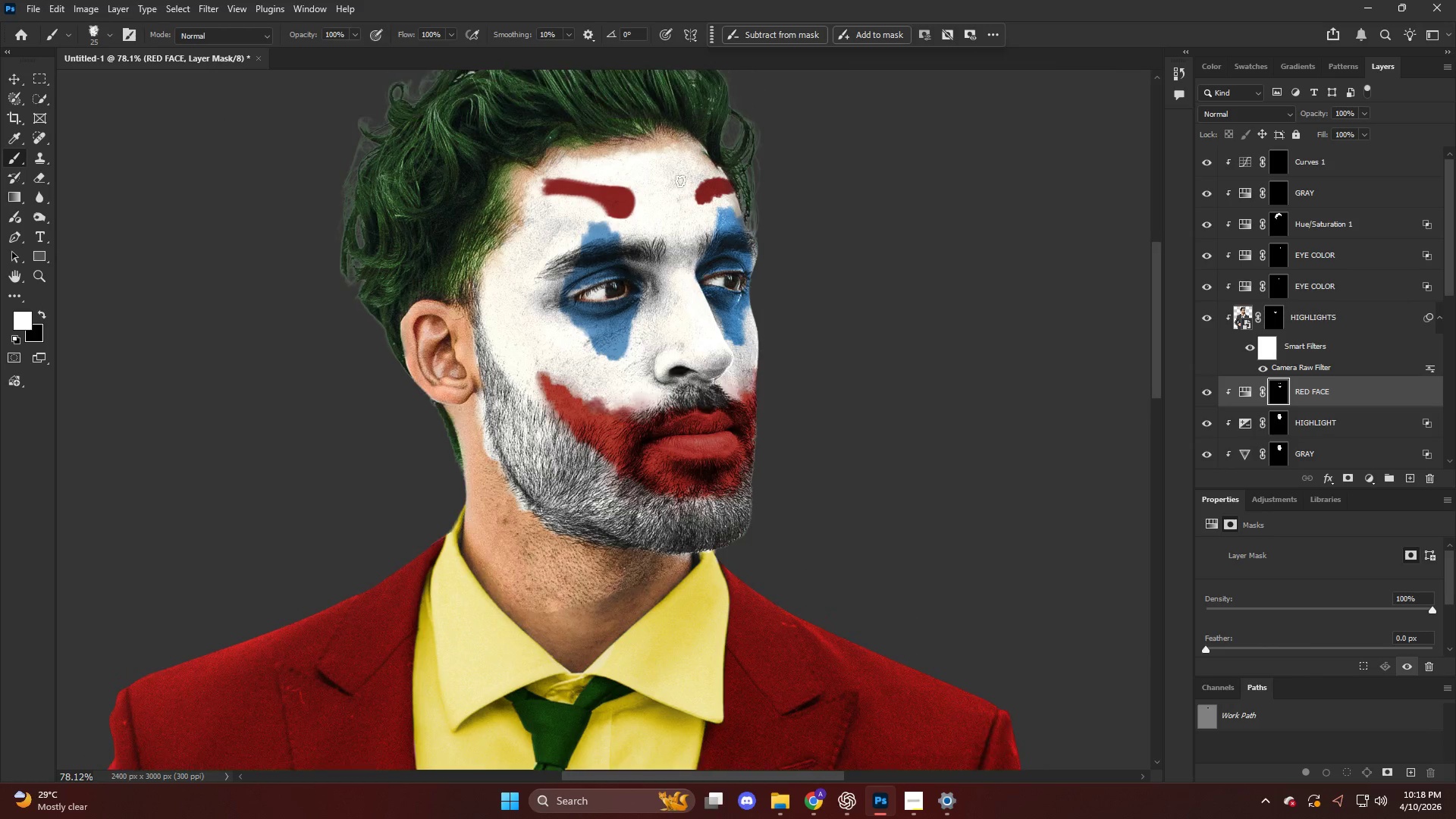 
hold_key(key=AltLeft, duration=0.83)
 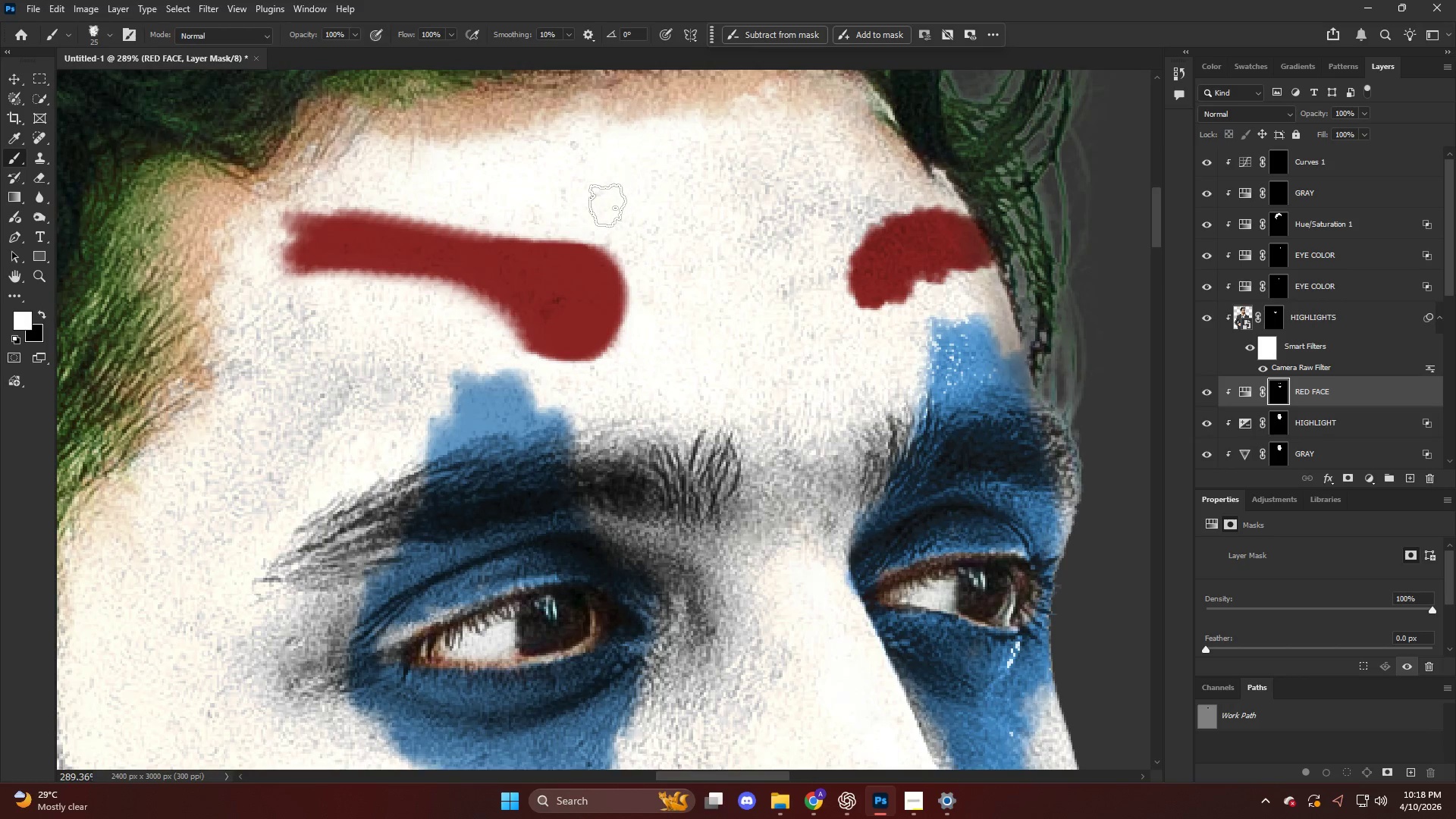 
hold_key(key=AltLeft, duration=0.45)
 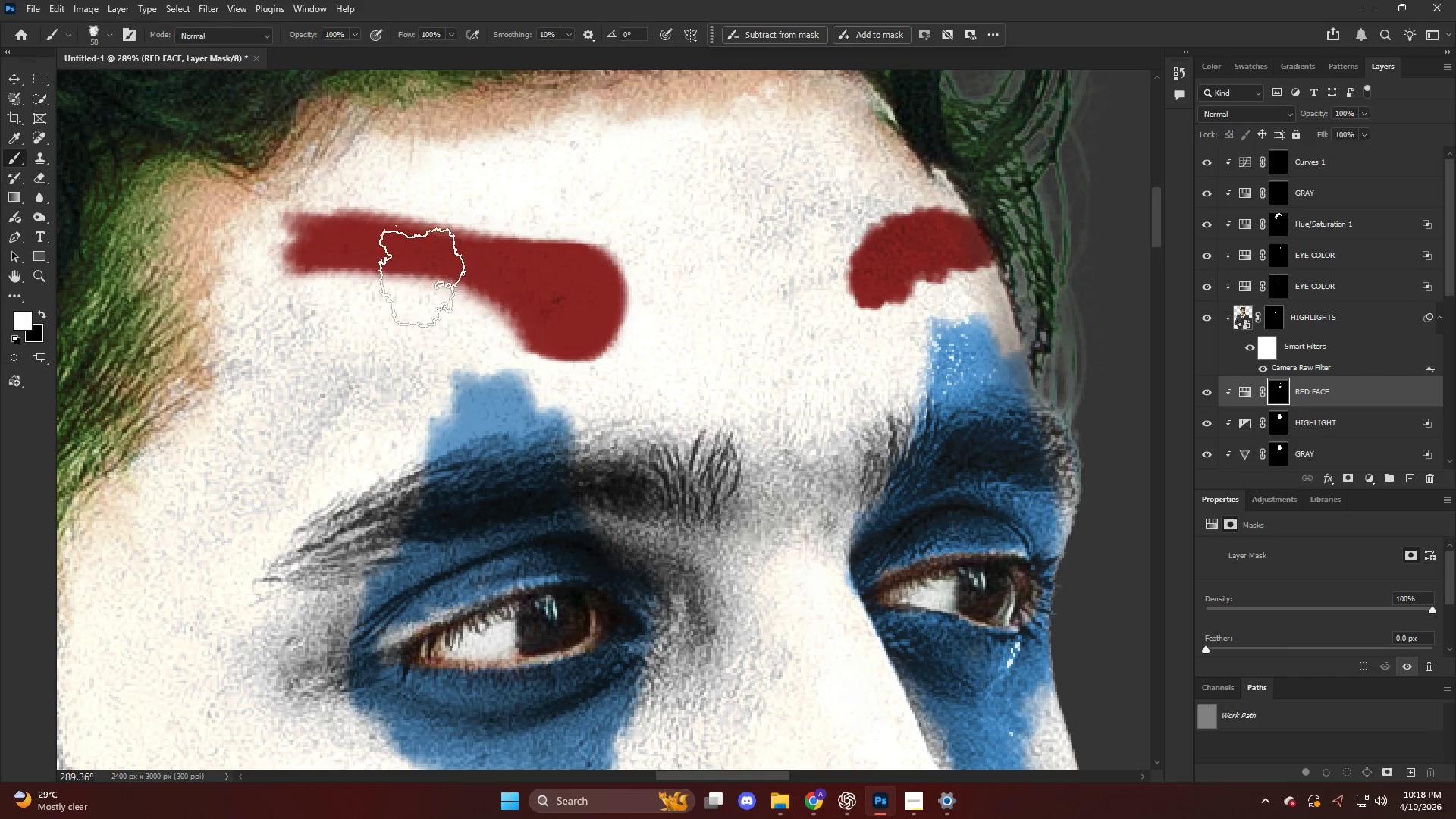 
scroll: coordinate [616, 202], scroll_direction: up, amount: 9.0
 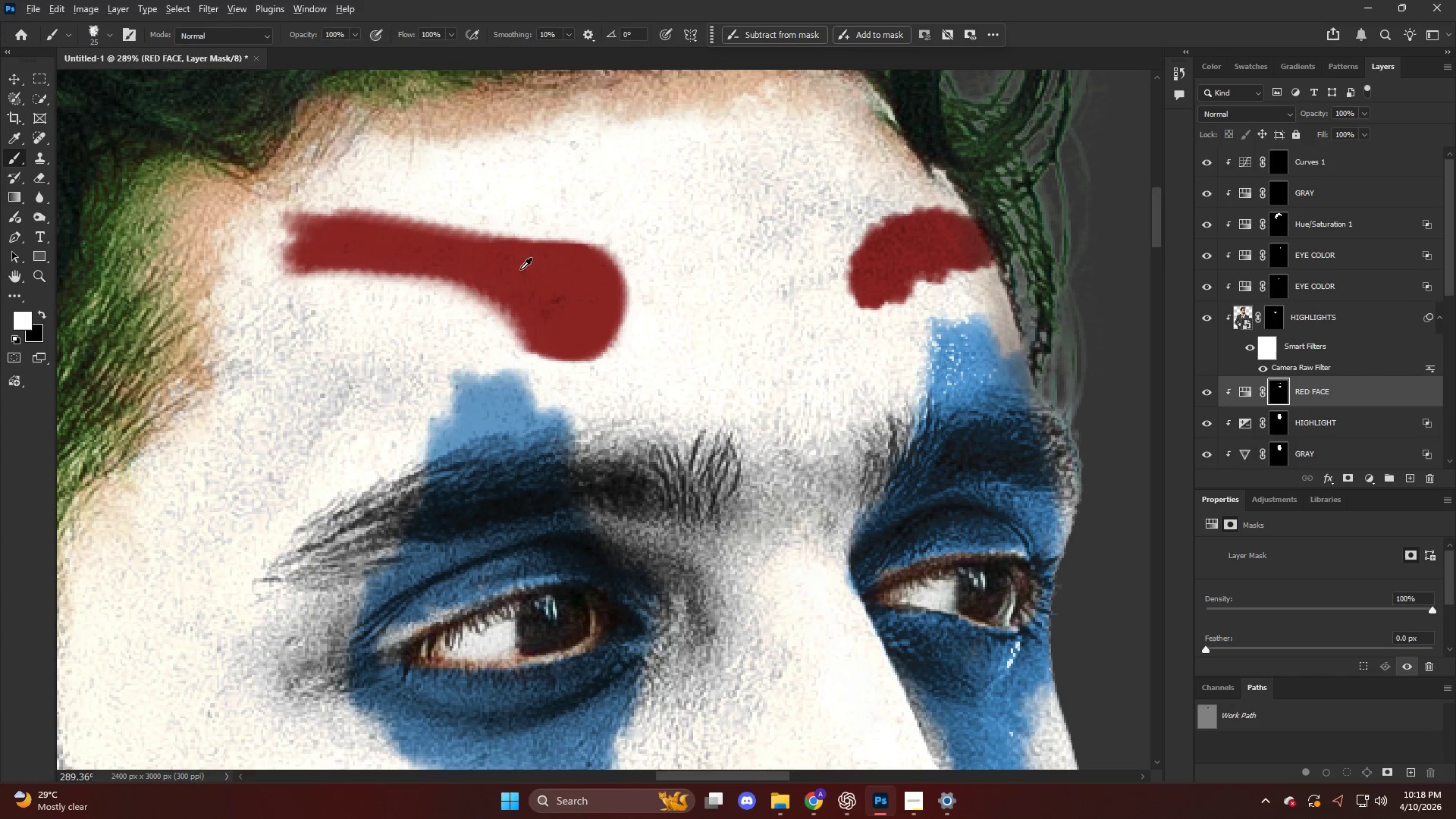 
key(X)
 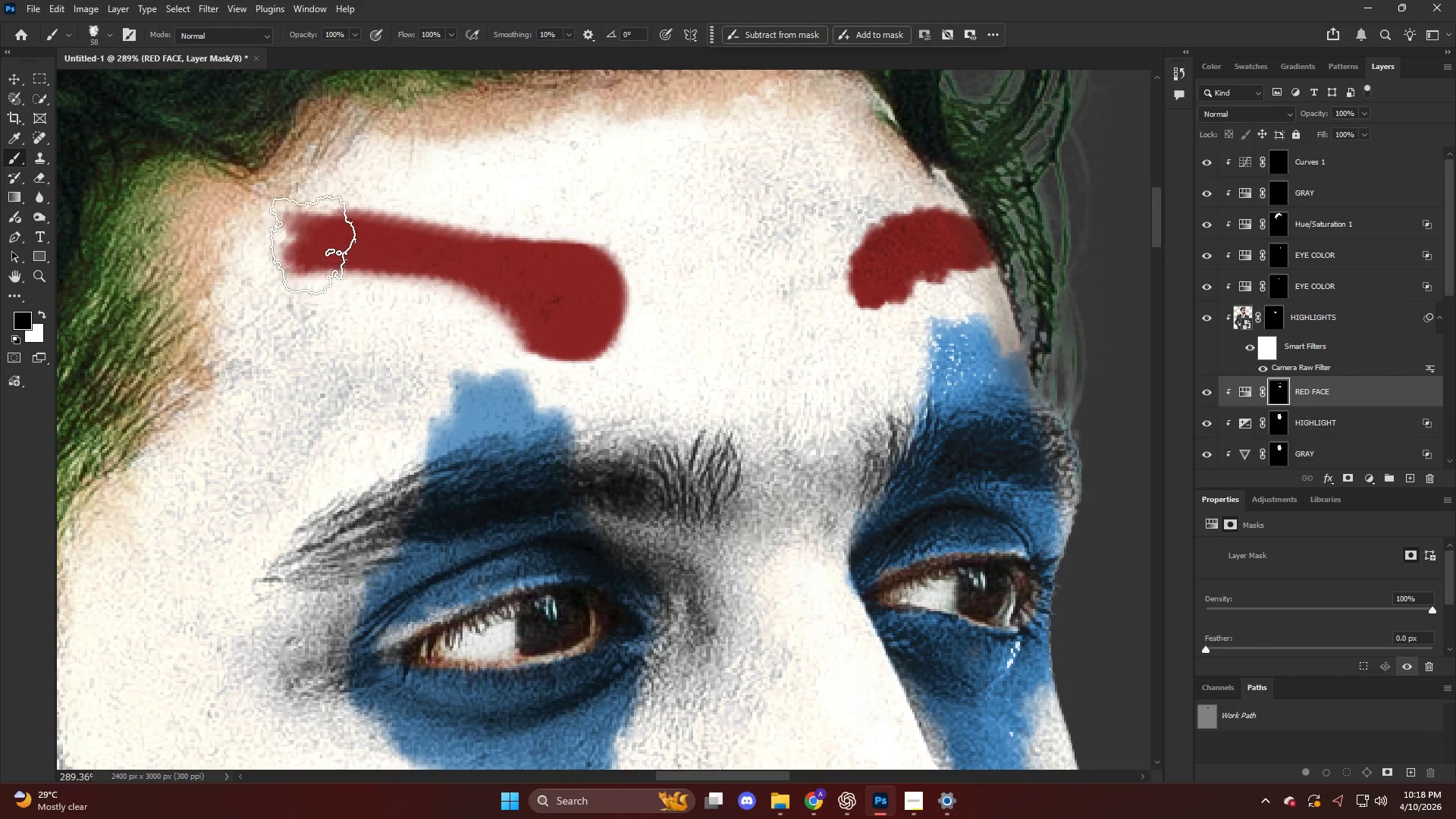 
left_click_drag(start_coordinate=[314, 231], to_coordinate=[541, 278])
 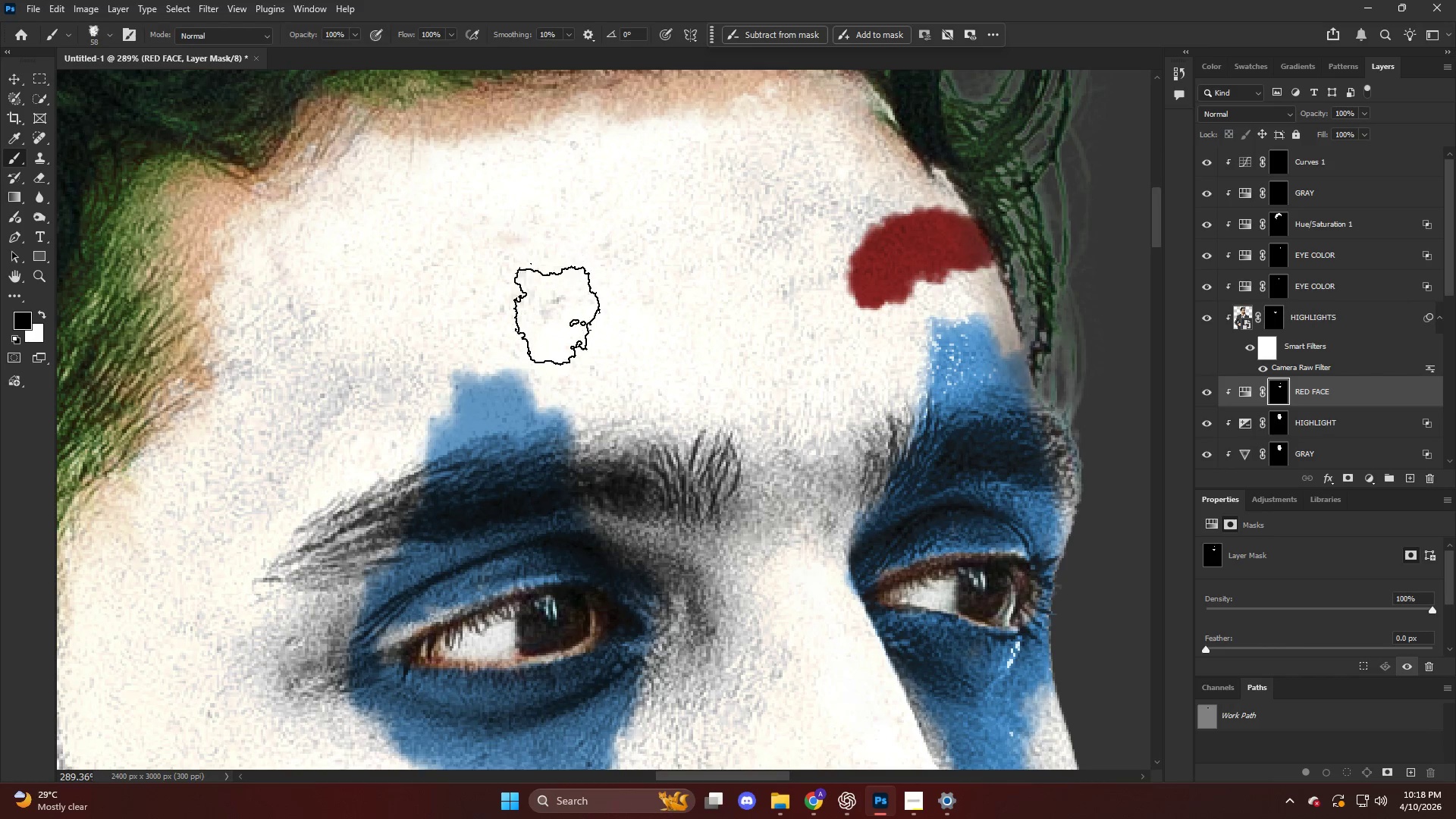 
key(Alt+AltLeft)
 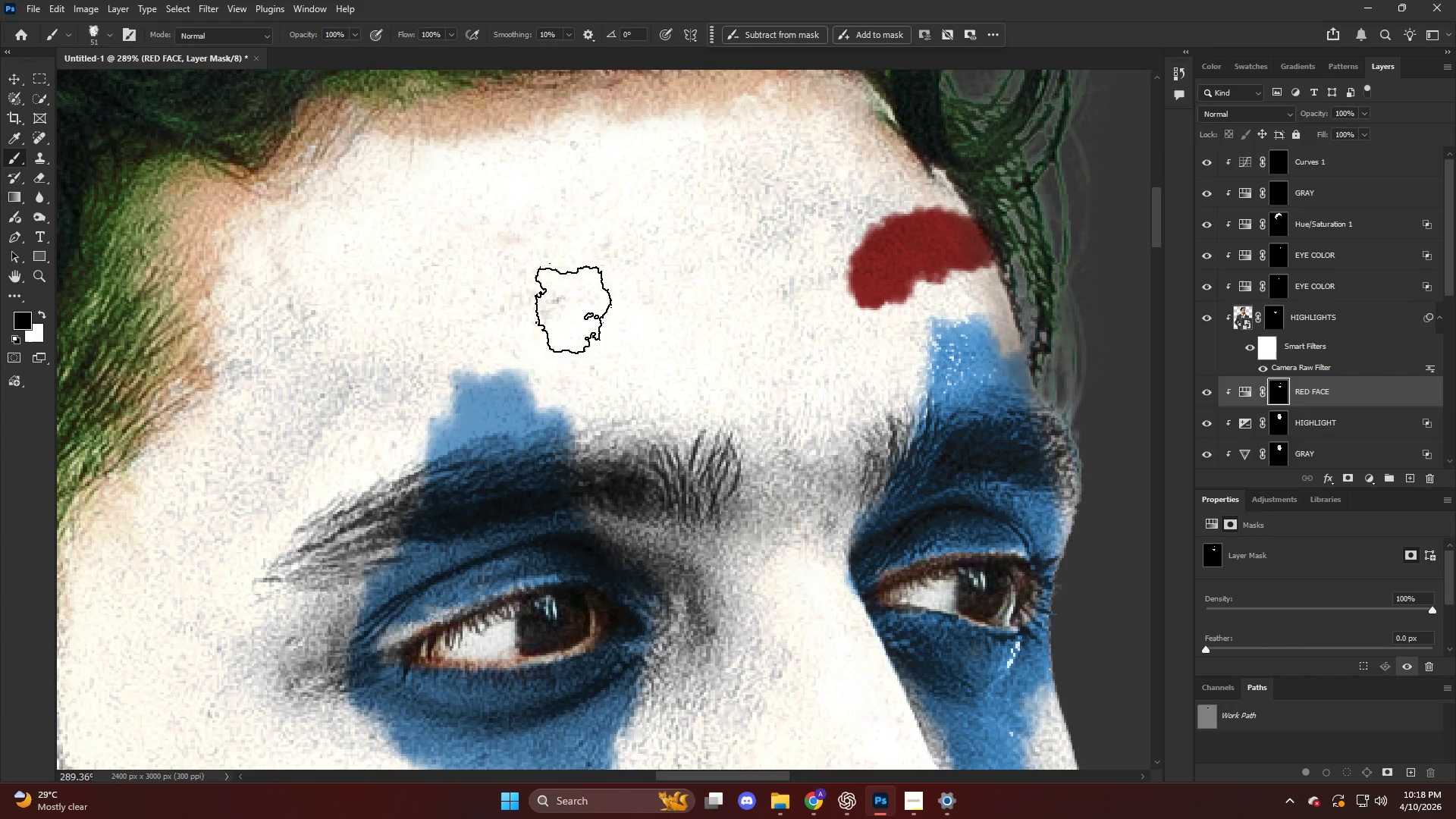 
key(X)
 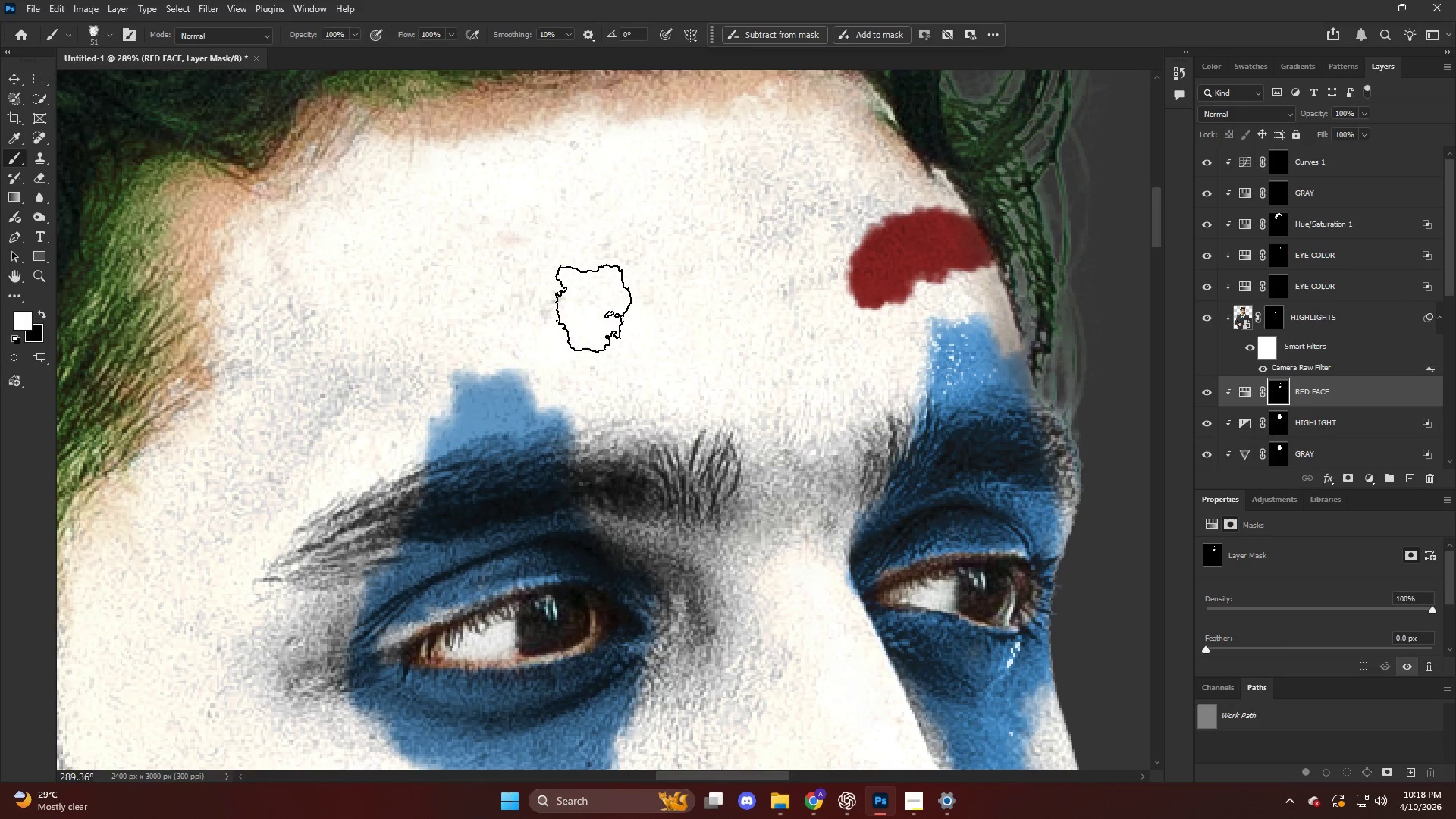 
left_click_drag(start_coordinate=[595, 303], to_coordinate=[369, 270])
 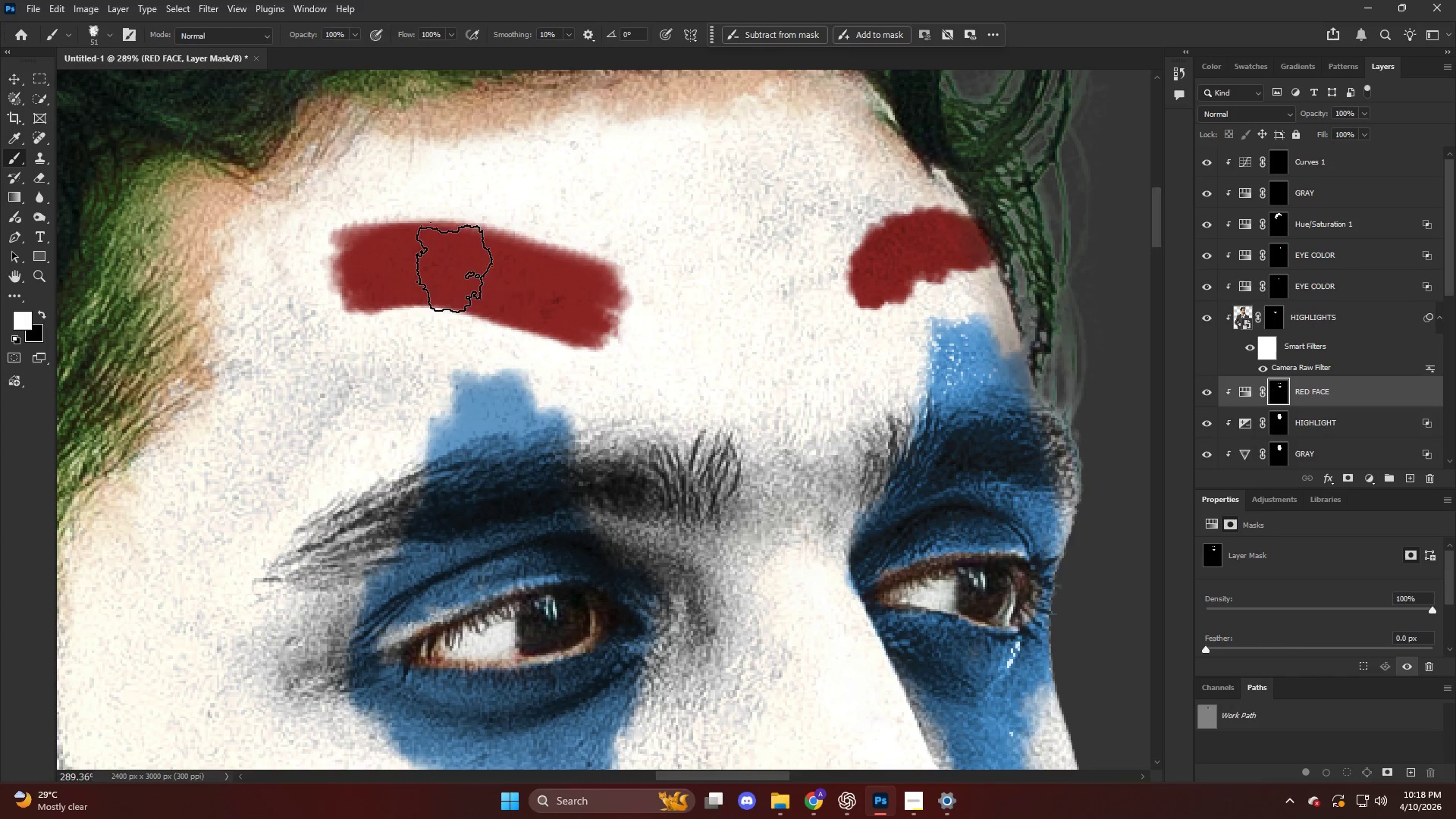 
key(Control+ControlLeft)
 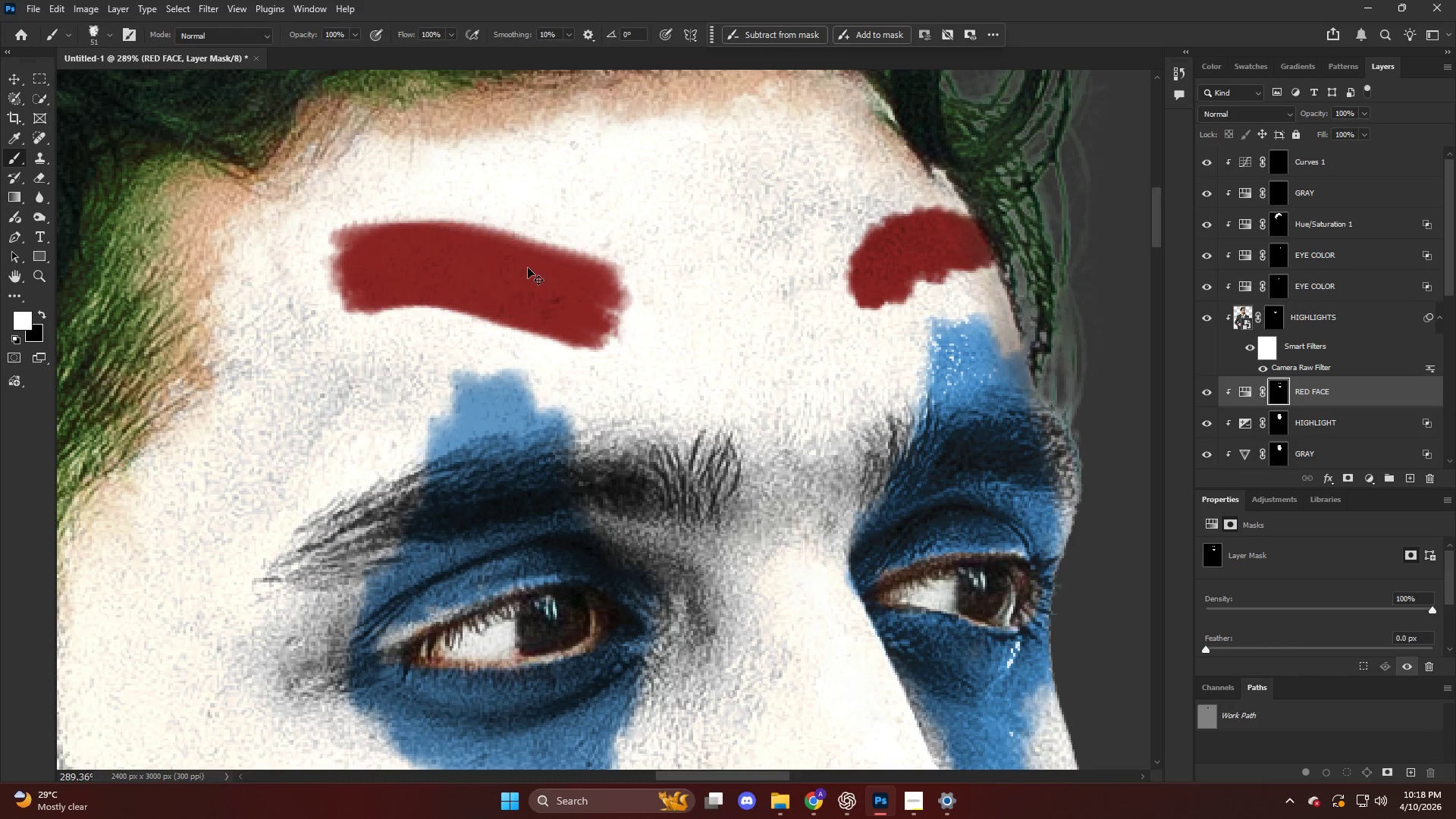 
key(Control+Z)
 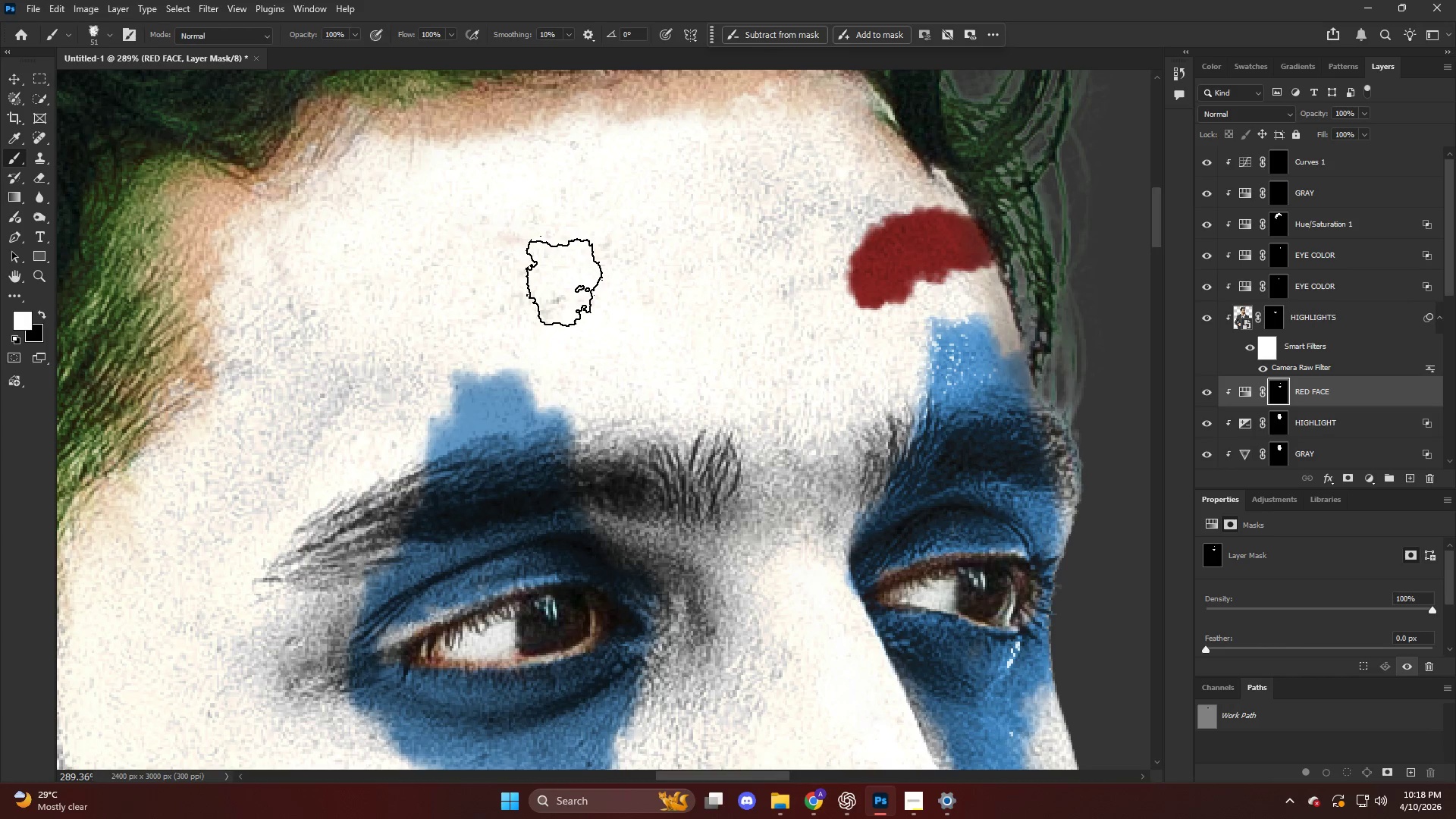 
left_click_drag(start_coordinate=[570, 279], to_coordinate=[525, 269])
 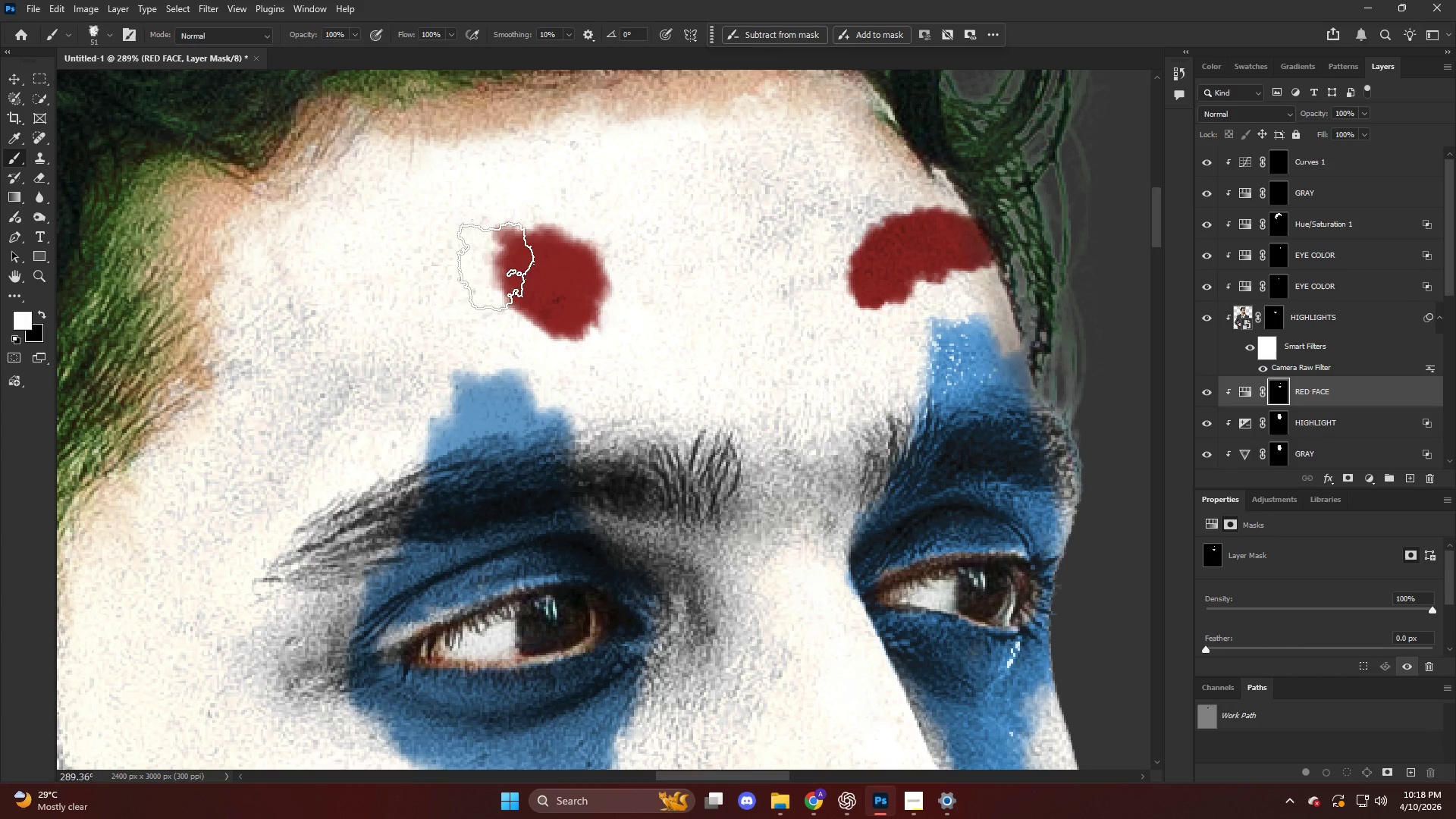 
left_click_drag(start_coordinate=[499, 262], to_coordinate=[496, 275])
 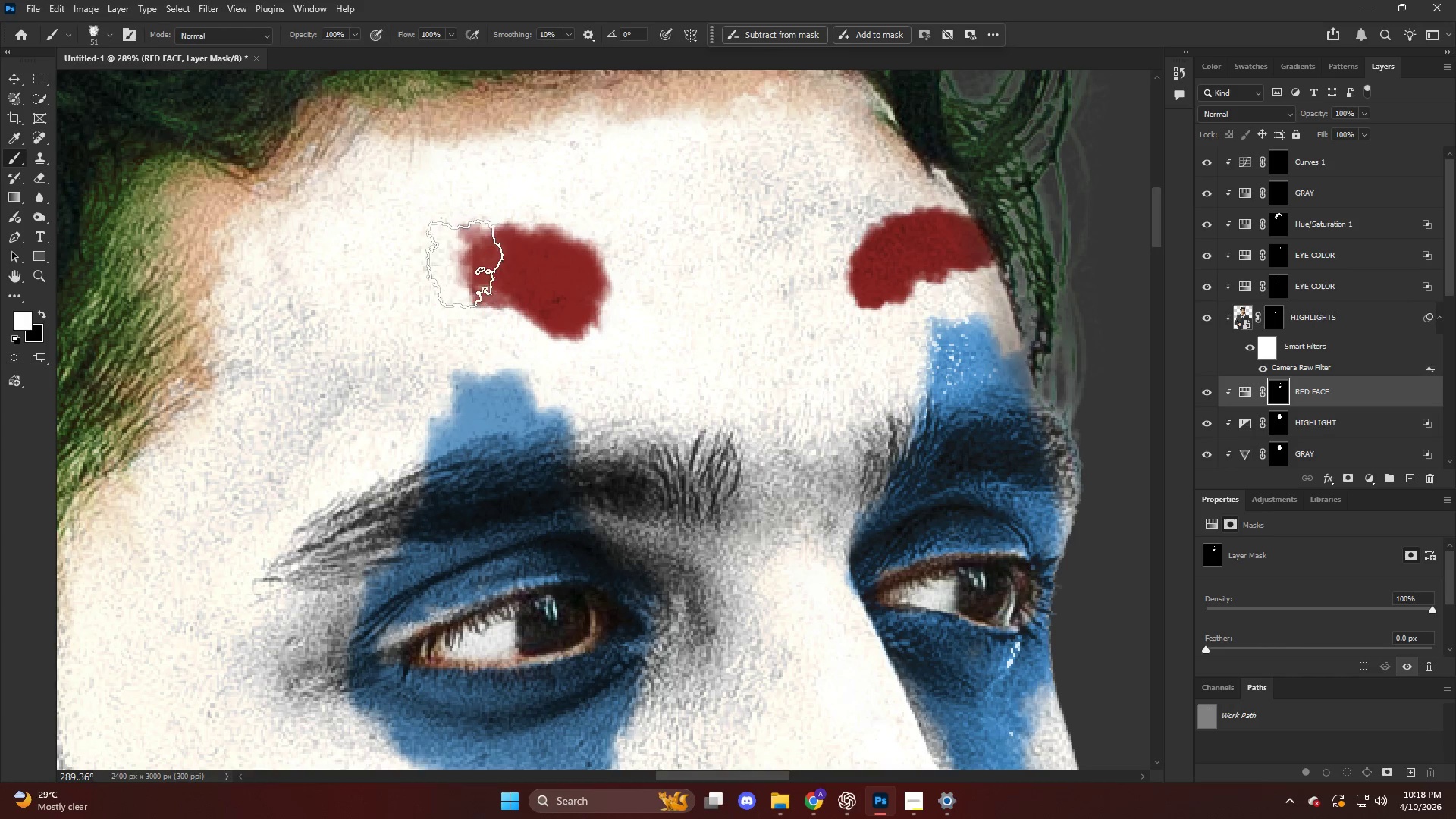 
left_click_drag(start_coordinate=[468, 262], to_coordinate=[463, 262])
 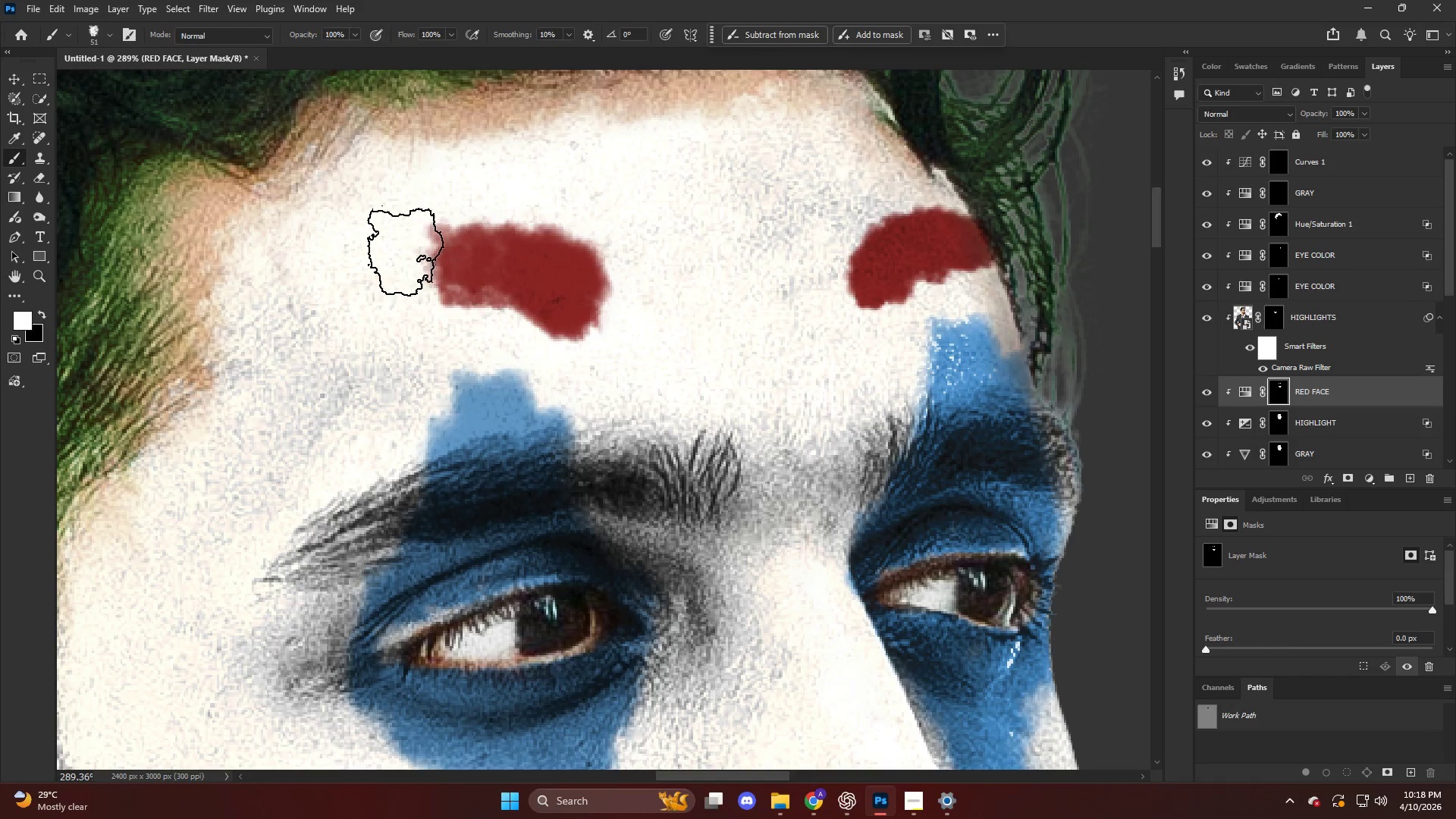 
left_click_drag(start_coordinate=[419, 243], to_coordinate=[397, 249])
 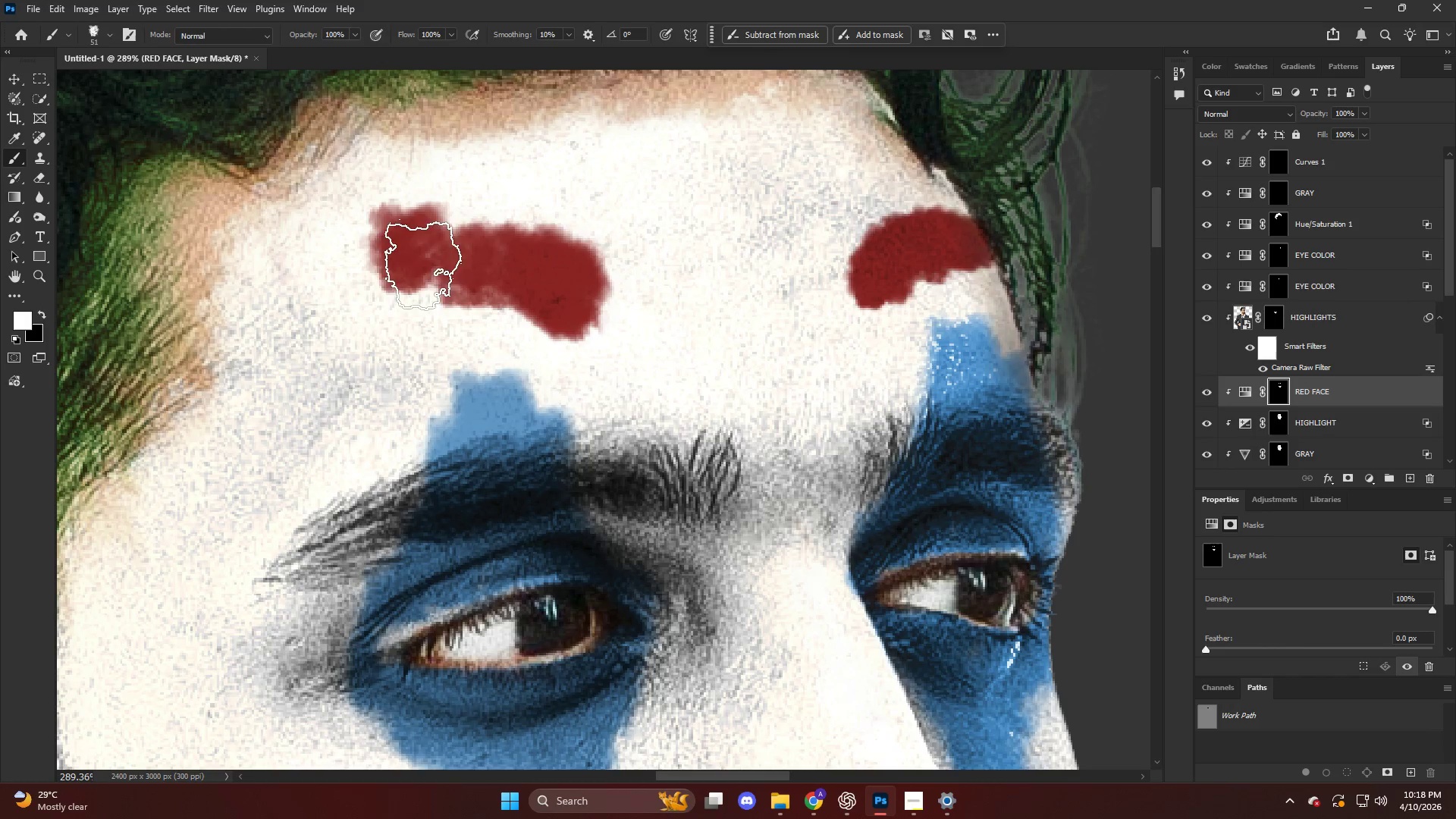 
key(Control+ControlLeft)
 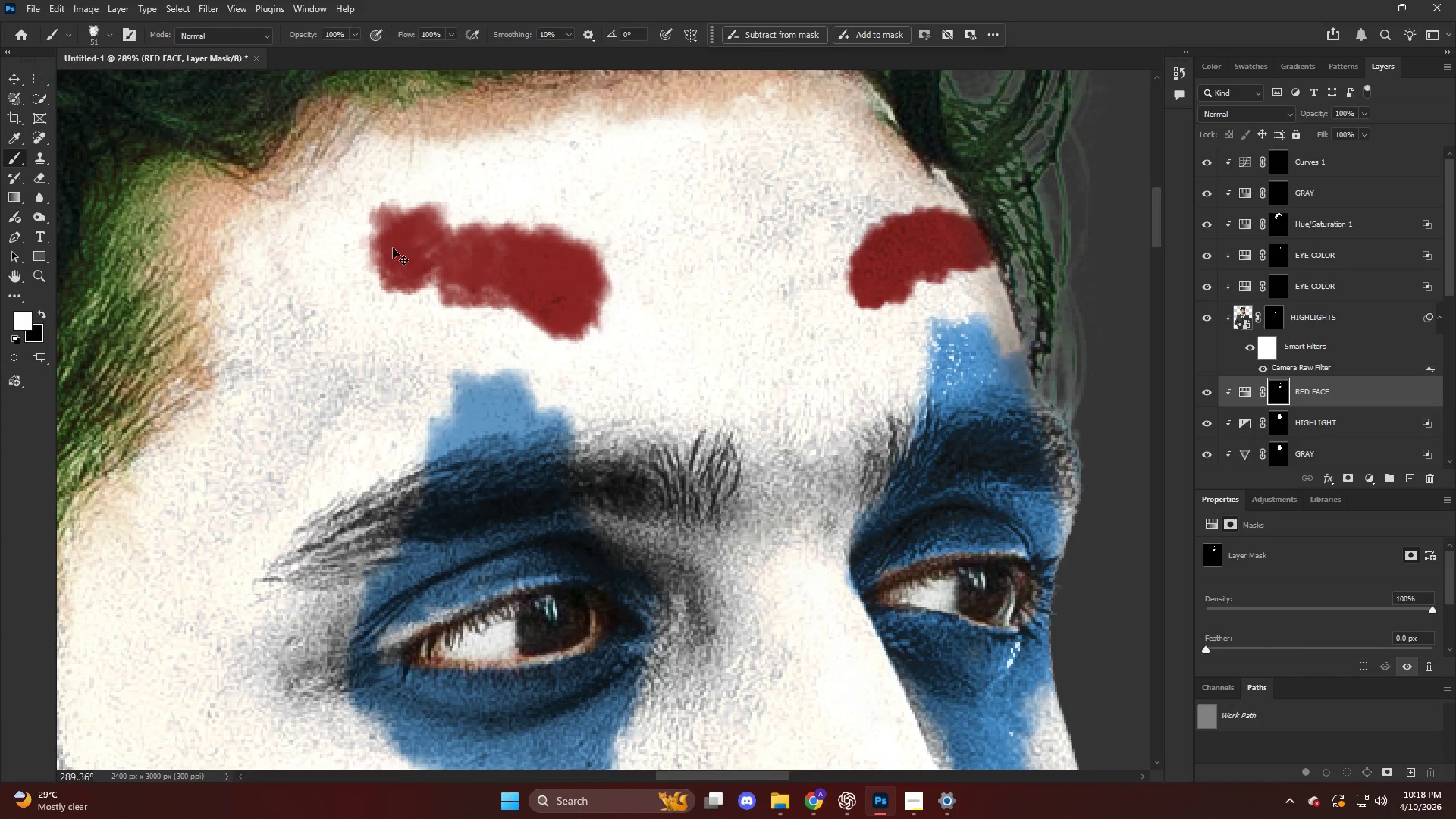 
key(Control+Z)
 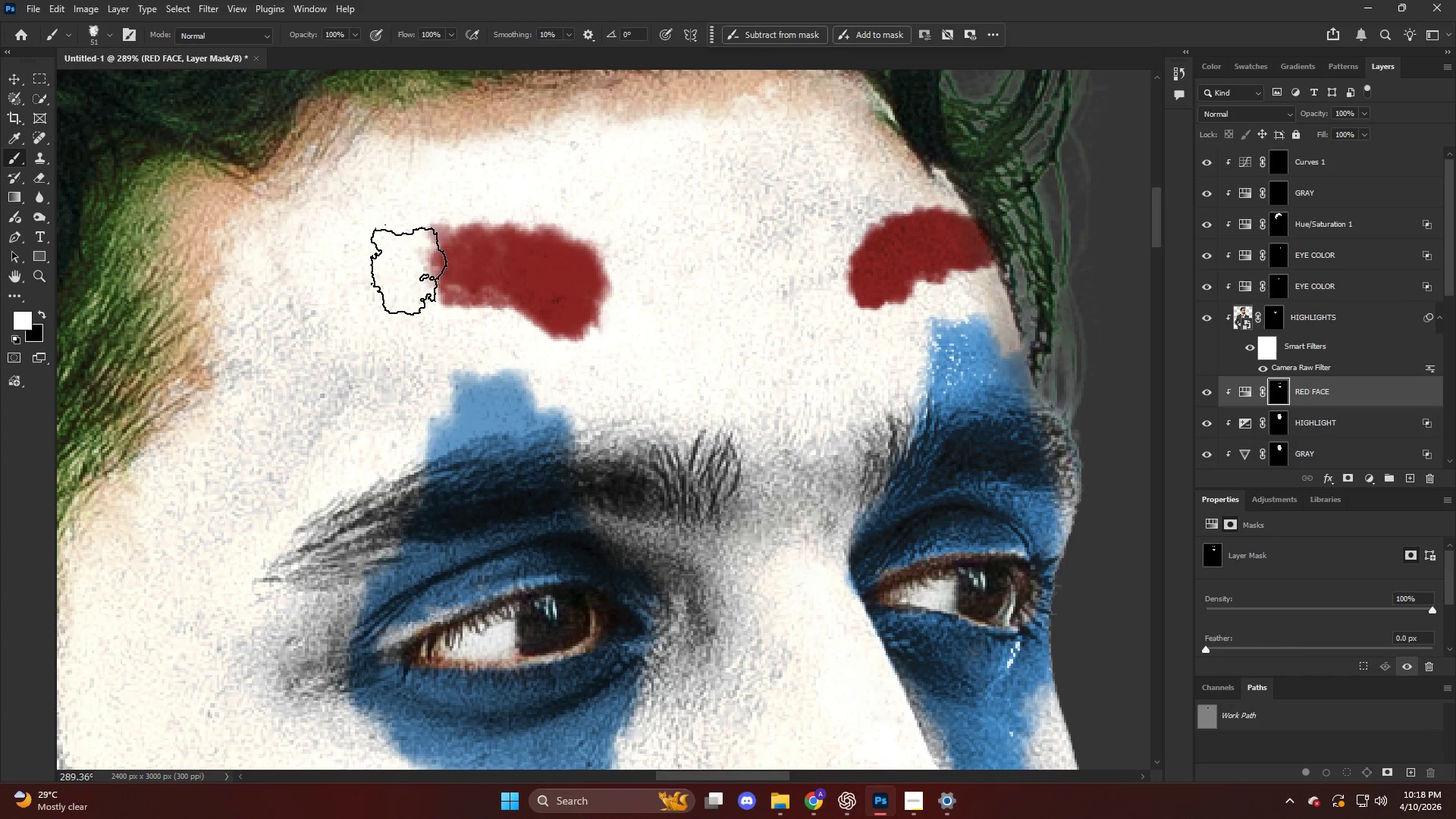 
left_click_drag(start_coordinate=[412, 266], to_coordinate=[420, 273])
 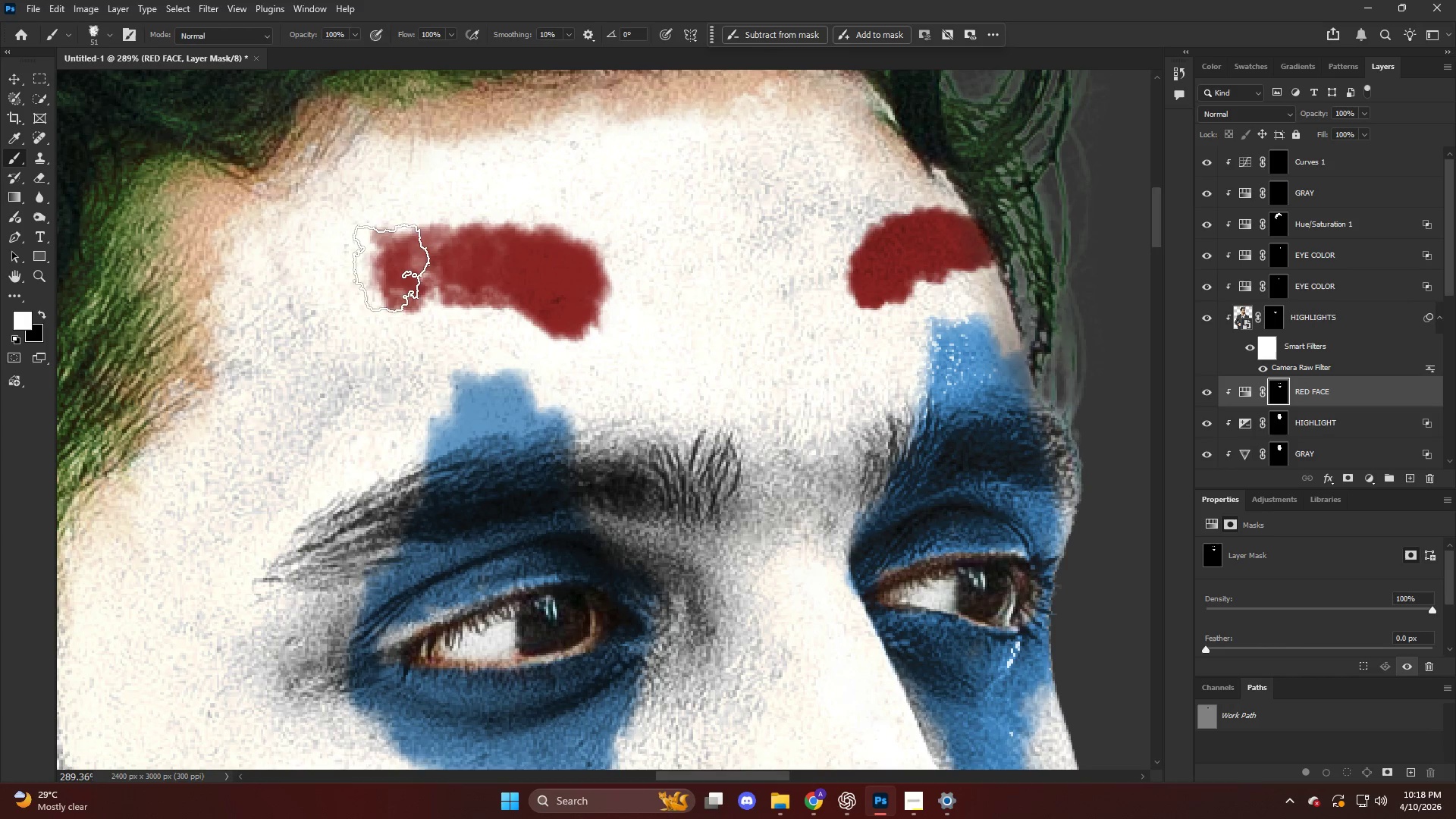 
left_click_drag(start_coordinate=[394, 264], to_coordinate=[367, 261])
 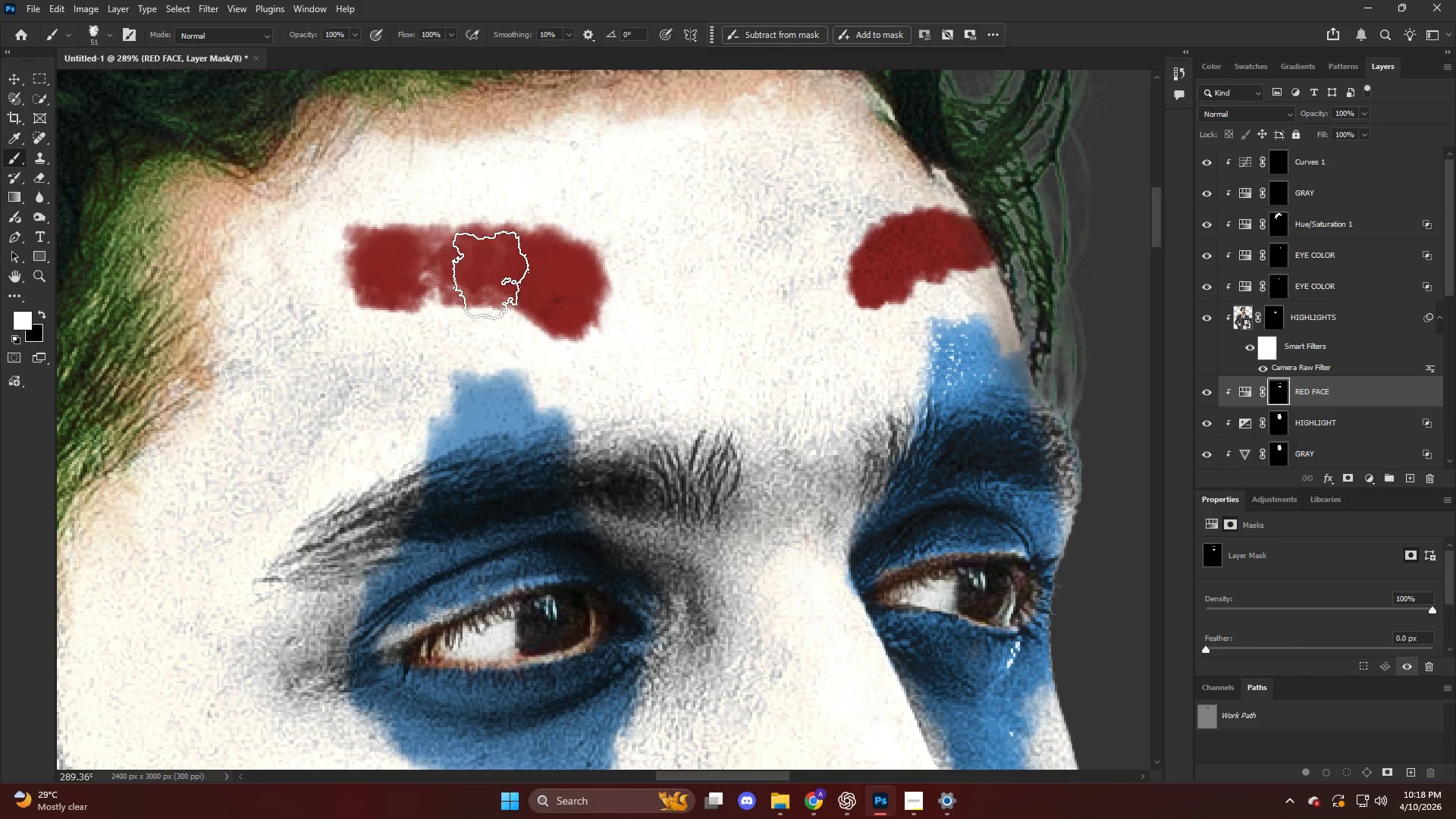 
key(Control+Z)
 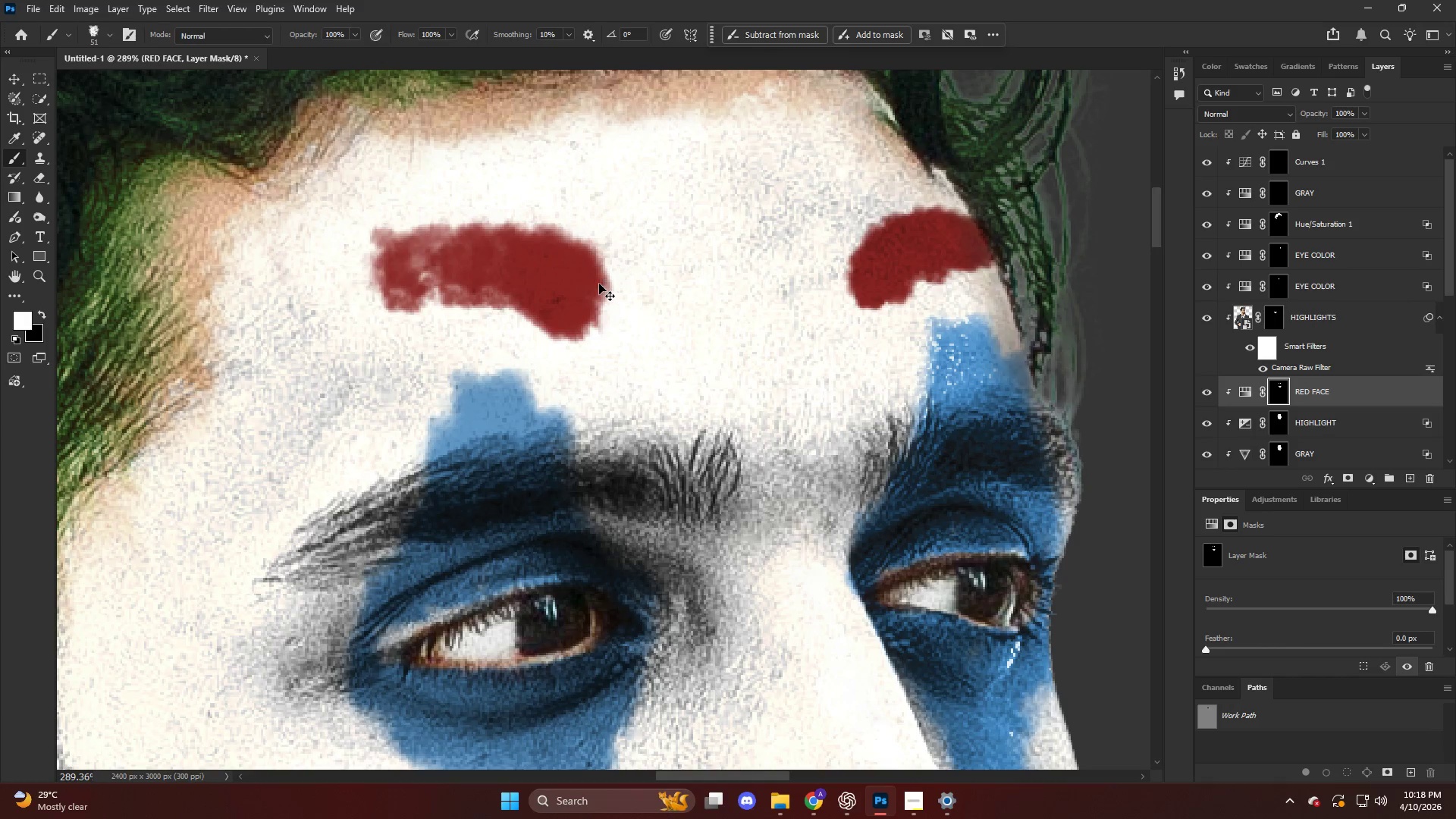 
key(Control+Z)
 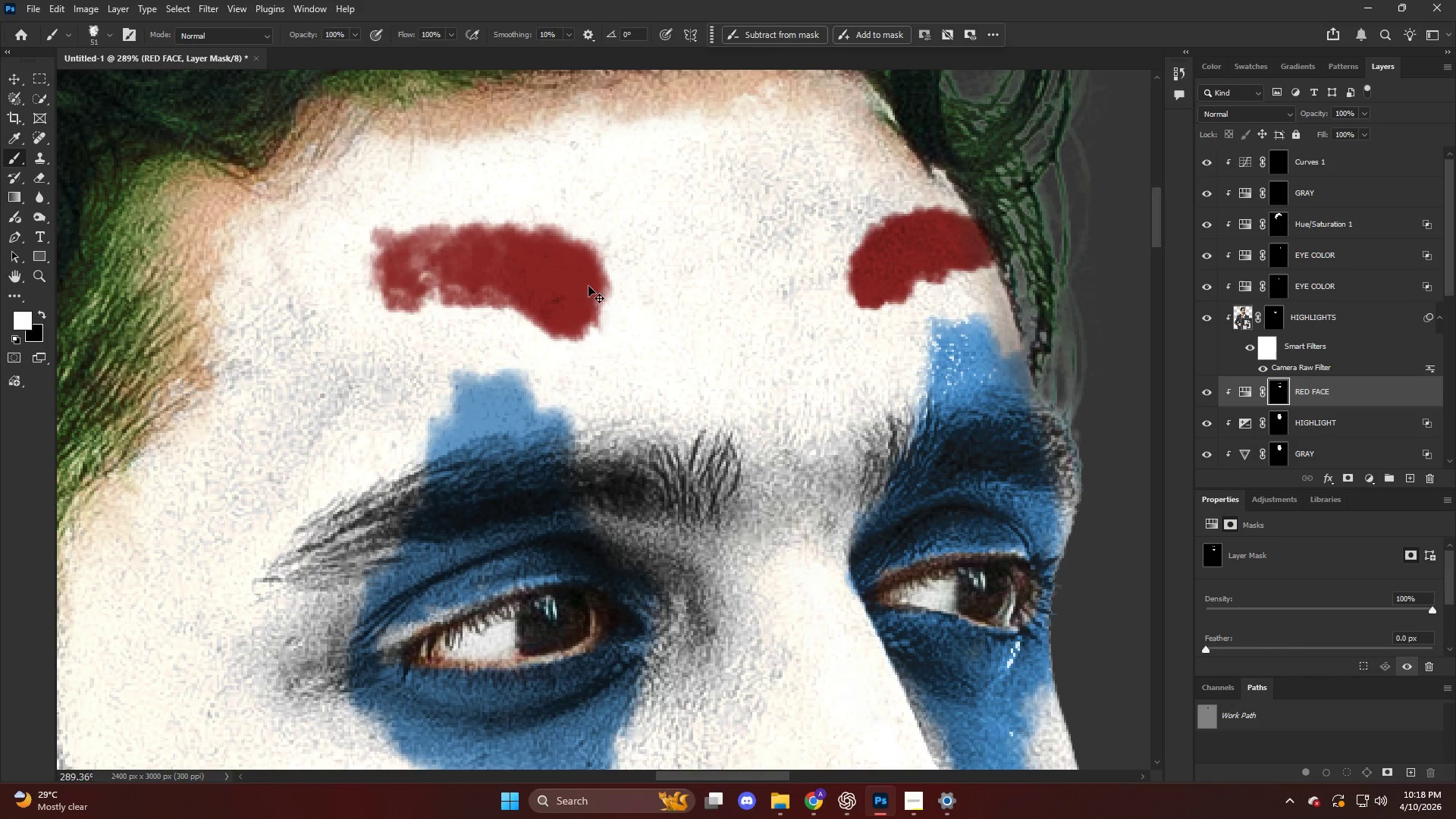 
key(Control+Z)
 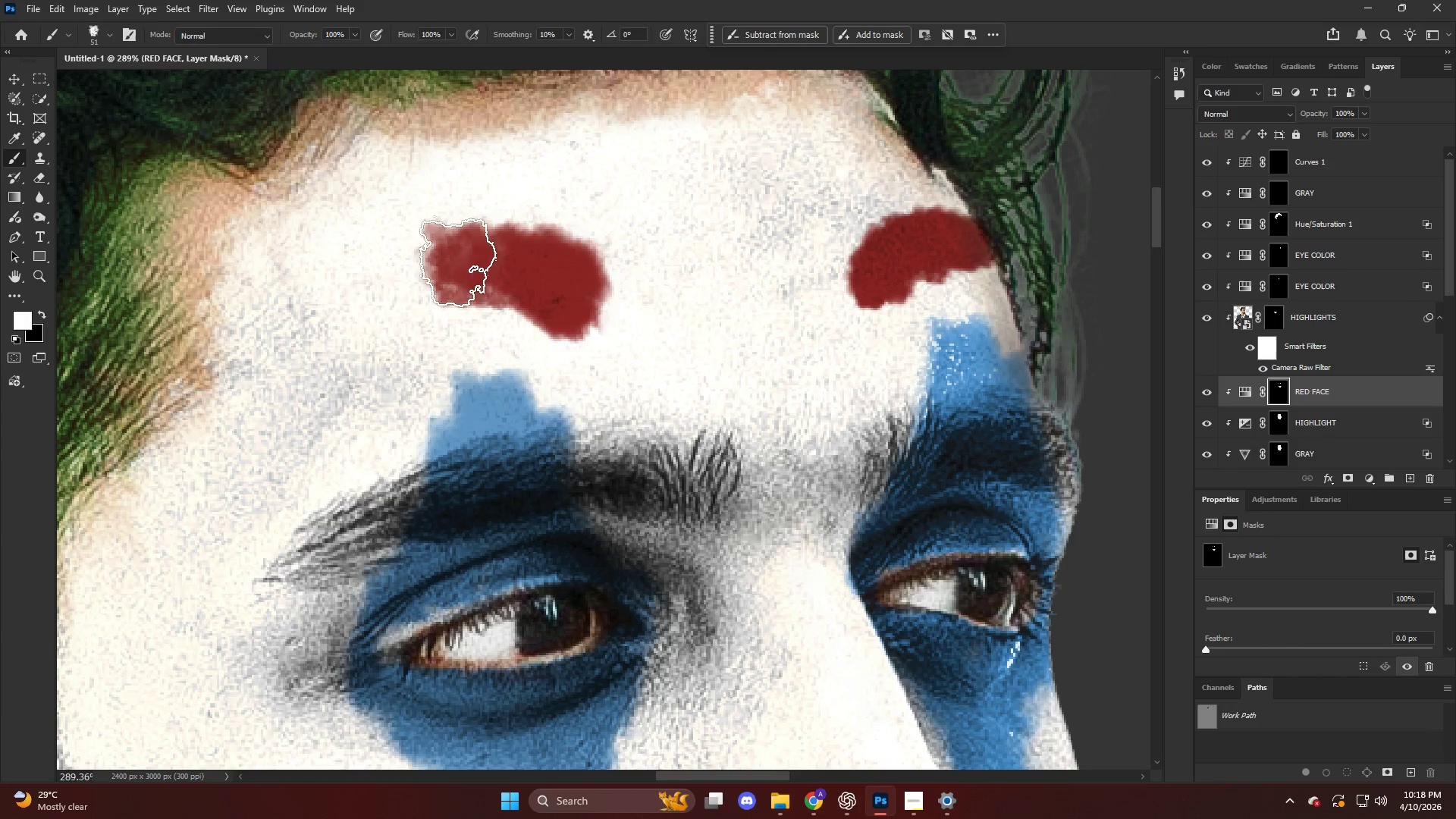 
hold_key(key=AltLeft, duration=0.39)
 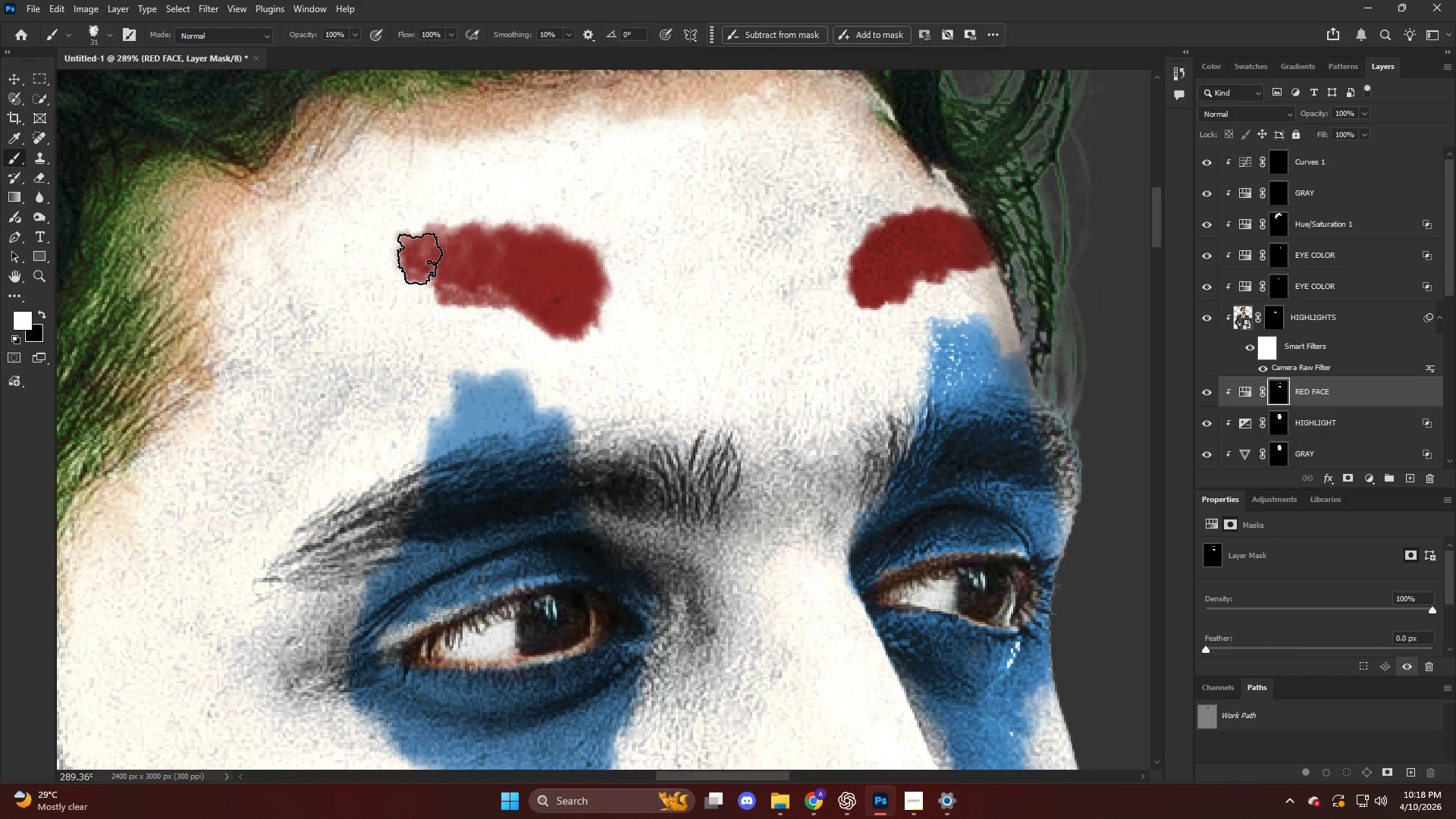 
left_click_drag(start_coordinate=[421, 255], to_coordinate=[421, 261])
 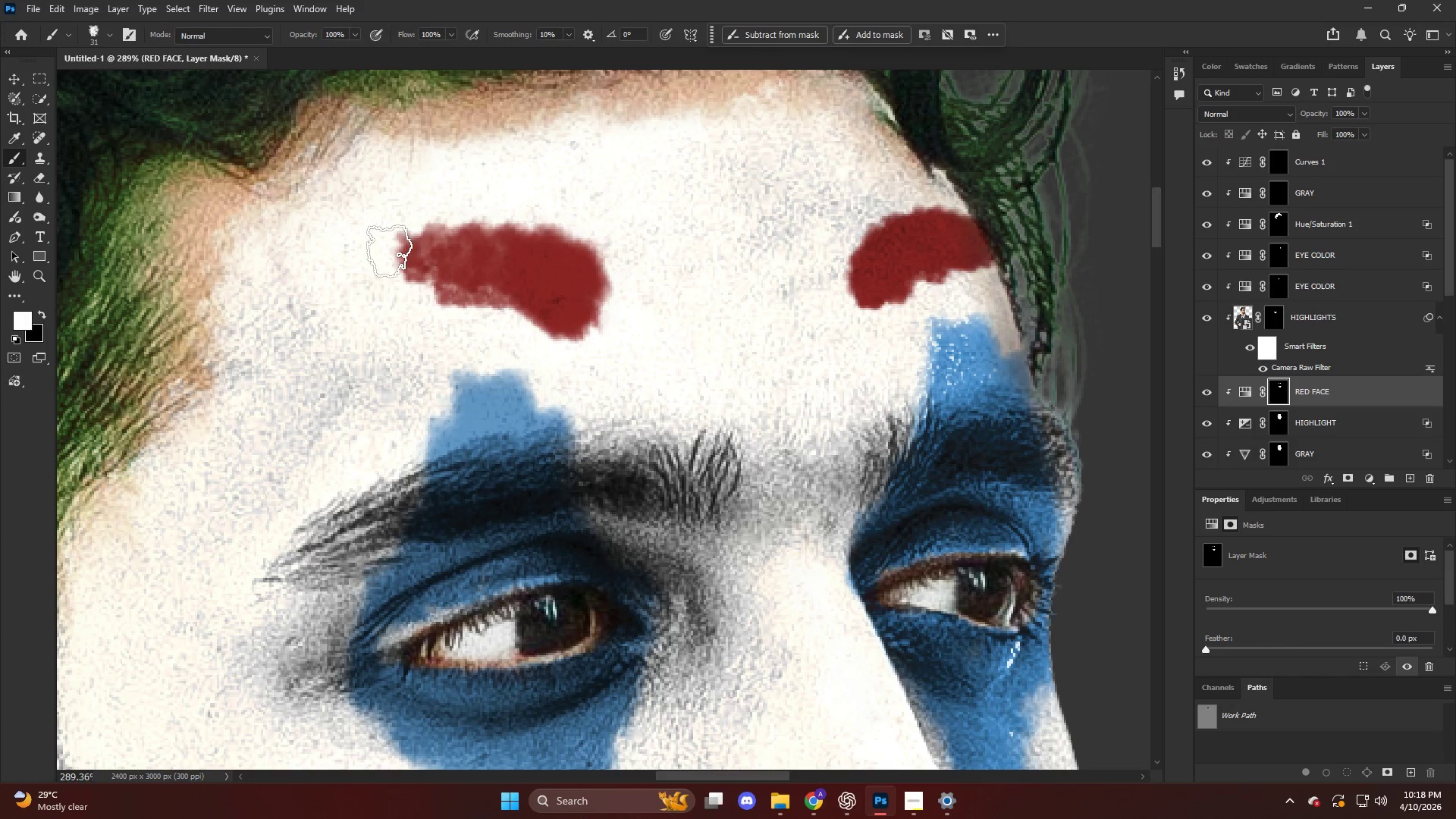 
left_click_drag(start_coordinate=[391, 246], to_coordinate=[391, 265])
 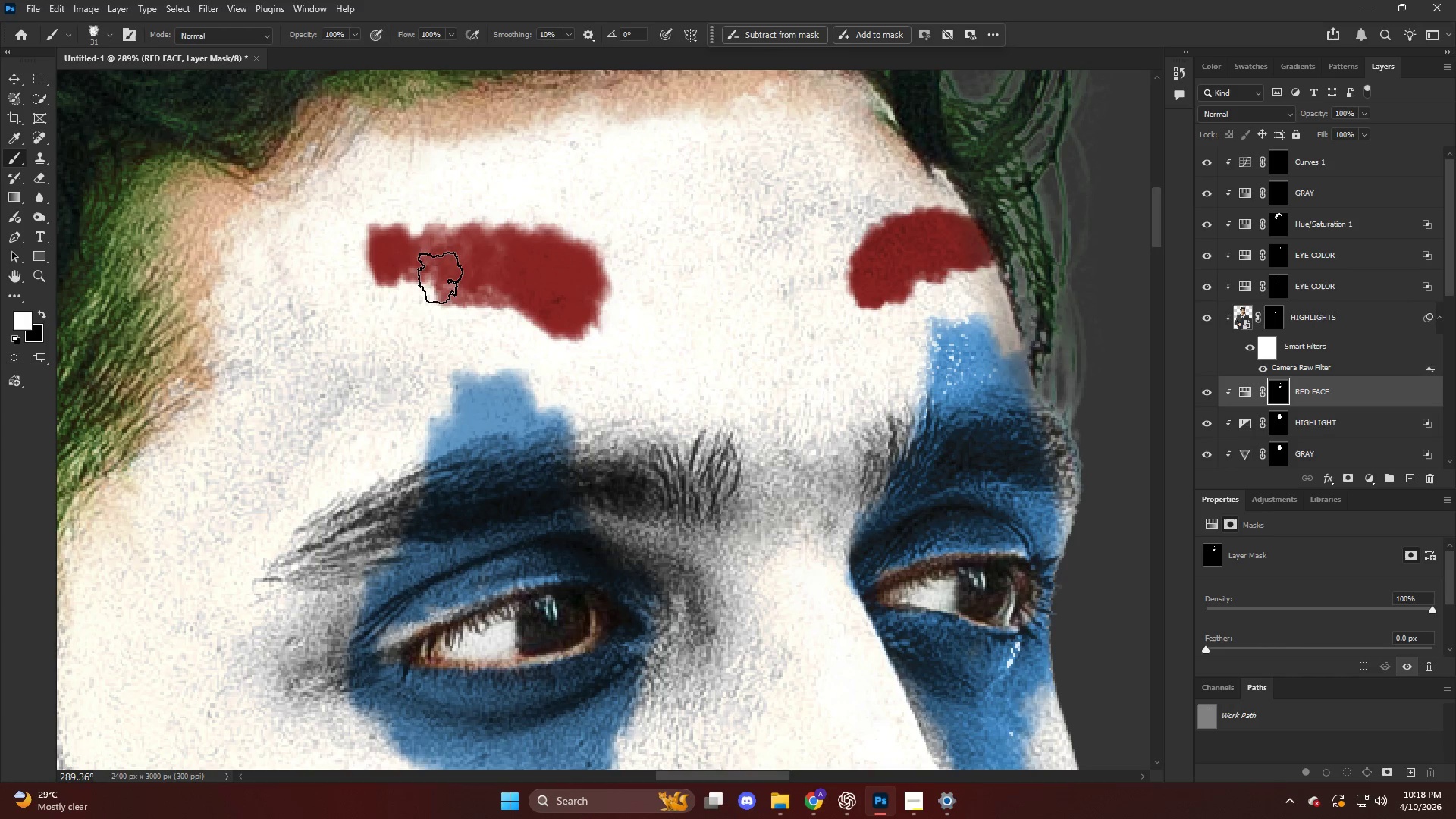 
left_click_drag(start_coordinate=[434, 273], to_coordinate=[451, 293])
 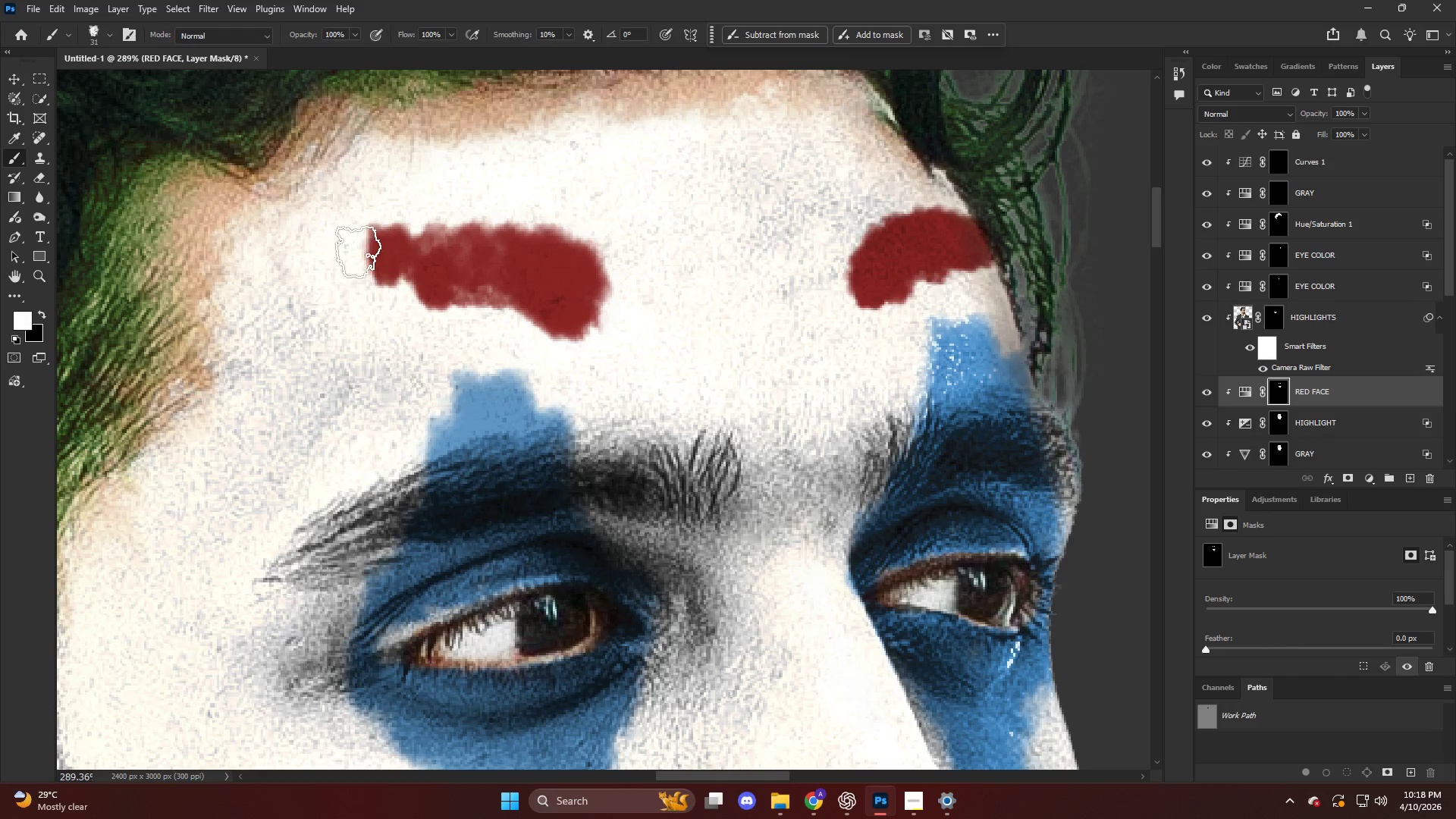 
left_click_drag(start_coordinate=[359, 249], to_coordinate=[349, 253])
 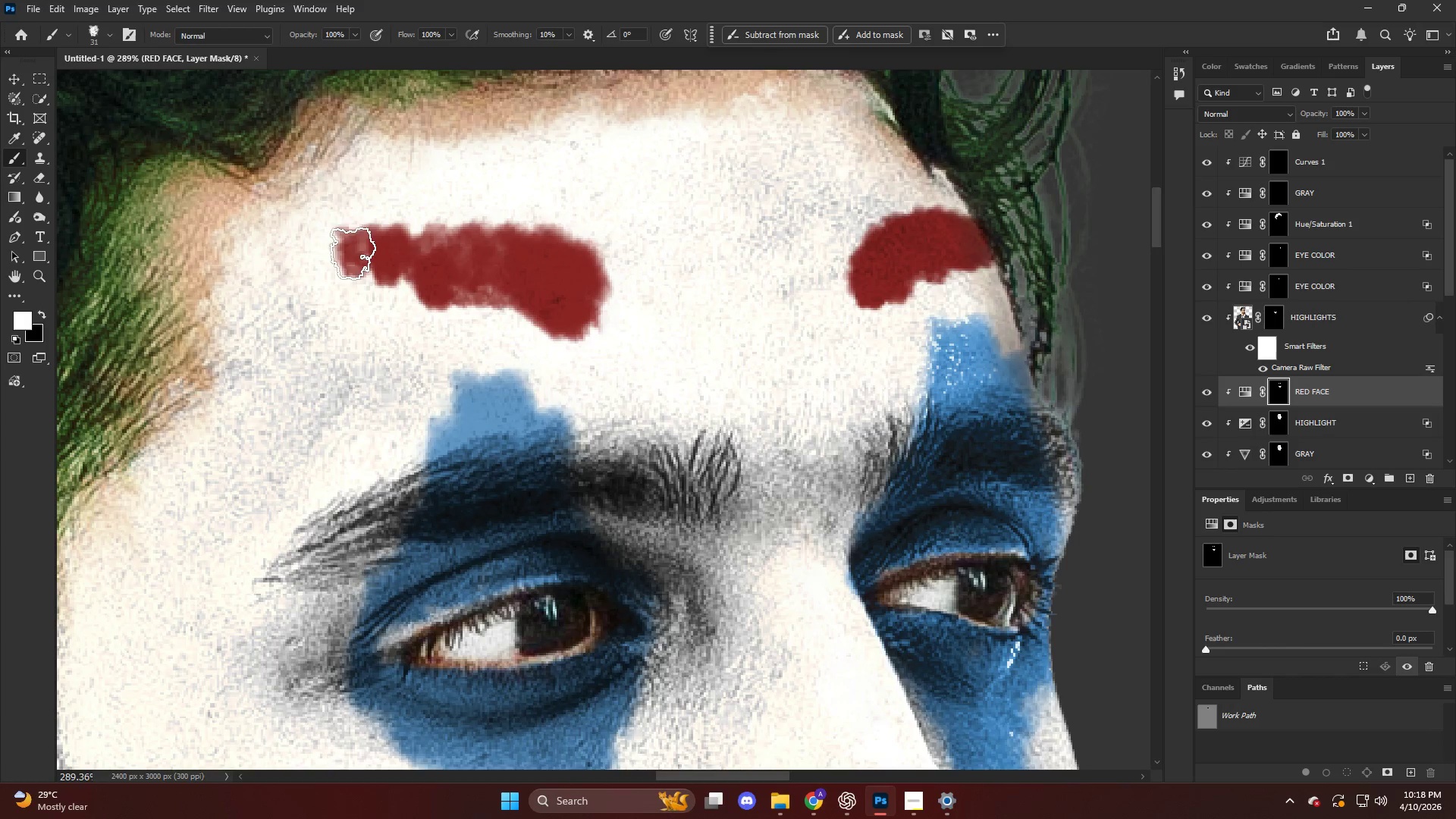 
key(Alt+AltLeft)
 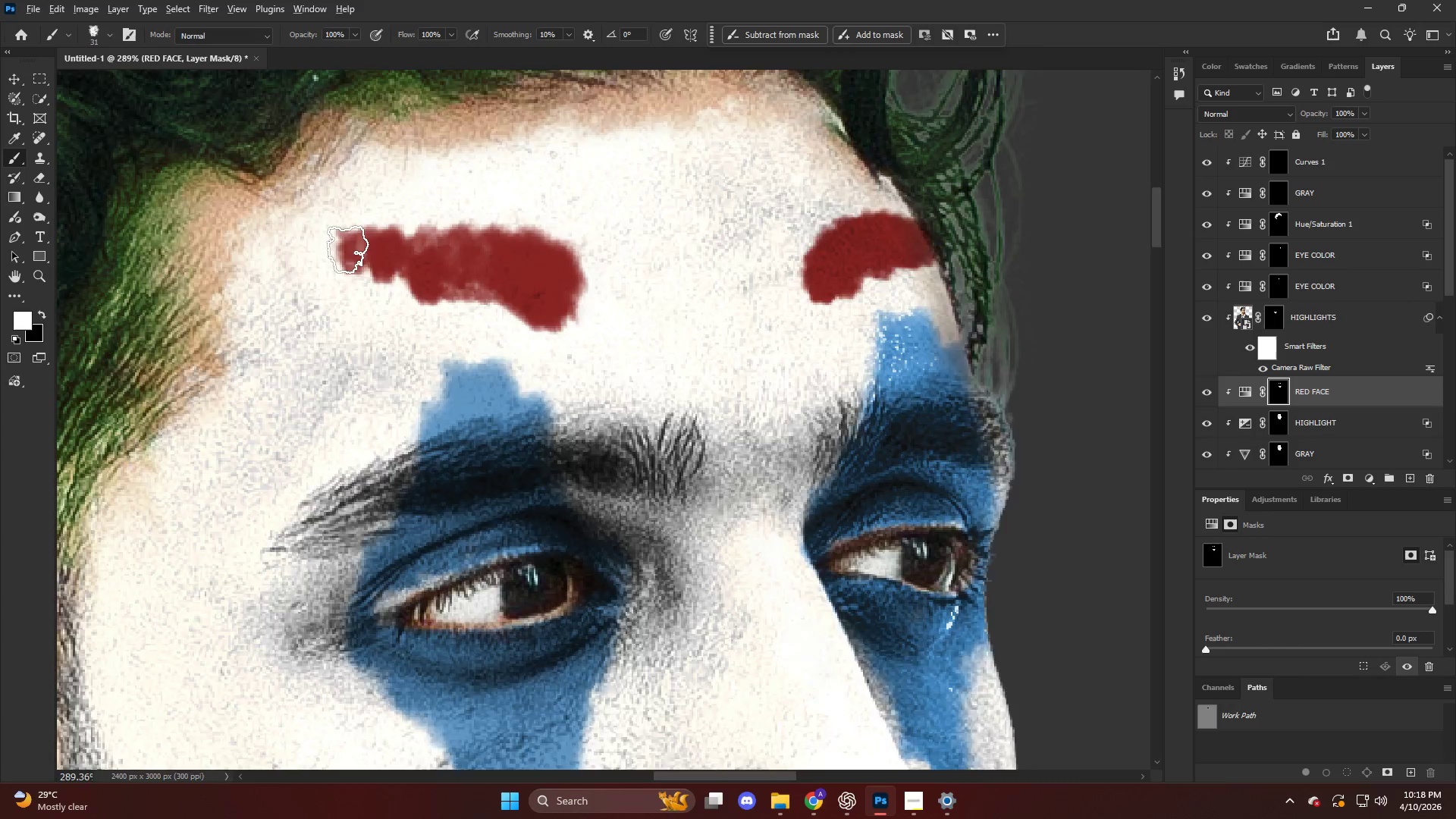 
hold_key(key=AltLeft, duration=0.47)
 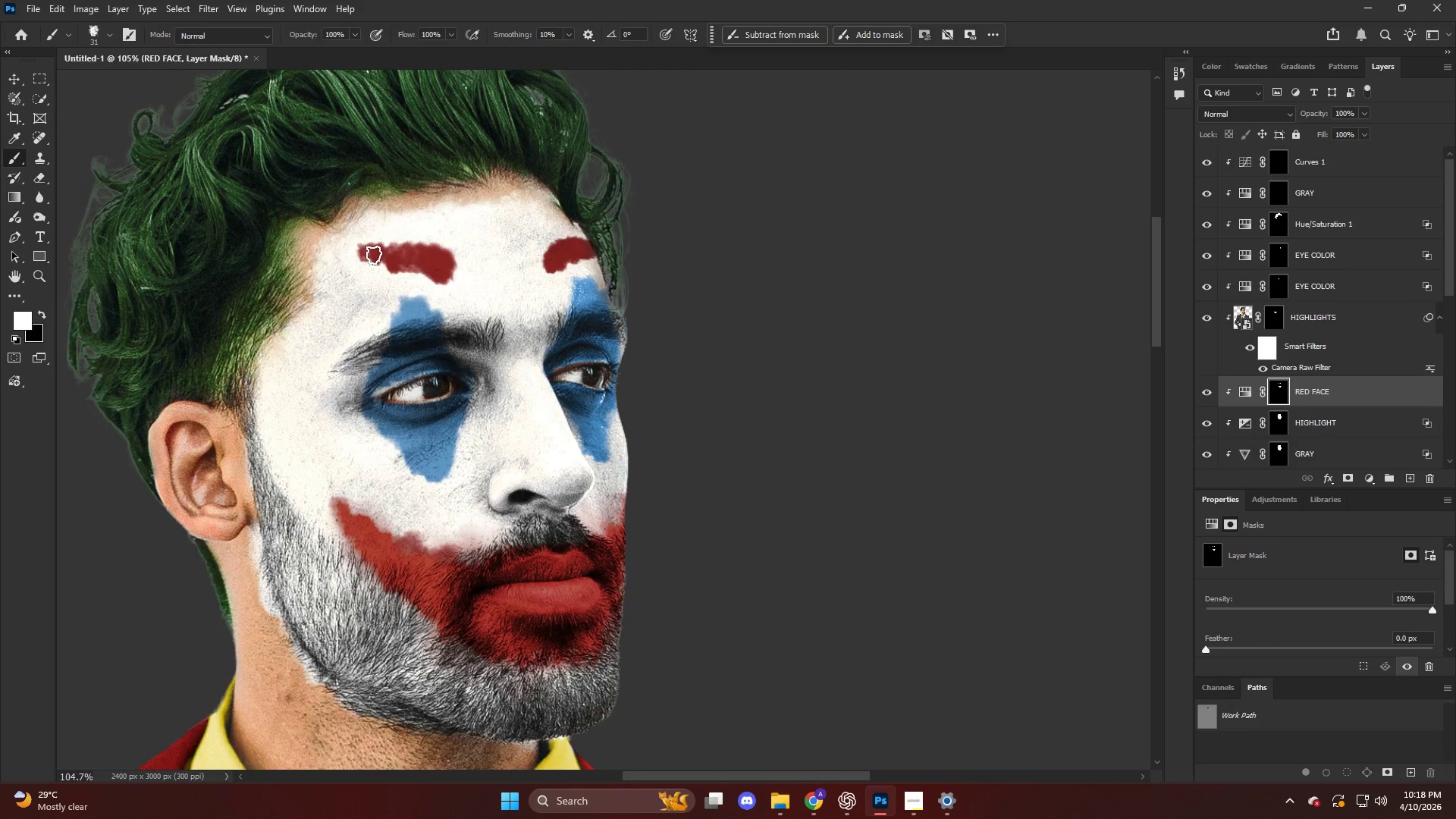 
hold_key(key=AltLeft, duration=0.42)
 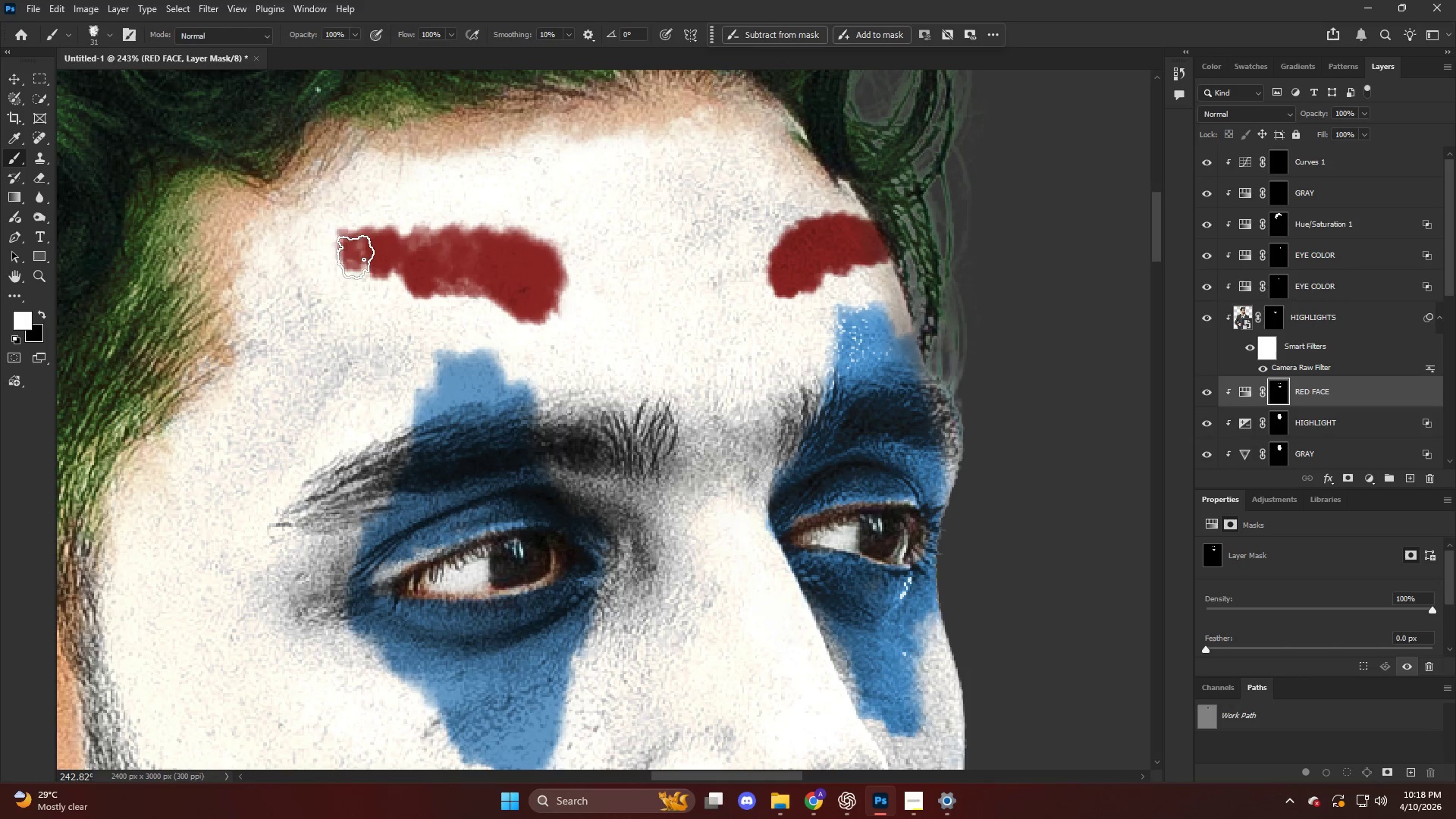 
left_click_drag(start_coordinate=[354, 261], to_coordinate=[353, 281])
 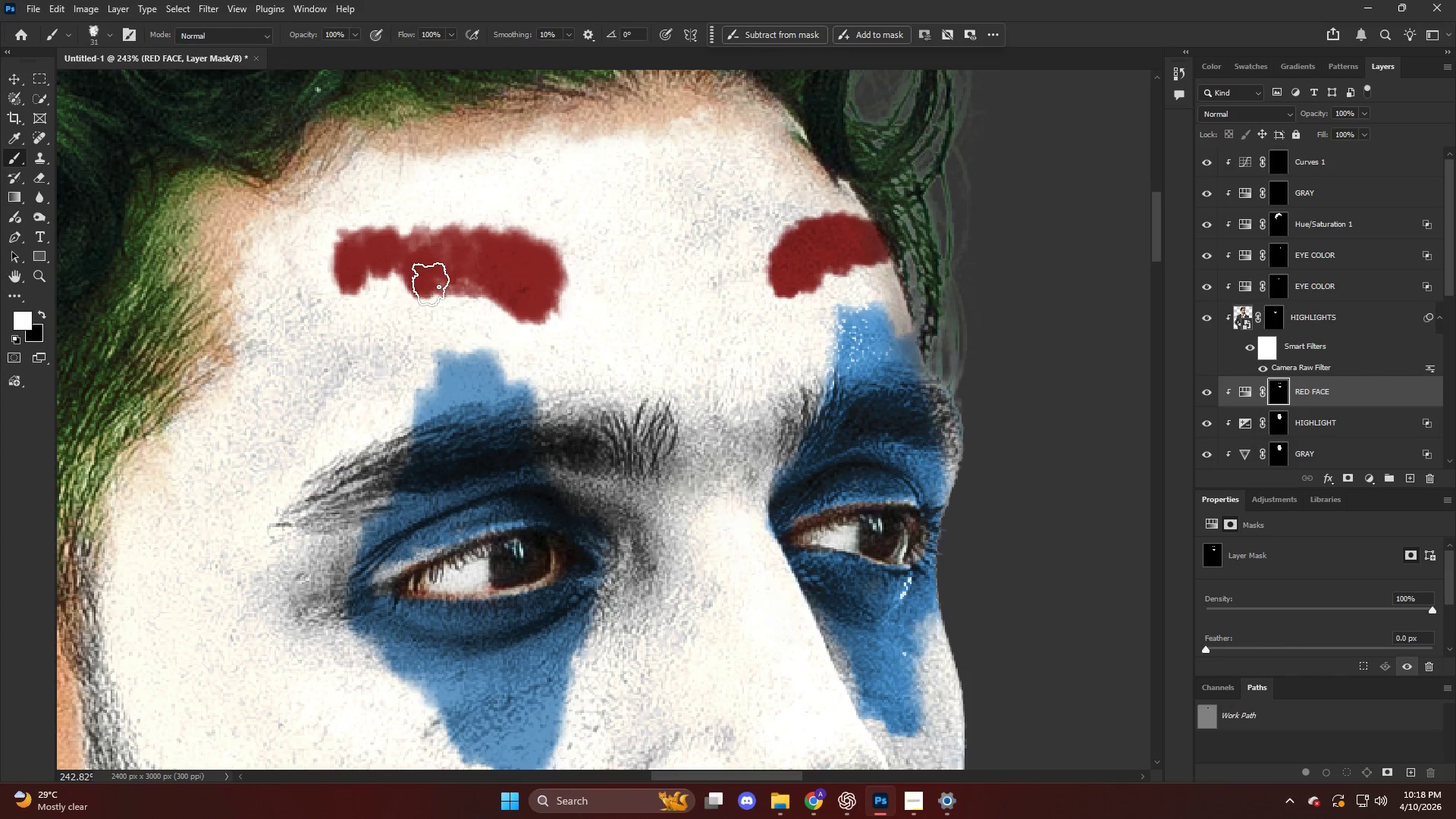 
scroll: coordinate [369, 258], scroll_direction: down, amount: 2.0
 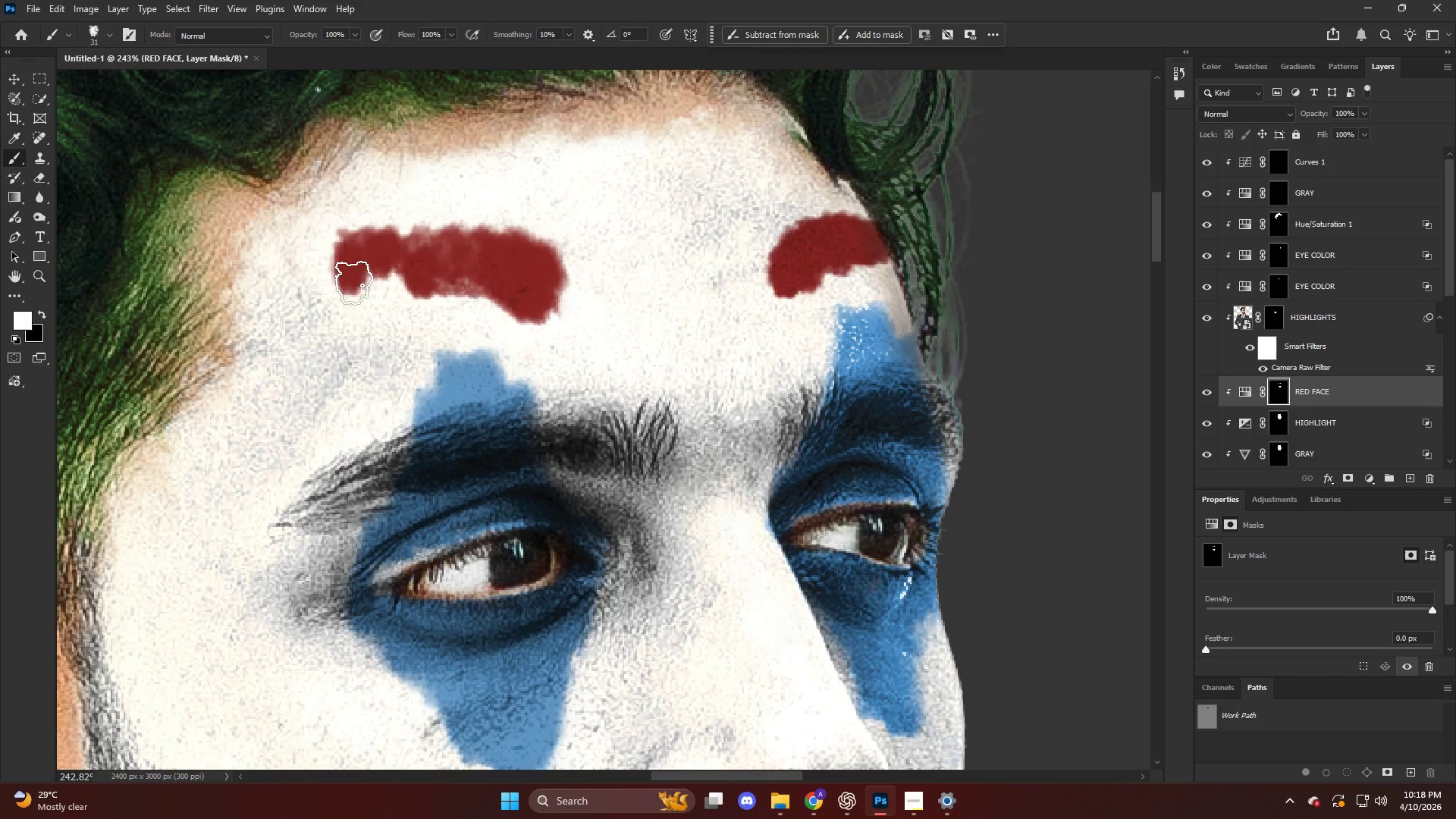 
key(X)
 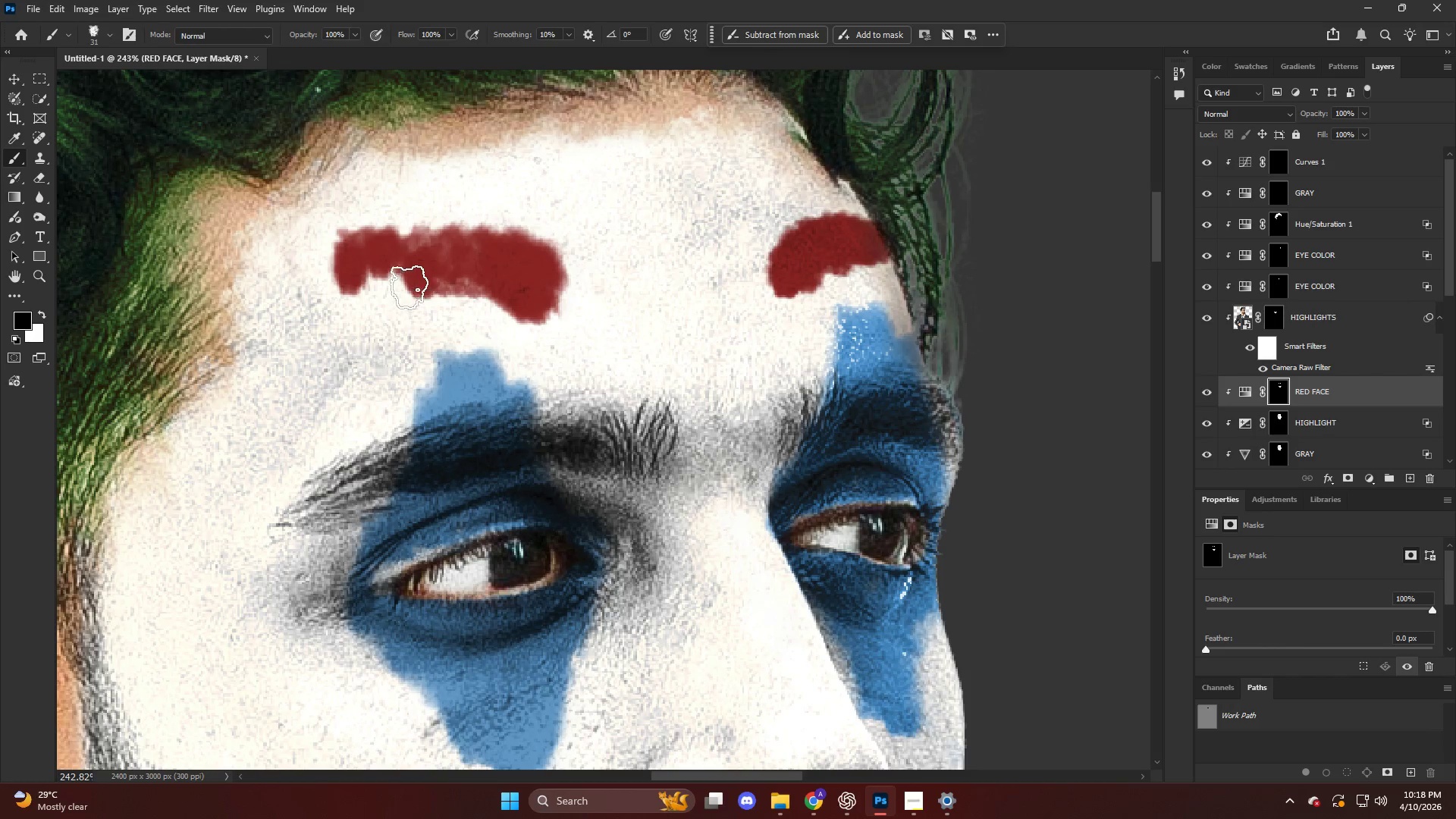 
left_click_drag(start_coordinate=[413, 287], to_coordinate=[424, 300])
 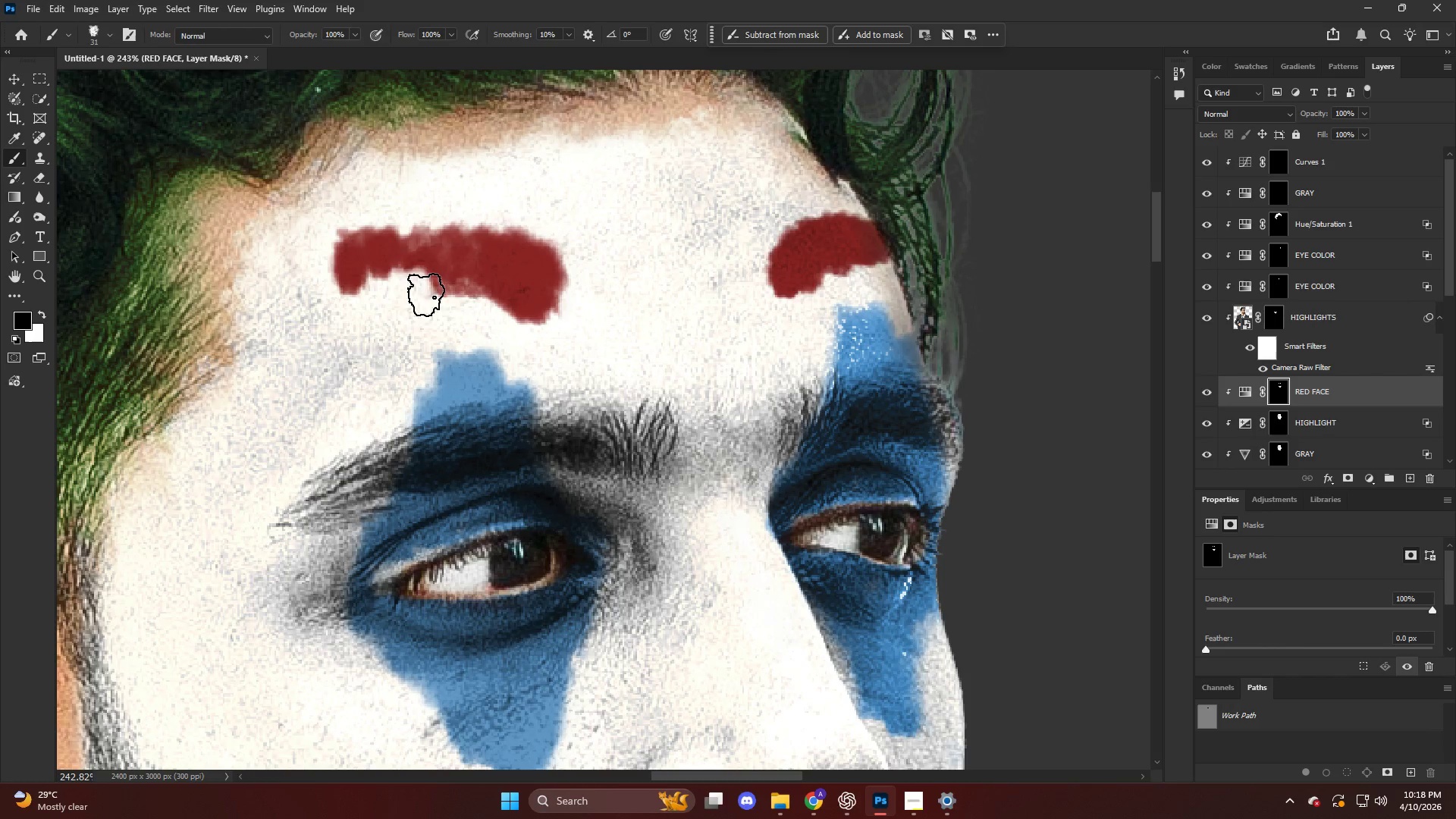 
left_click_drag(start_coordinate=[428, 293], to_coordinate=[439, 309])
 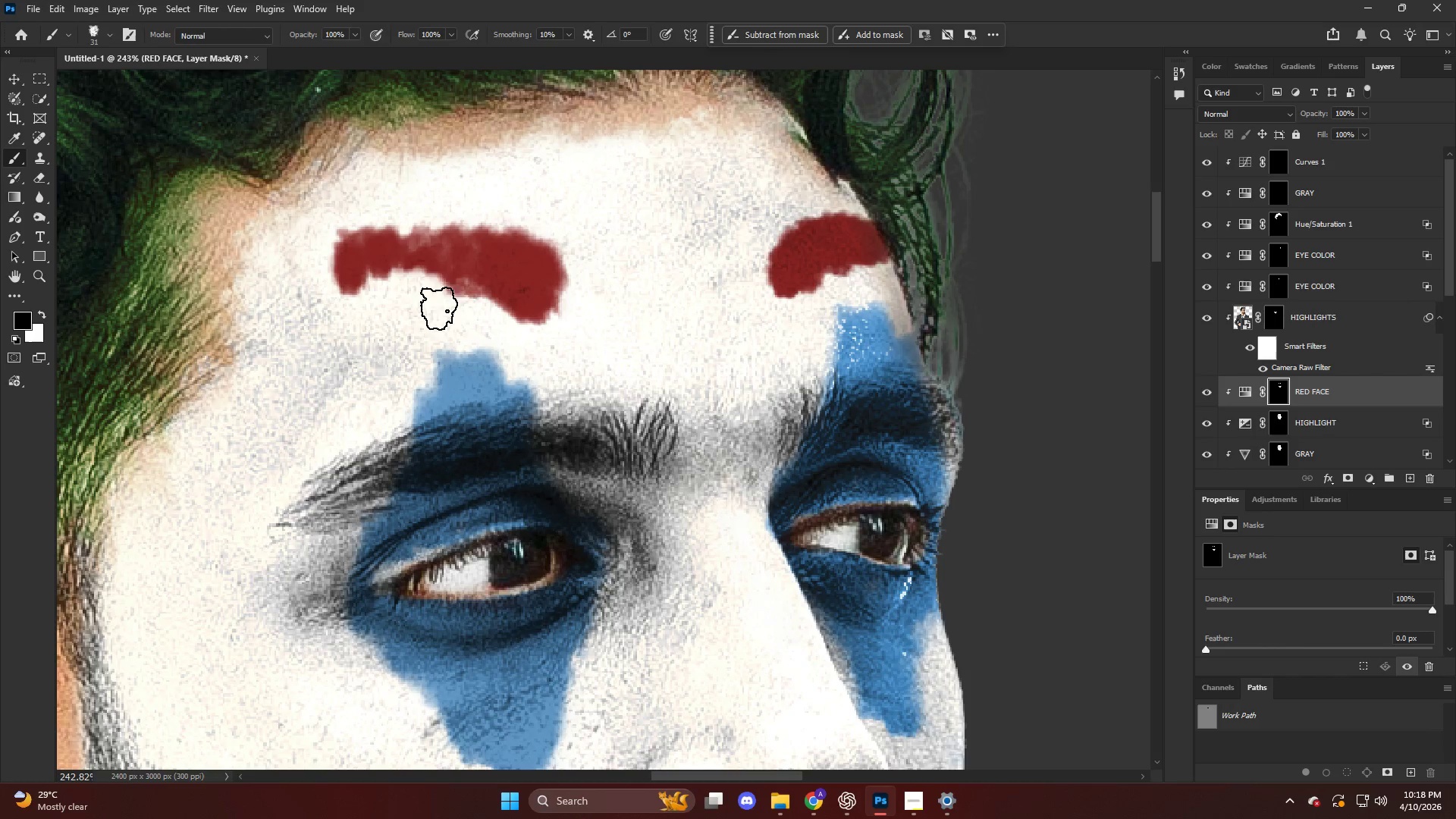 
left_click_drag(start_coordinate=[450, 312], to_coordinate=[454, 318])
 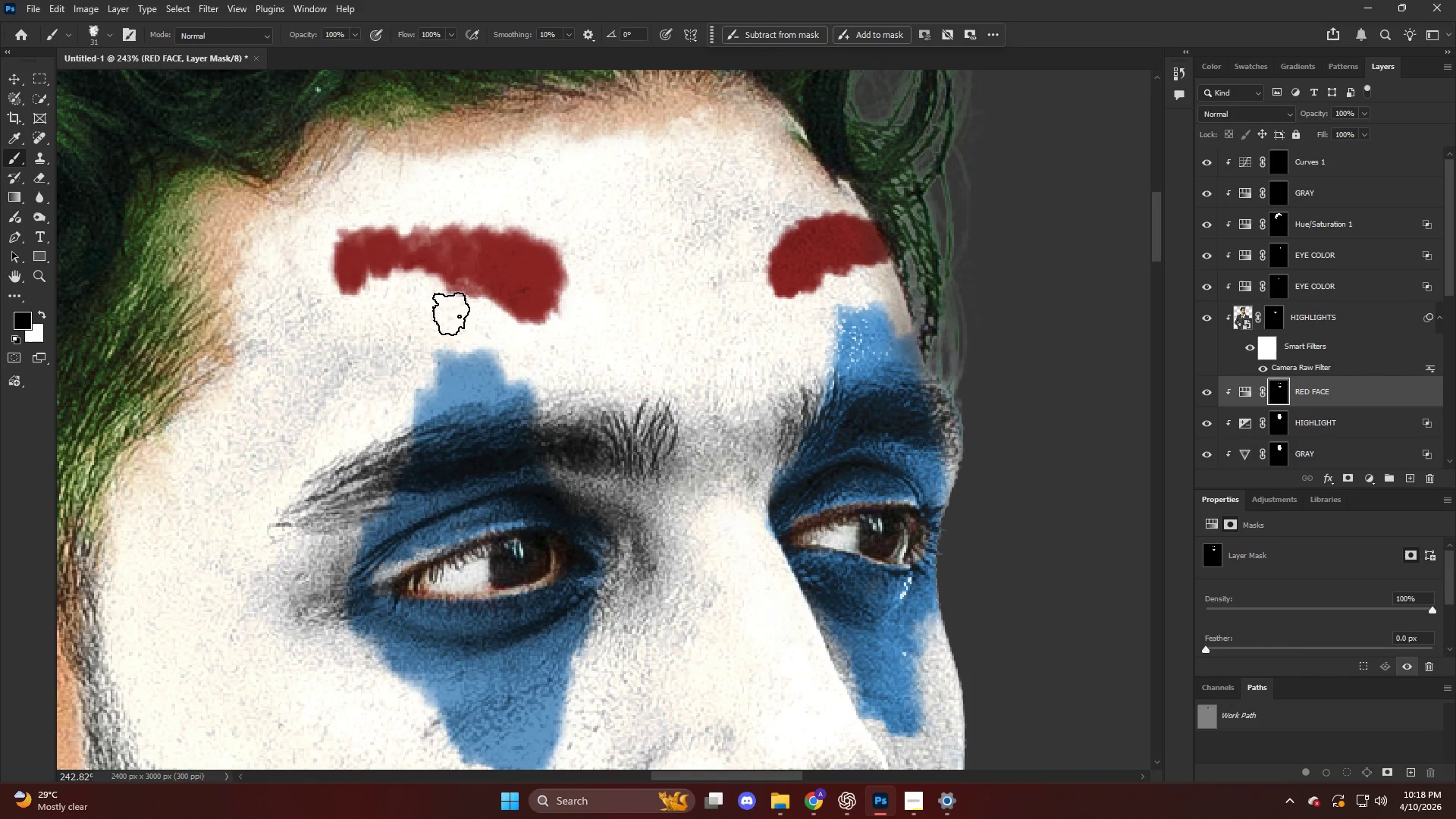 
left_click_drag(start_coordinate=[453, 312], to_coordinate=[453, 316])
 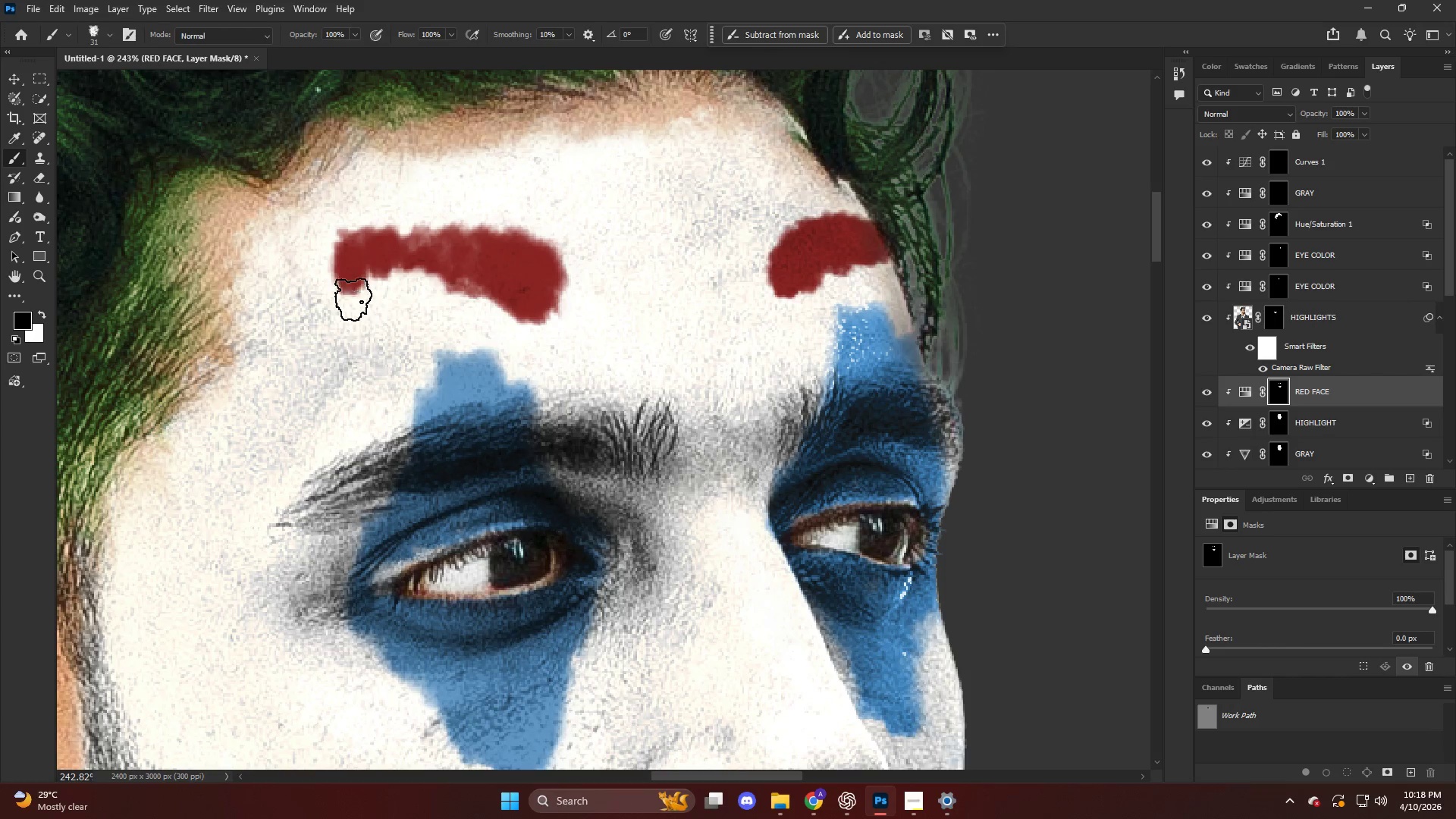 
left_click_drag(start_coordinate=[354, 297], to_coordinate=[357, 313])
 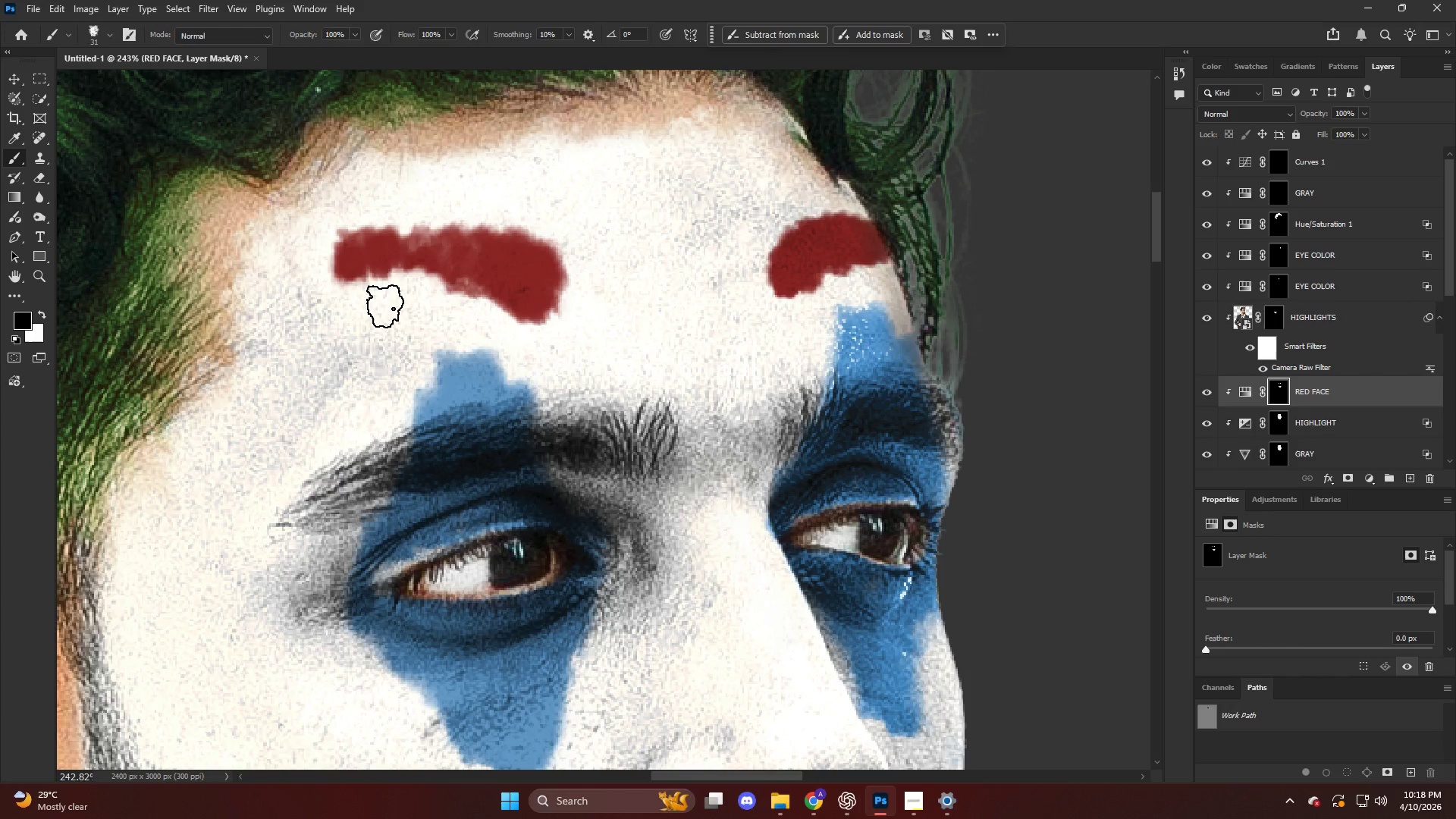 
left_click_drag(start_coordinate=[377, 300], to_coordinate=[389, 303])
 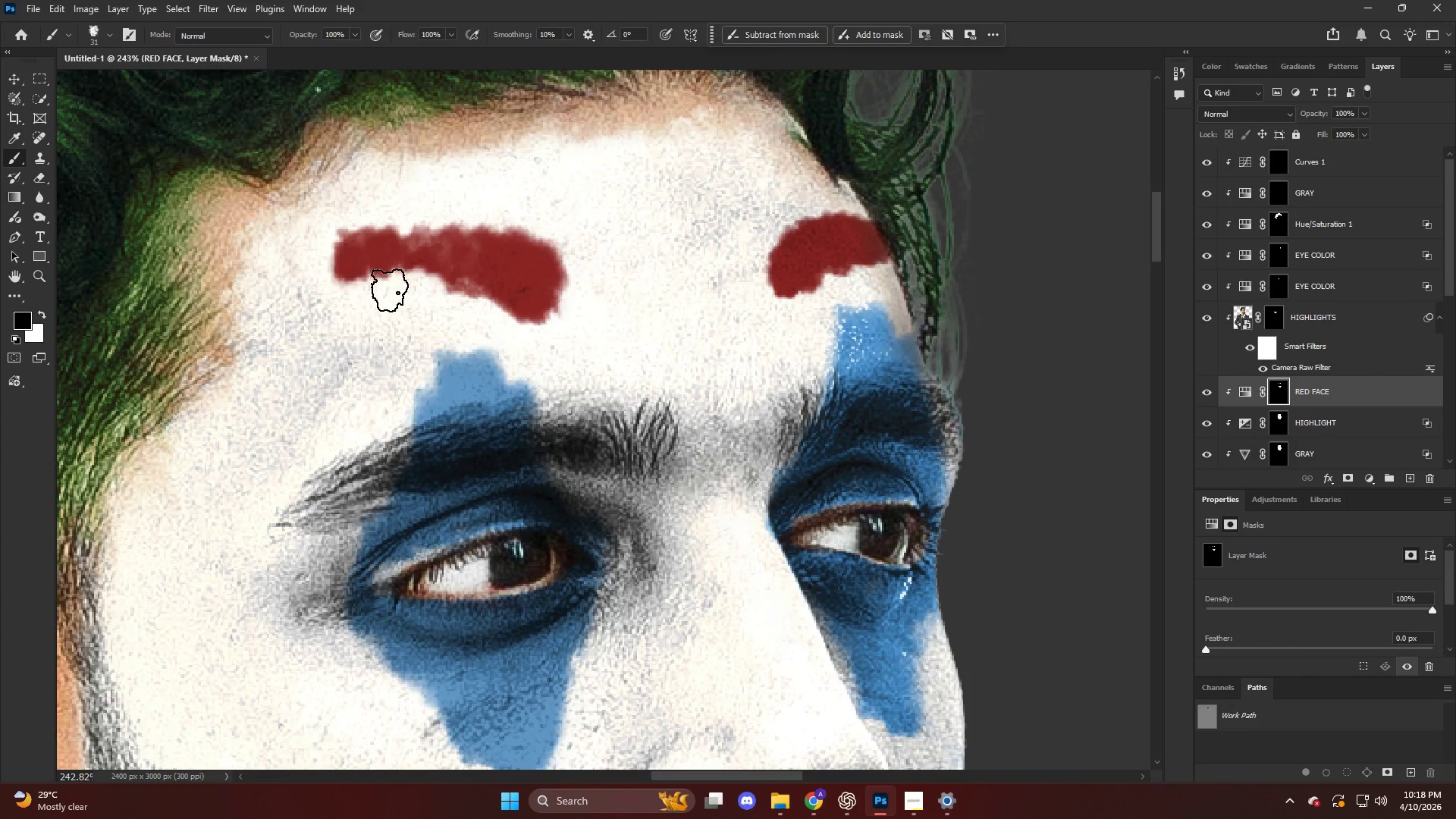 
left_click_drag(start_coordinate=[390, 285], to_coordinate=[413, 303])
 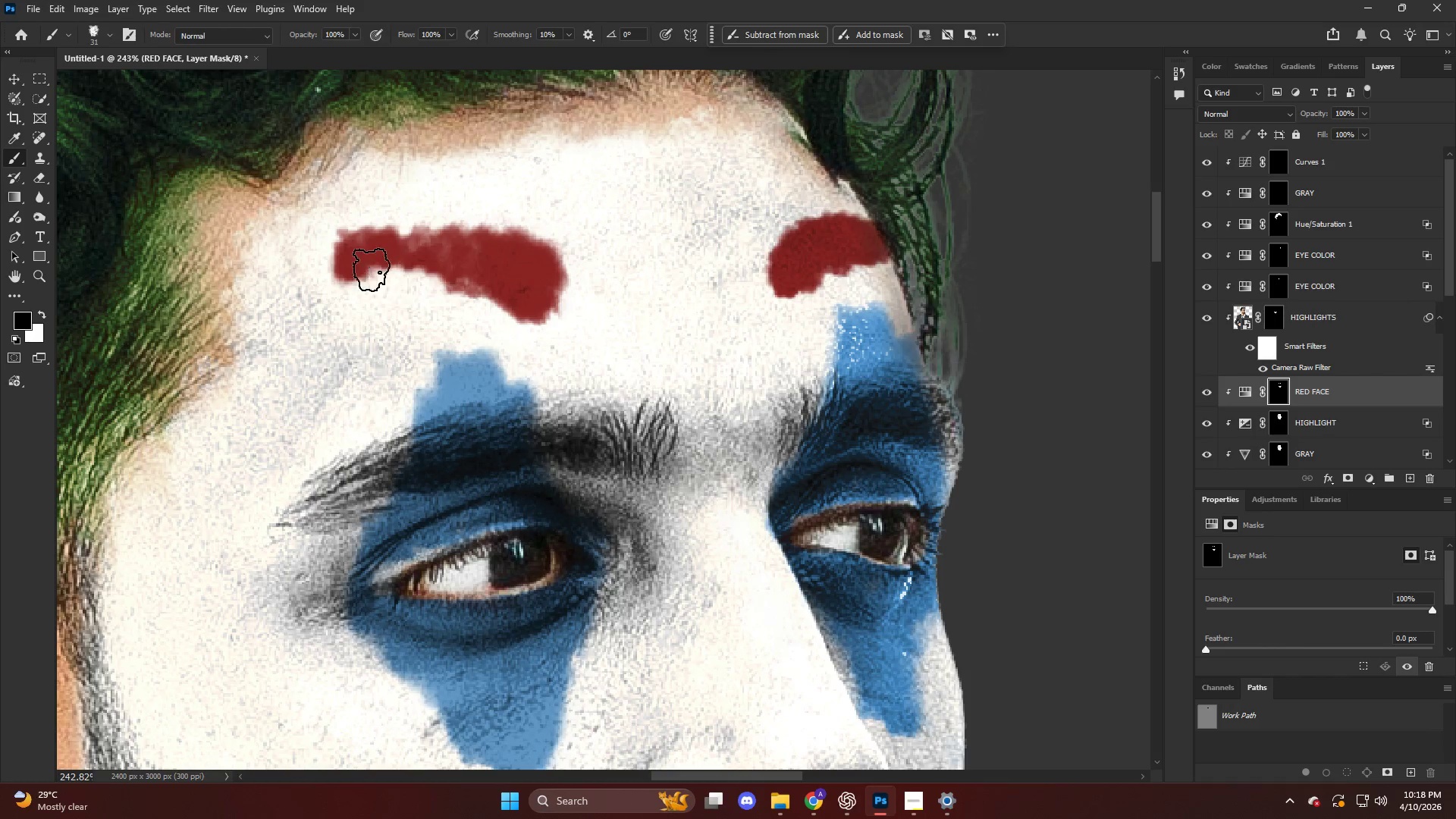 
left_click_drag(start_coordinate=[374, 271], to_coordinate=[381, 281])
 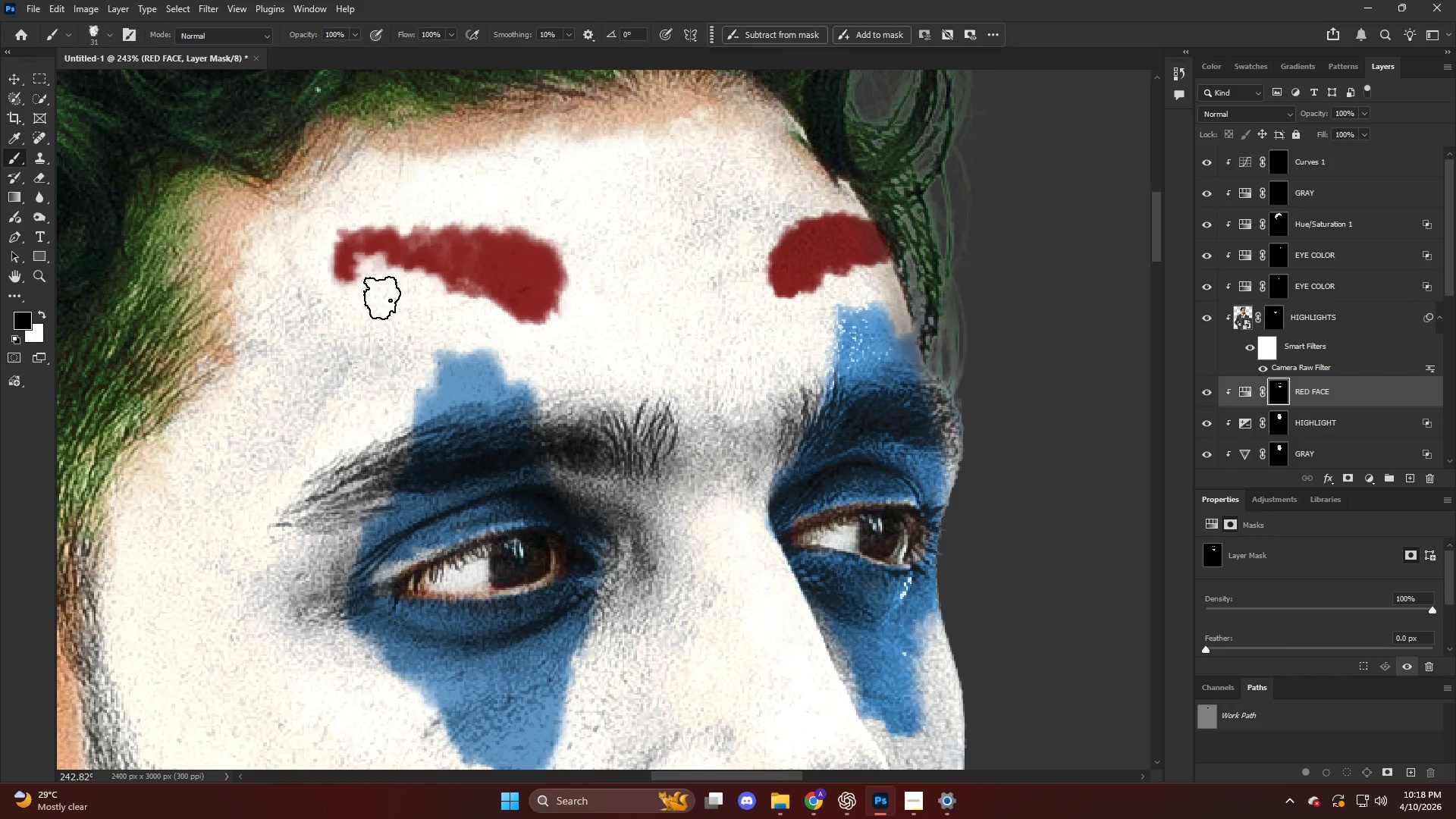 
key(Control+ControlLeft)
 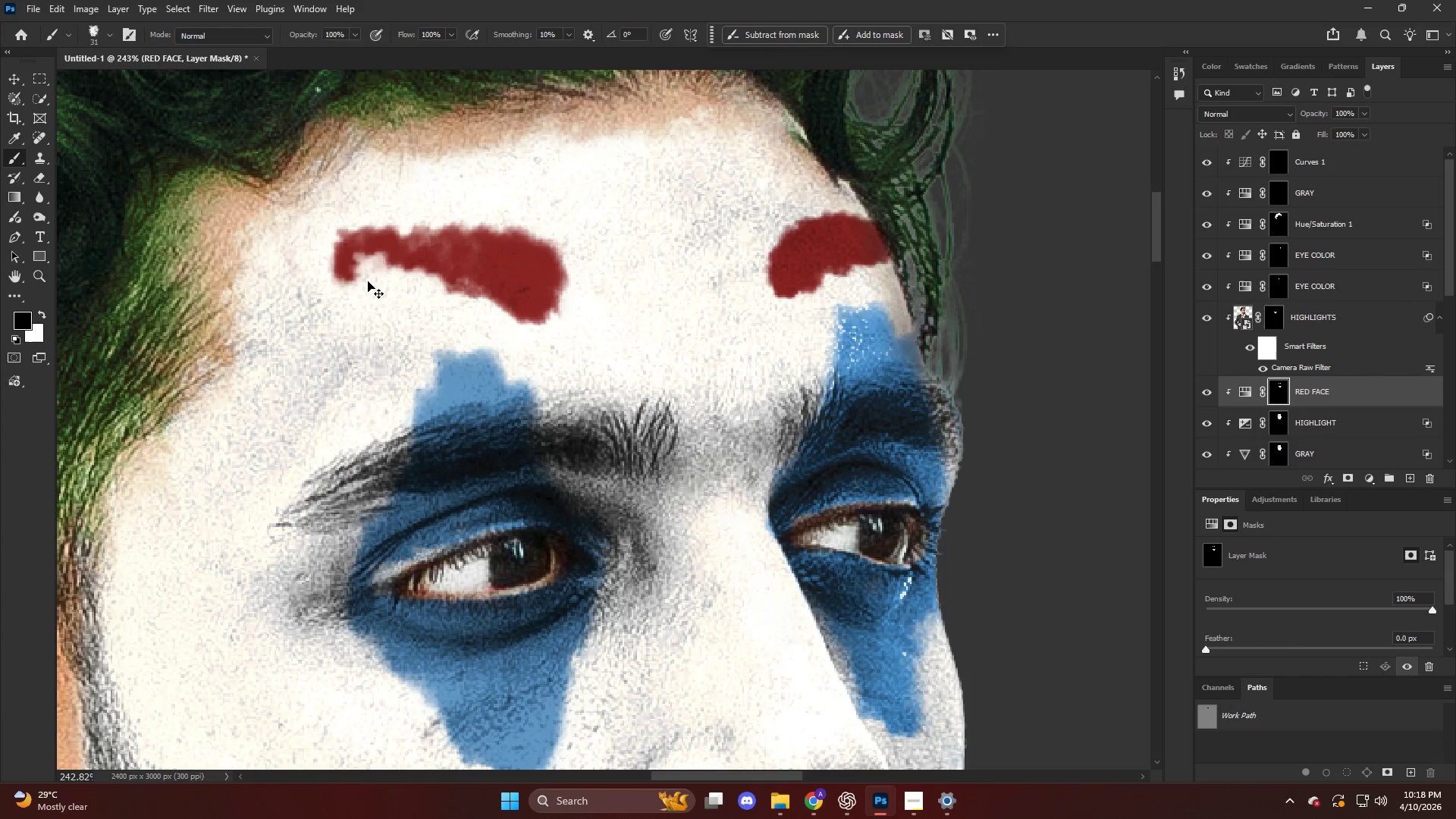 
key(Control+Z)
 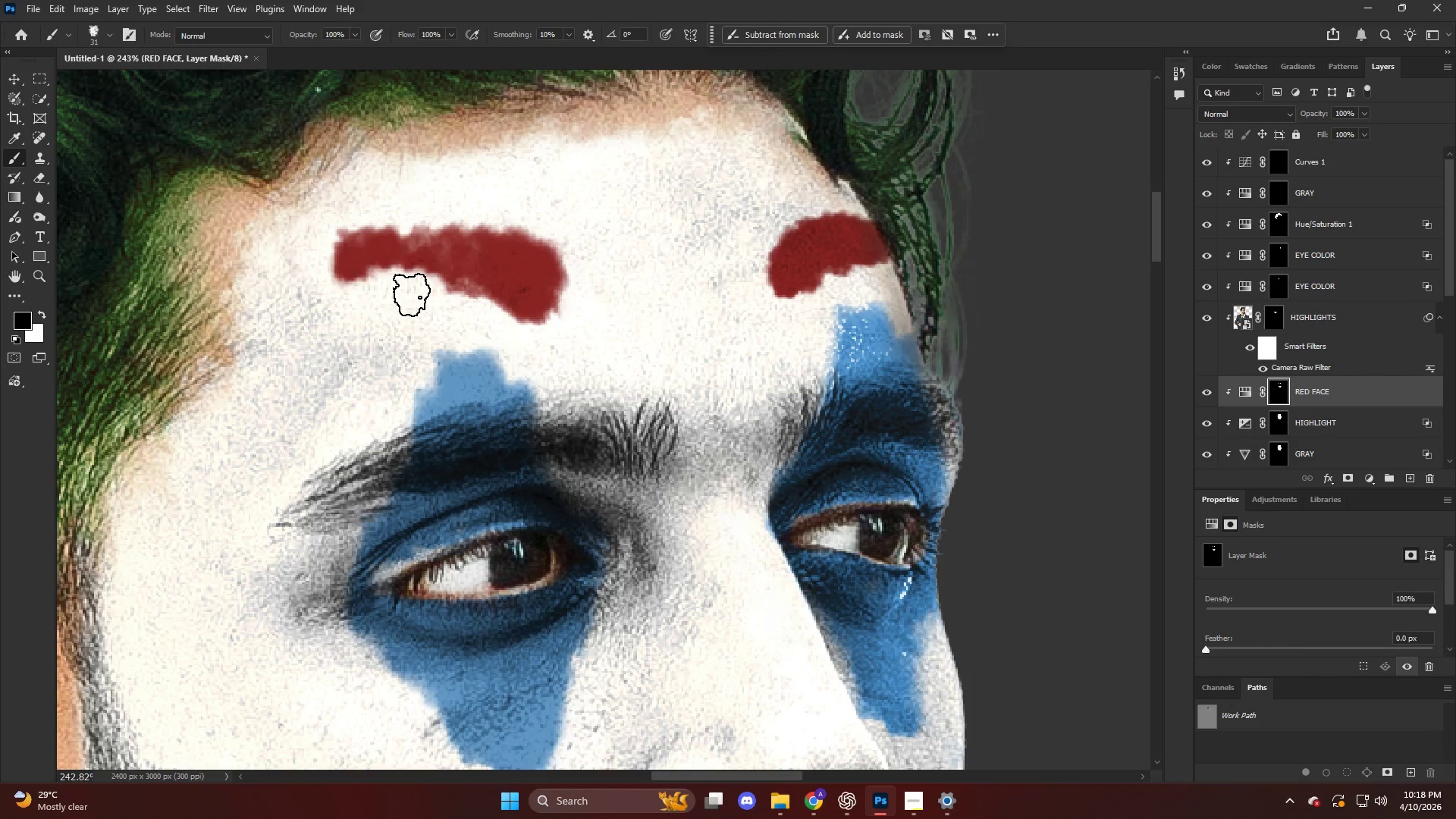 
left_click_drag(start_coordinate=[419, 295], to_coordinate=[429, 302])
 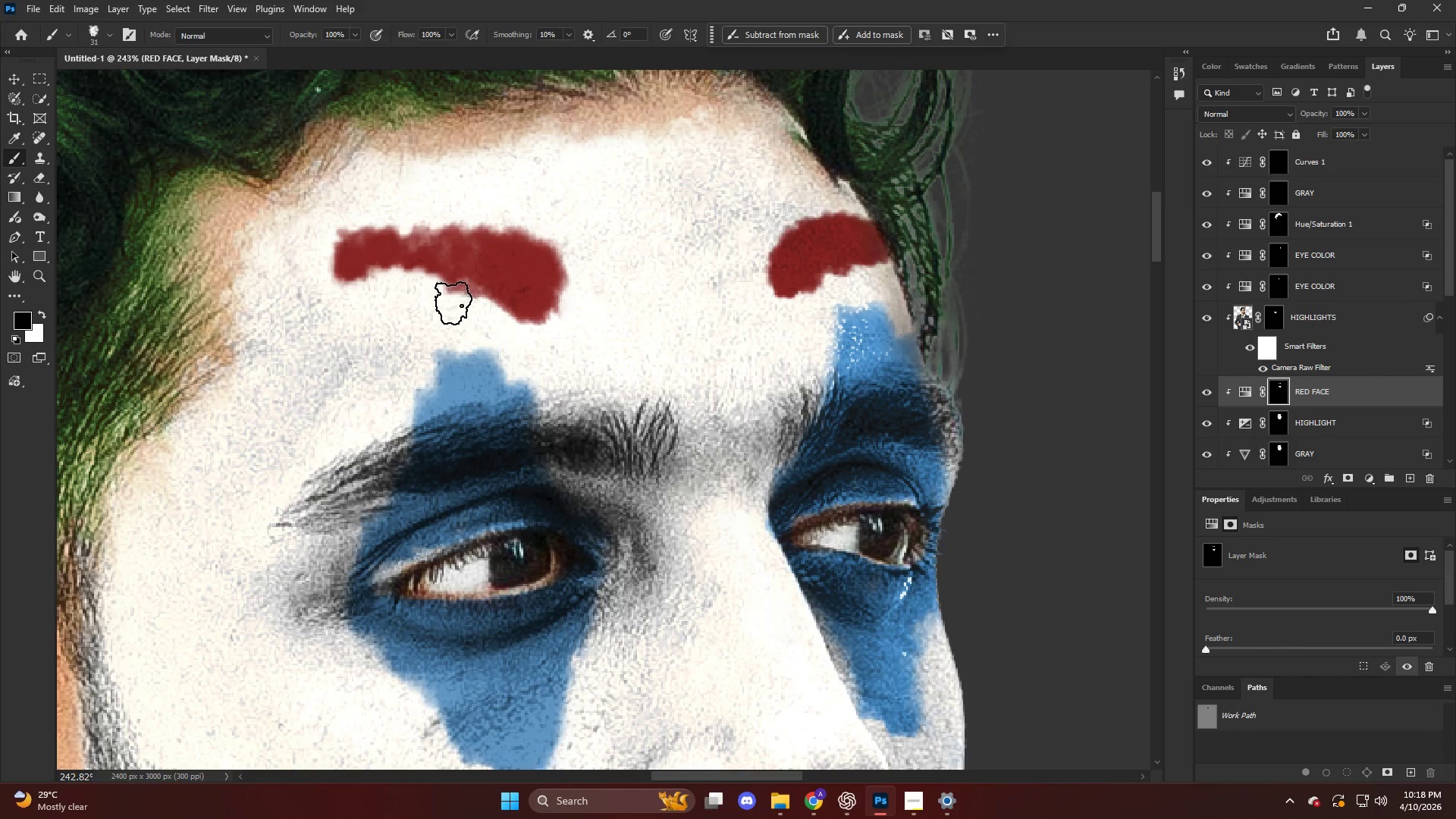 
left_click_drag(start_coordinate=[455, 303], to_coordinate=[458, 318])
 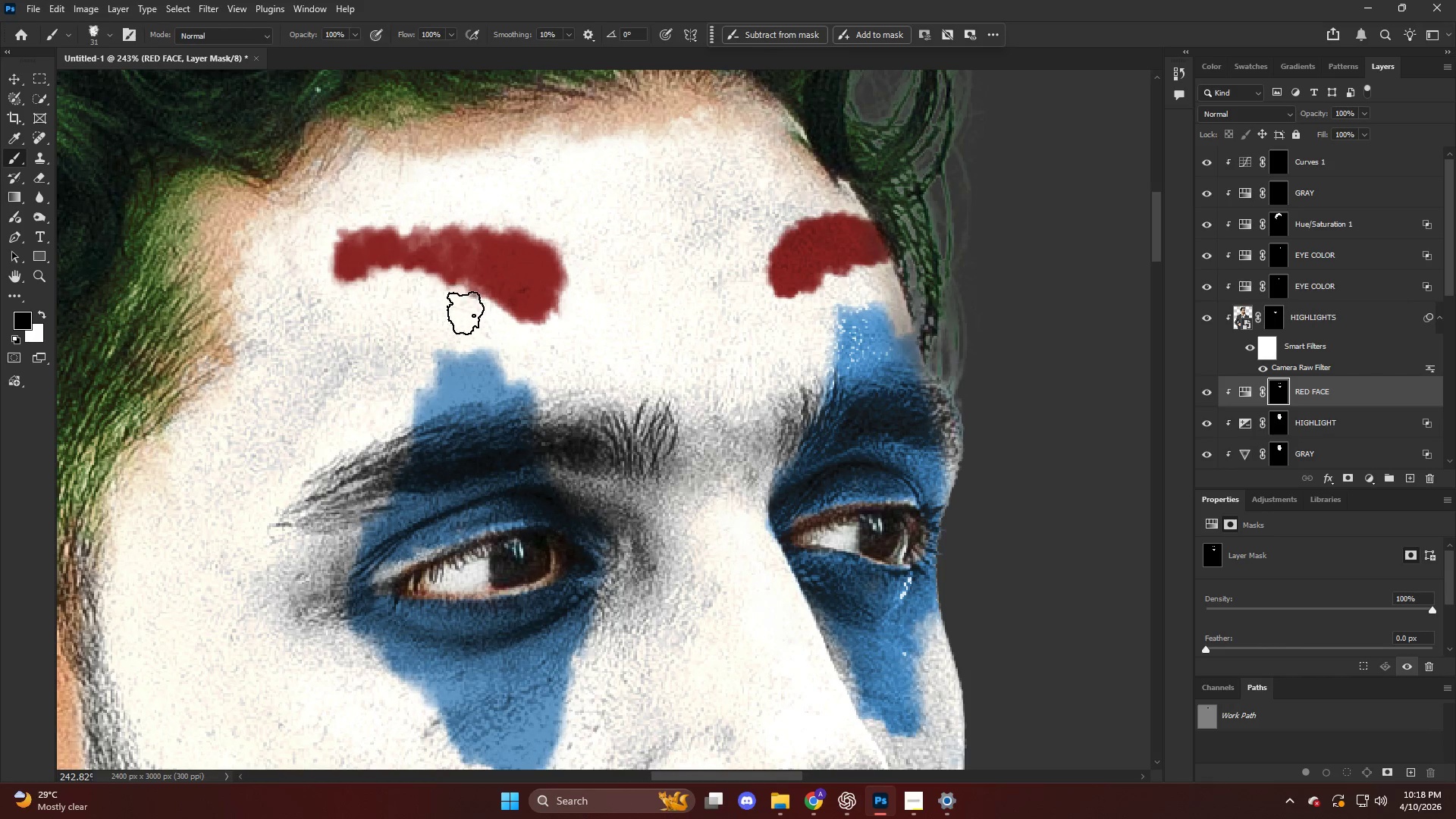 
left_click_drag(start_coordinate=[472, 314], to_coordinate=[481, 329])
 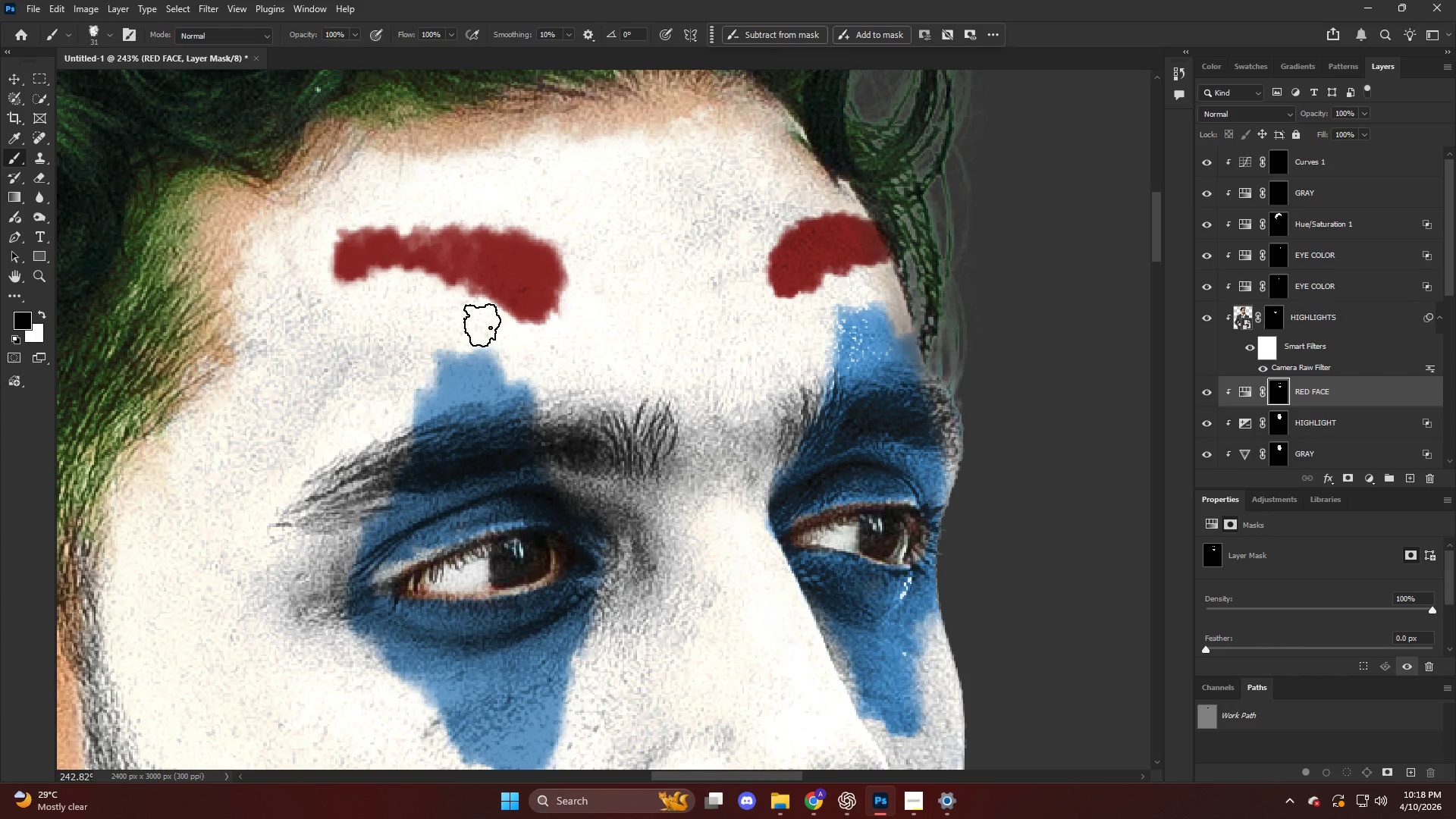 
left_click_drag(start_coordinate=[482, 318], to_coordinate=[489, 332])
 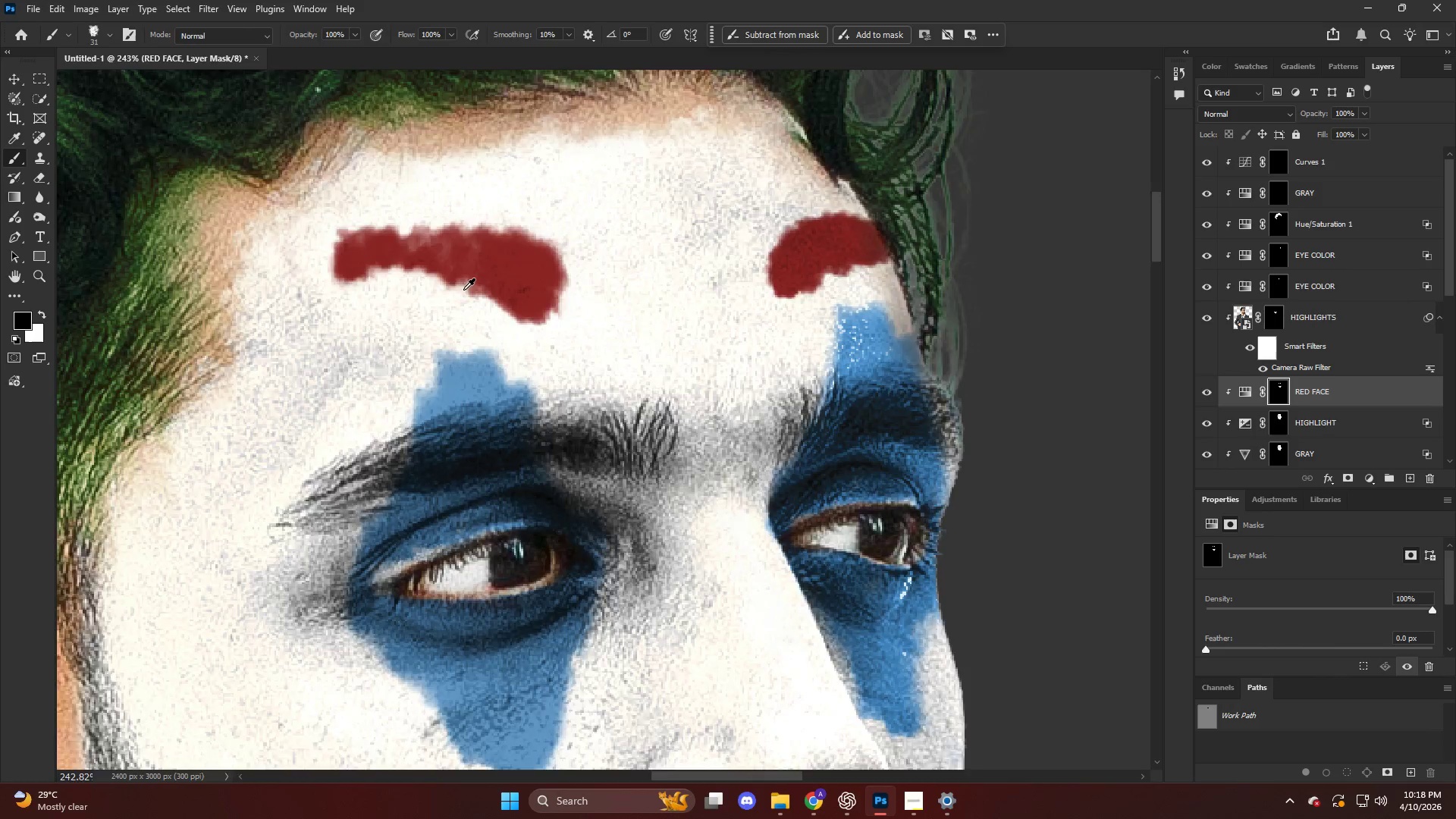 
hold_key(key=AltLeft, duration=0.67)
hold_key(key=AltLeft, duration=0.89)
scroll: coordinate [591, 295], scroll_direction: down, amount: 1.0
 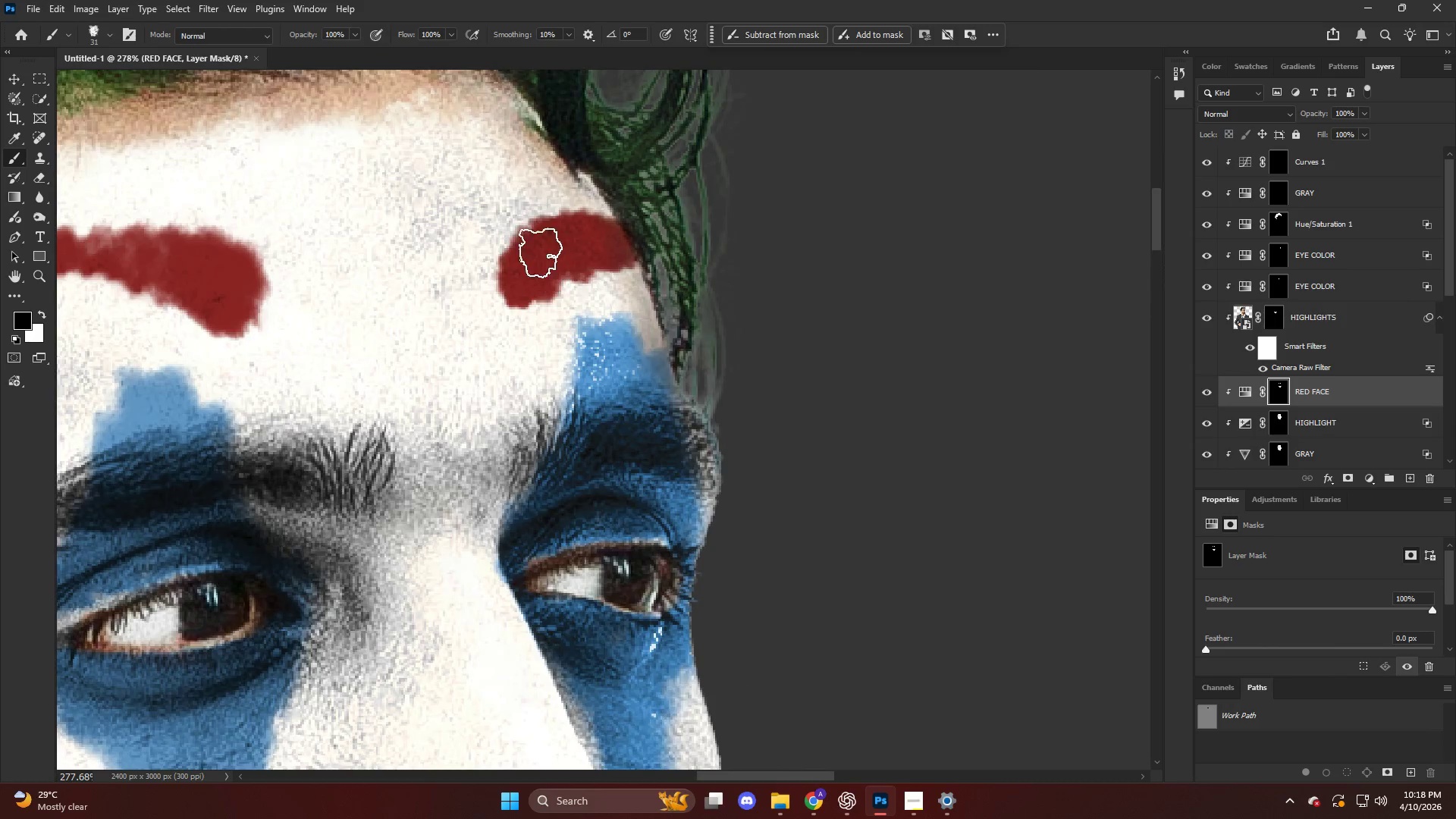 
left_click_drag(start_coordinate=[547, 222], to_coordinate=[558, 234])
 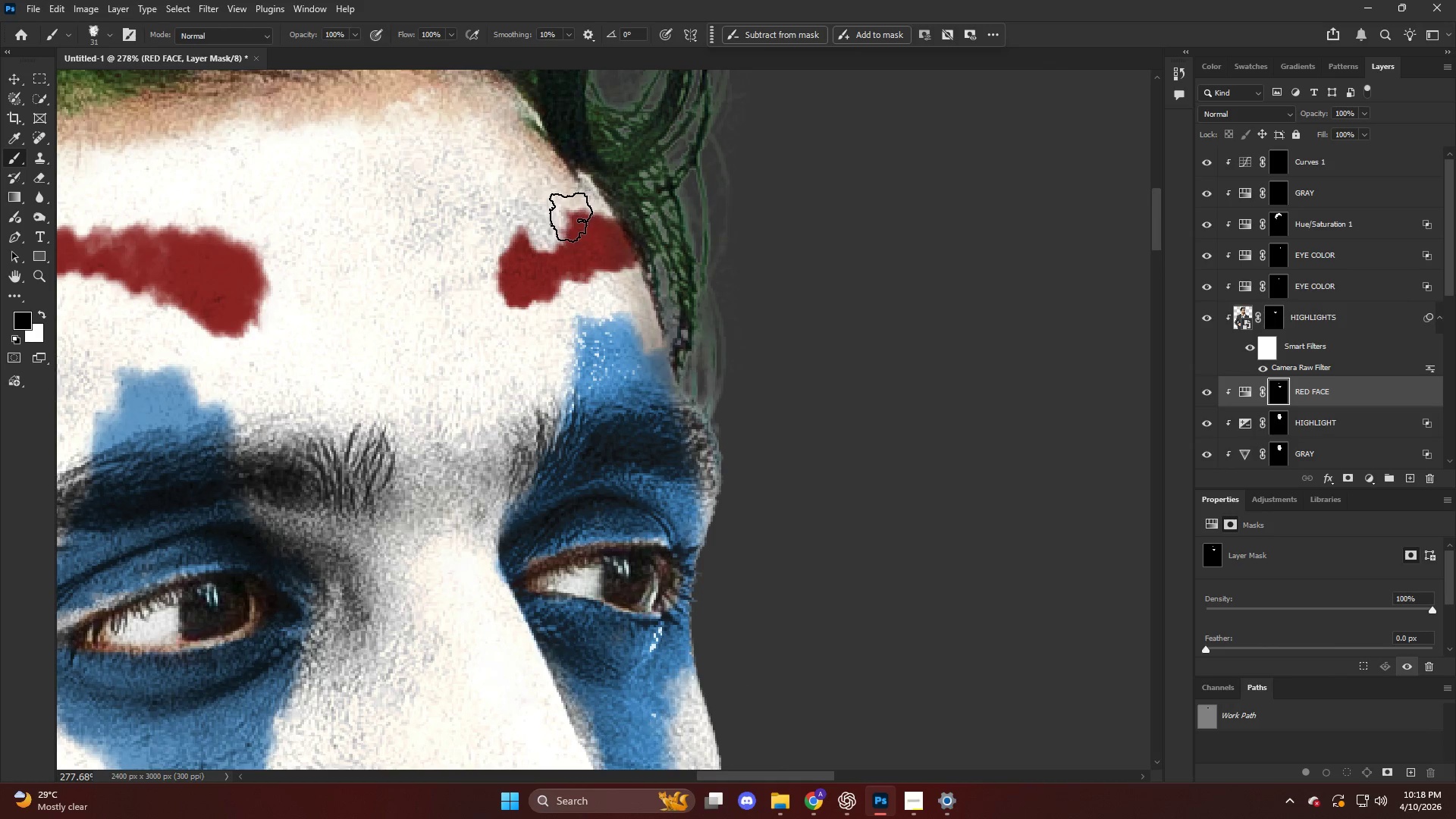 
key(Control+ControlLeft)
 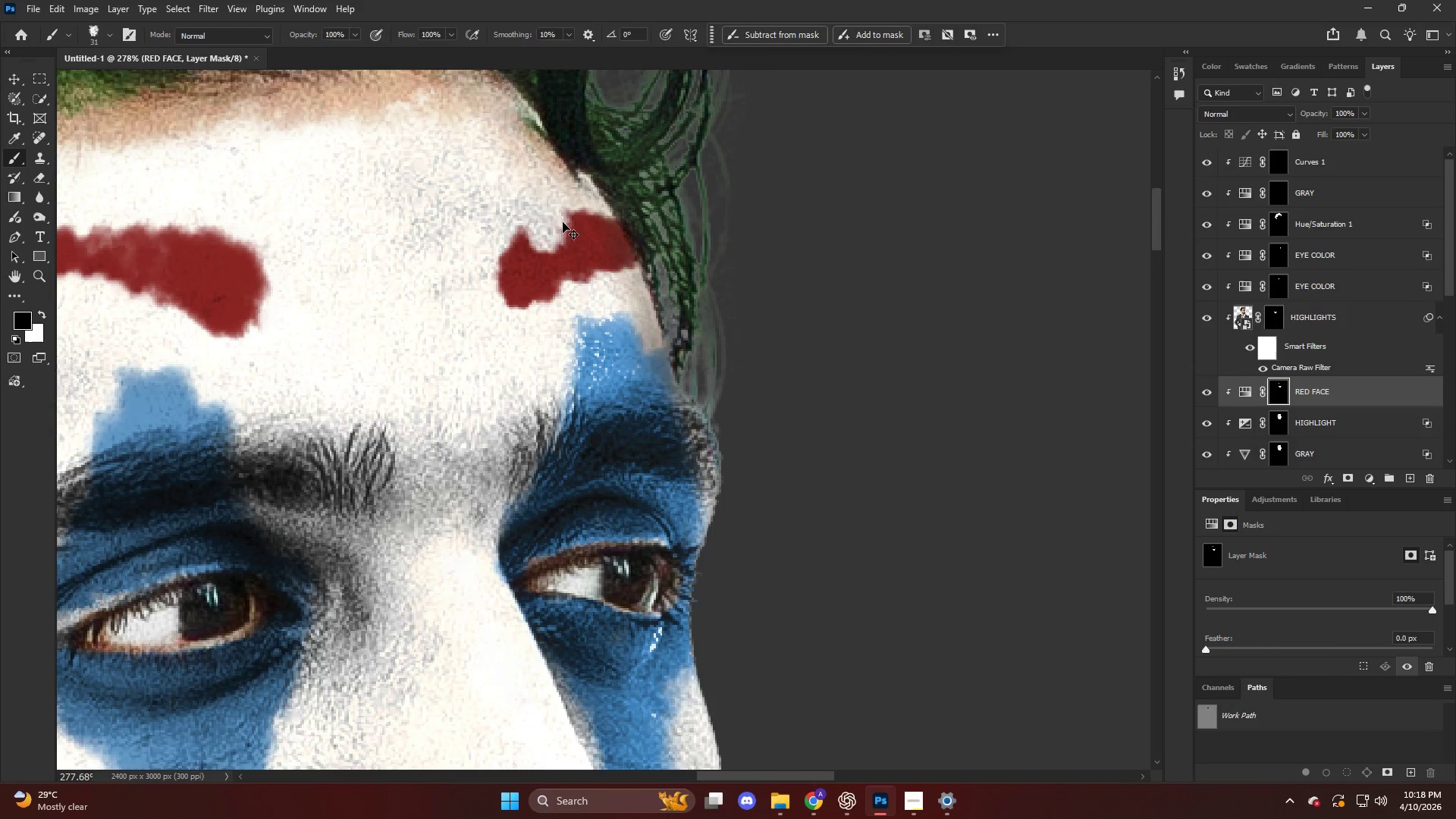 
key(Control+Z)
 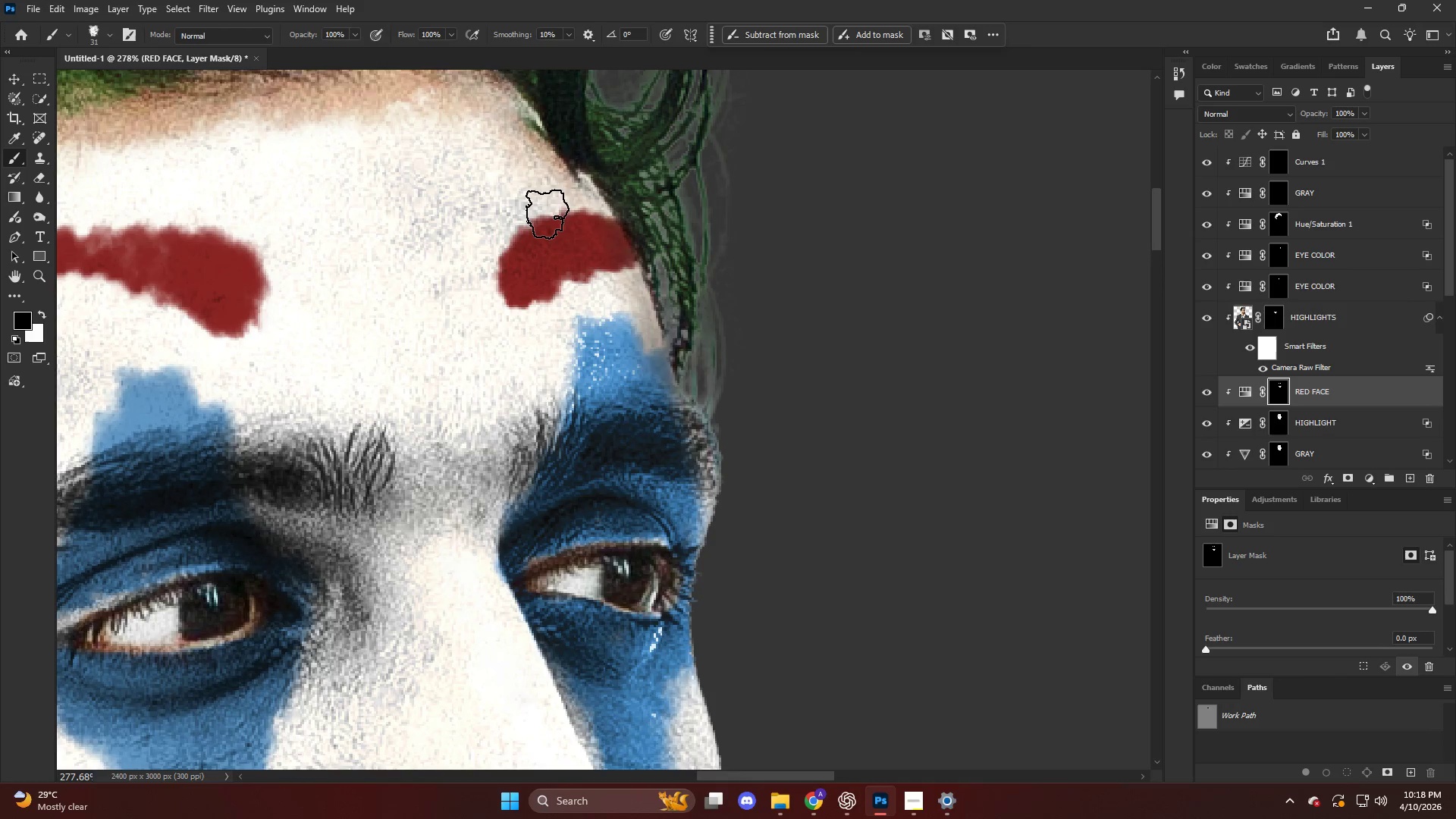 
type(xx)
 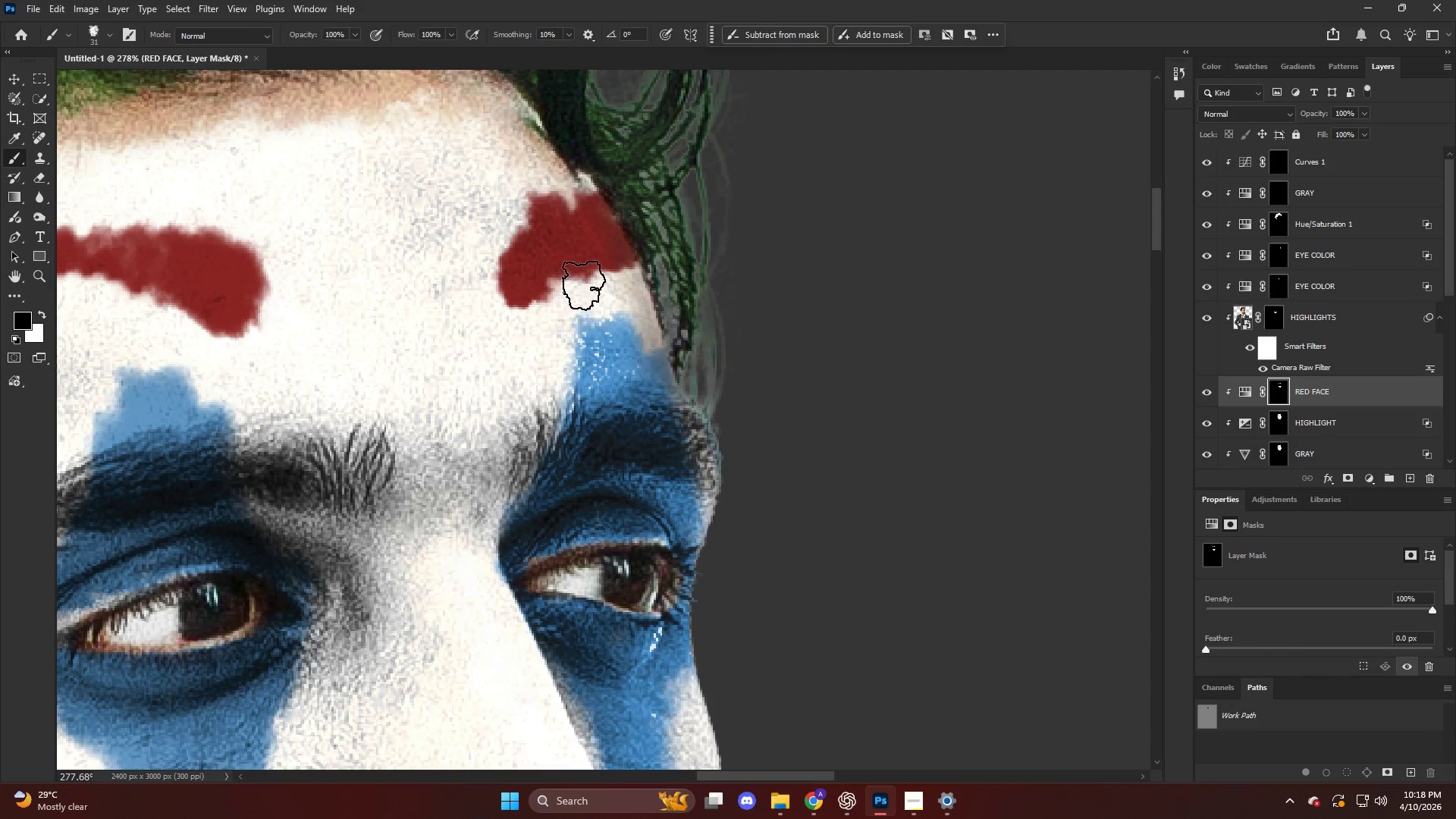 
left_click_drag(start_coordinate=[549, 213], to_coordinate=[553, 219])
 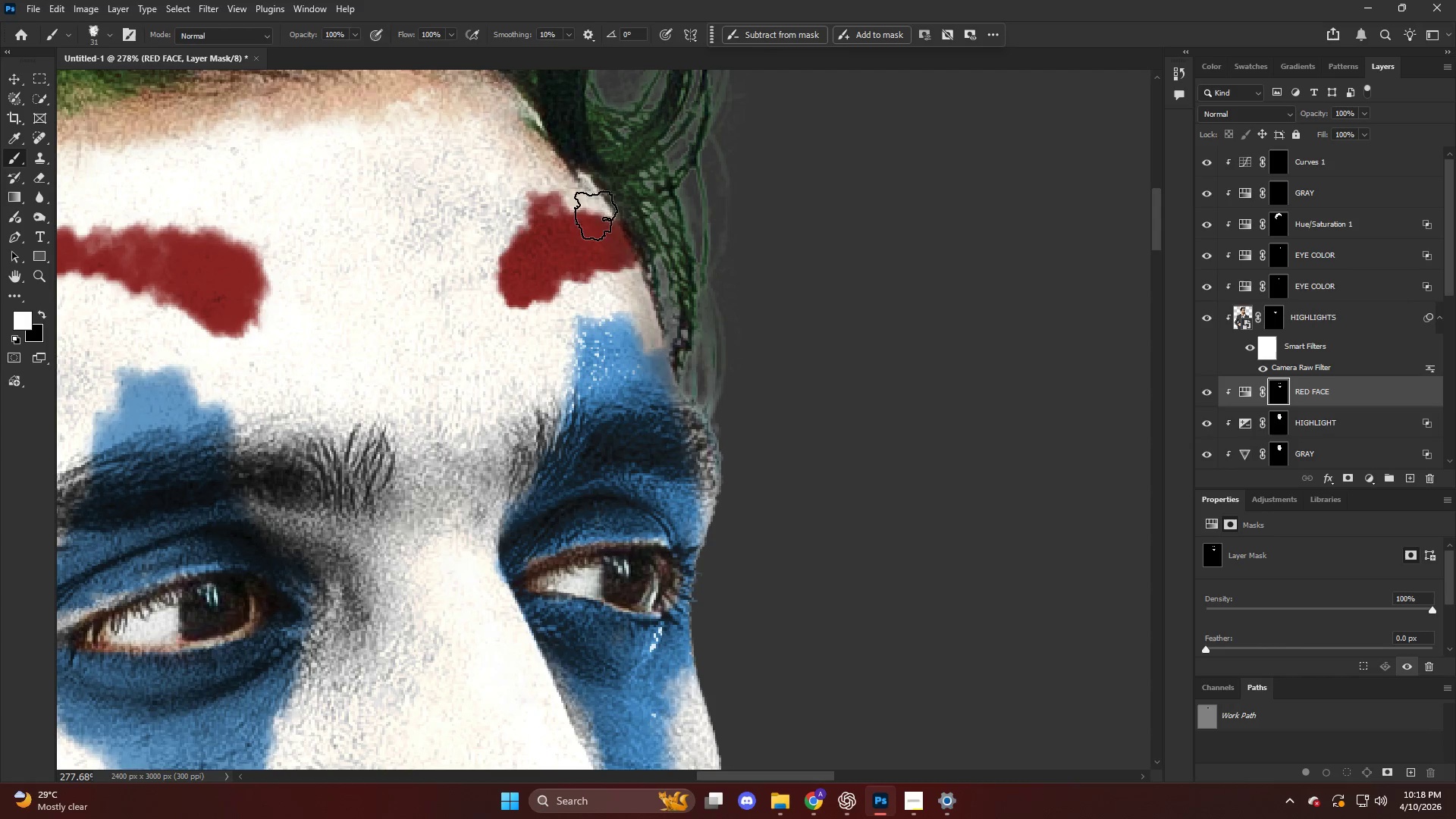 
left_click_drag(start_coordinate=[596, 211], to_coordinate=[600, 222])
 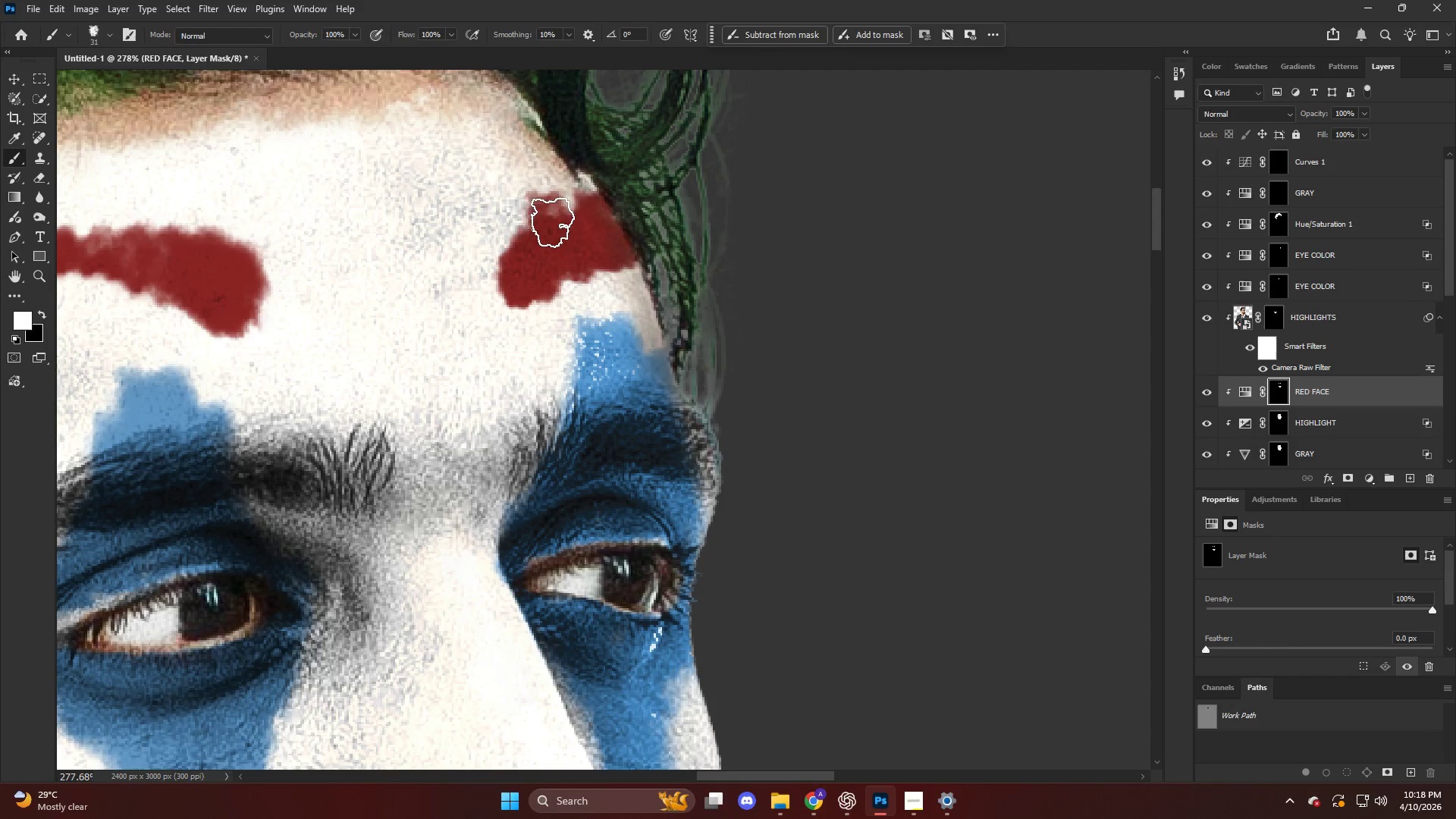 
left_click_drag(start_coordinate=[556, 220], to_coordinate=[554, 241])
 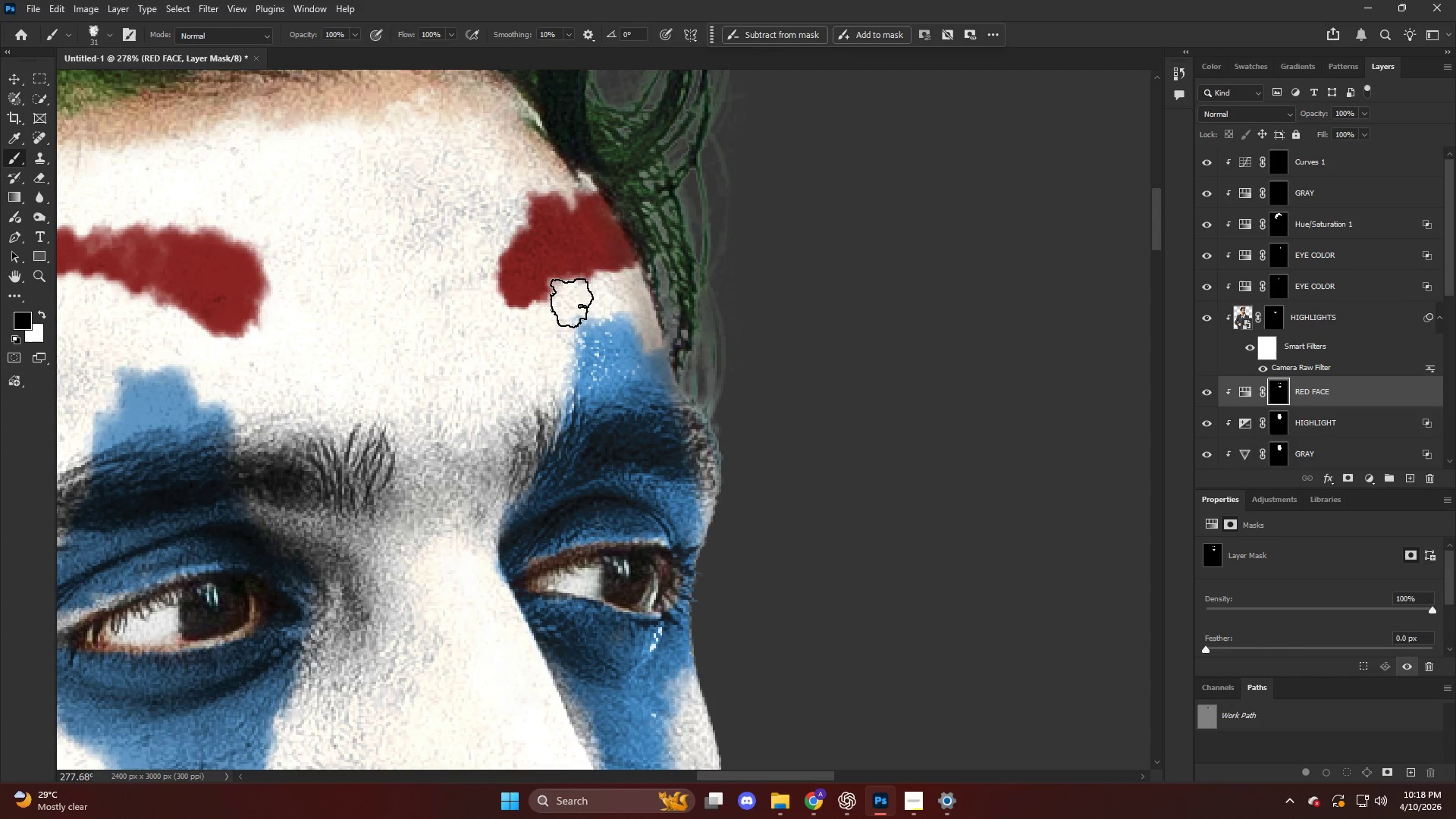 
left_click_drag(start_coordinate=[586, 284], to_coordinate=[590, 291])
 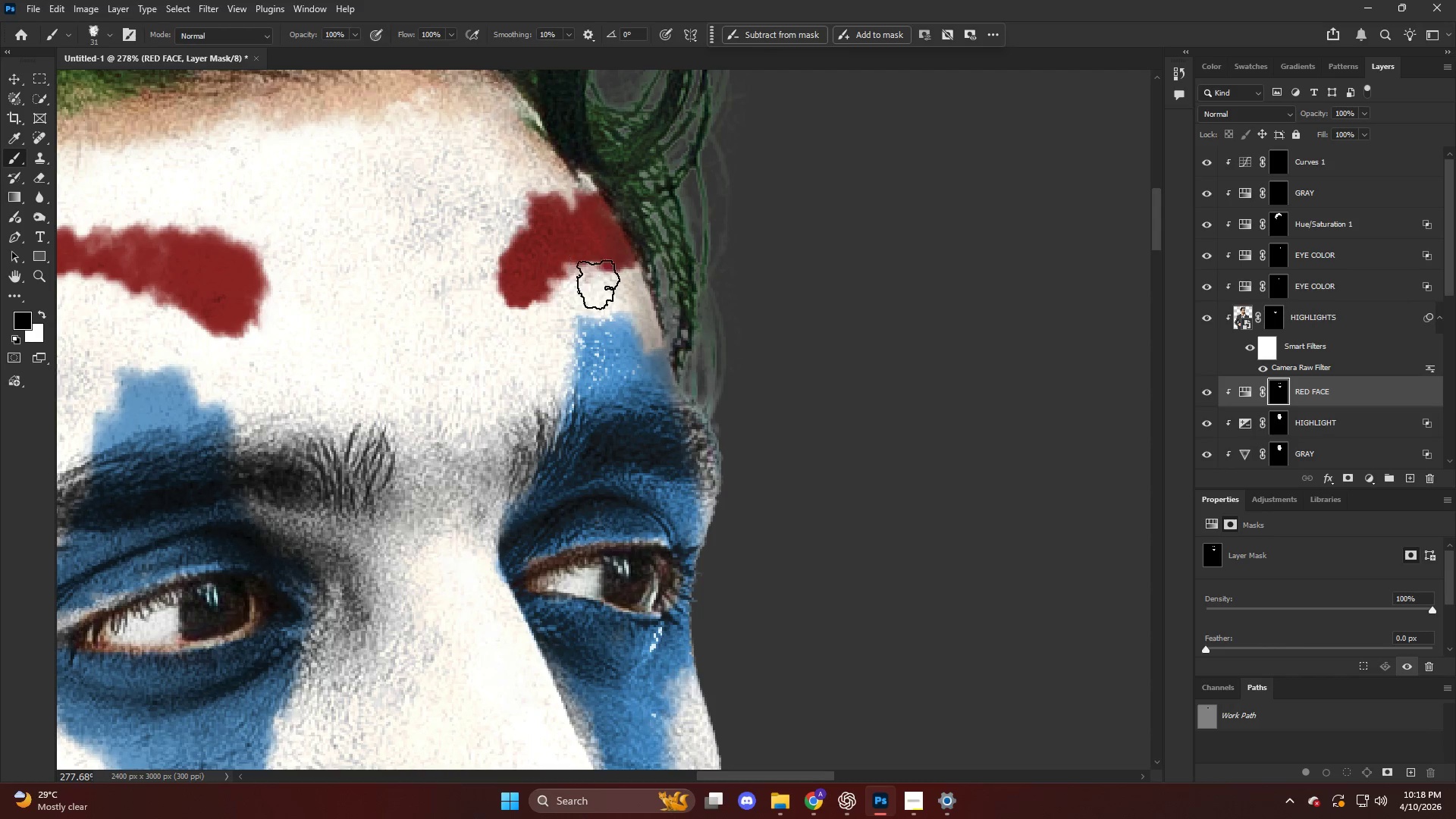 
left_click_drag(start_coordinate=[597, 275], to_coordinate=[603, 294])
 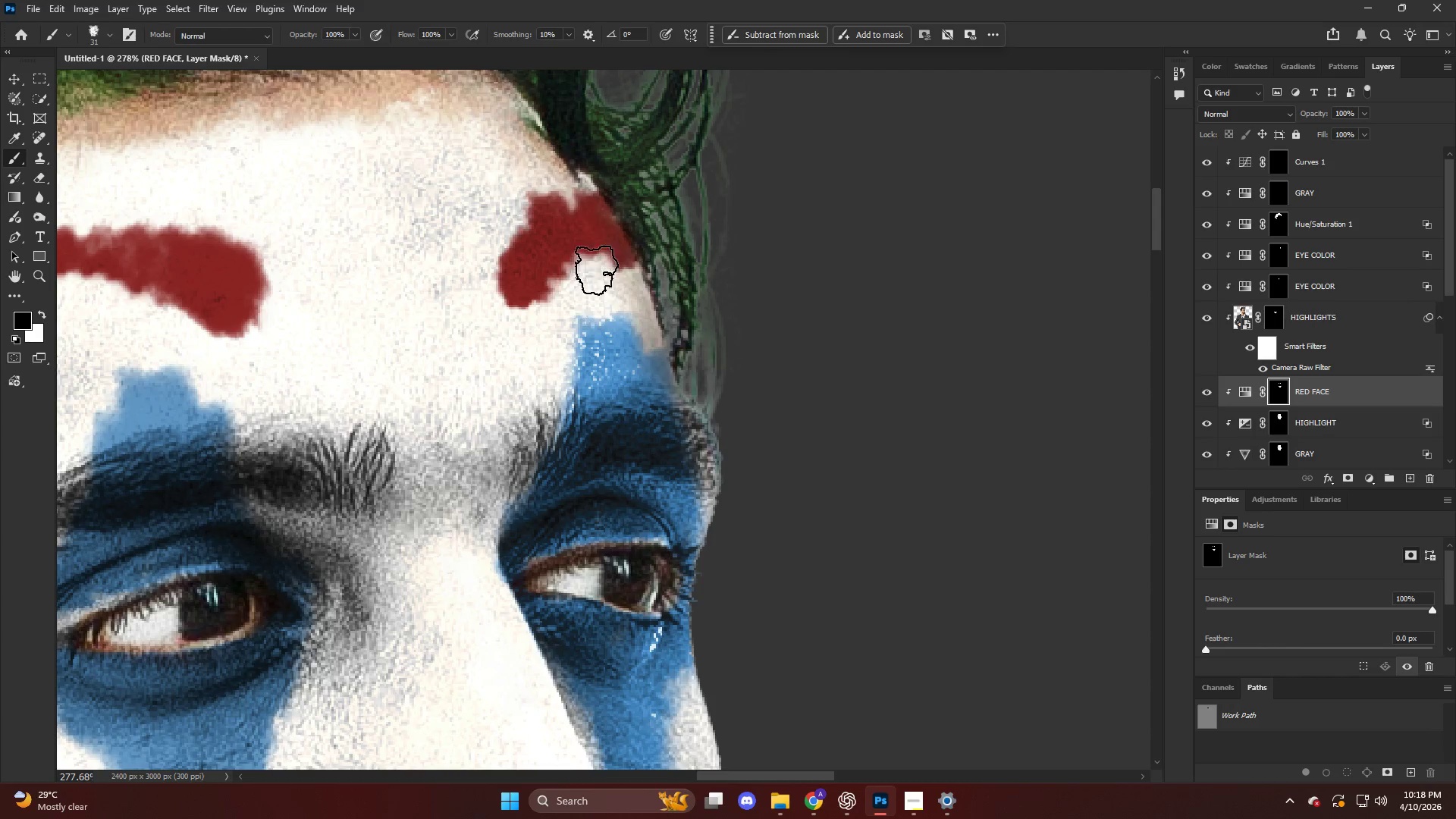 
left_click_drag(start_coordinate=[601, 277], to_coordinate=[595, 297])
 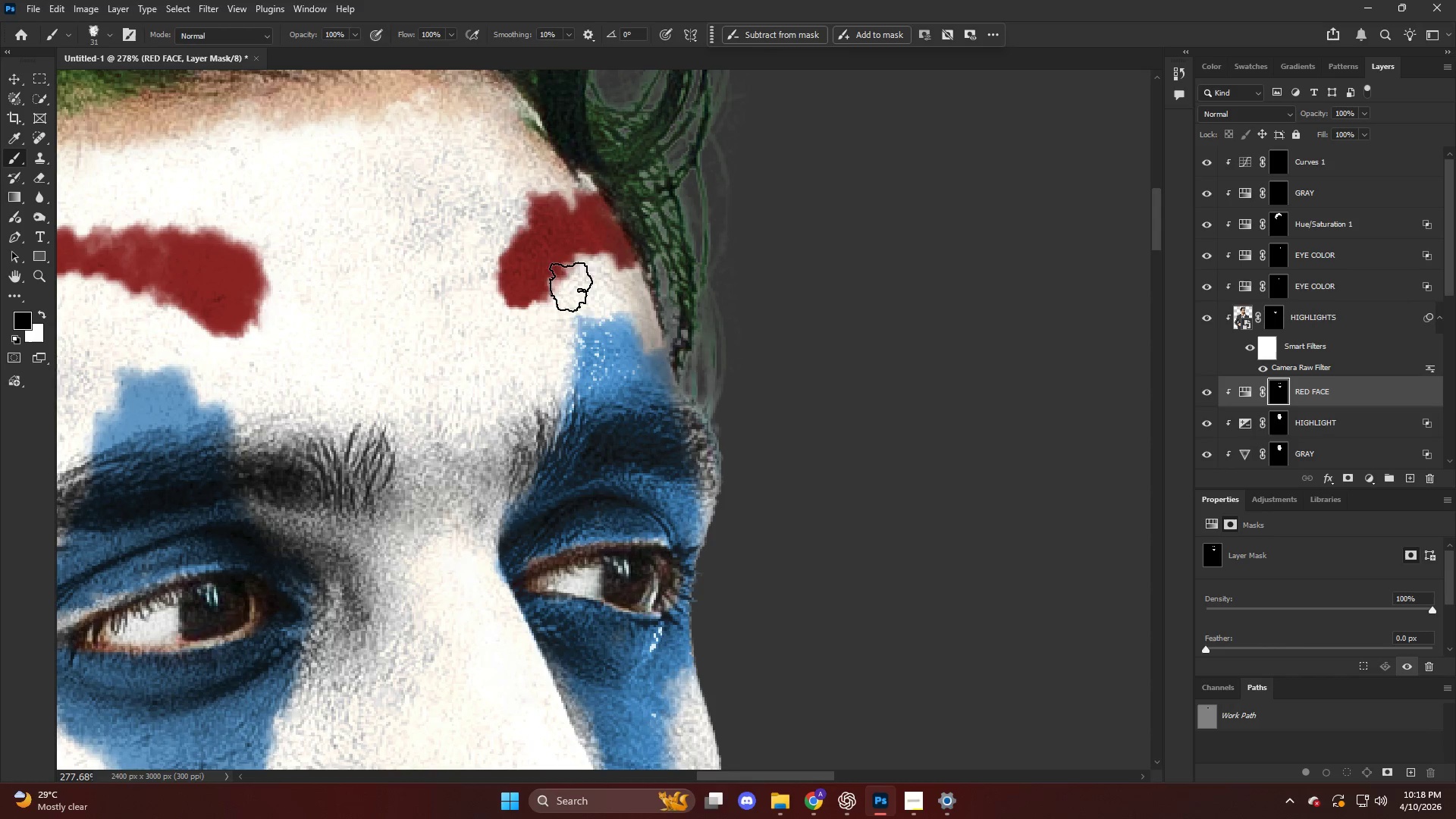 
left_click_drag(start_coordinate=[573, 287], to_coordinate=[570, 306])
 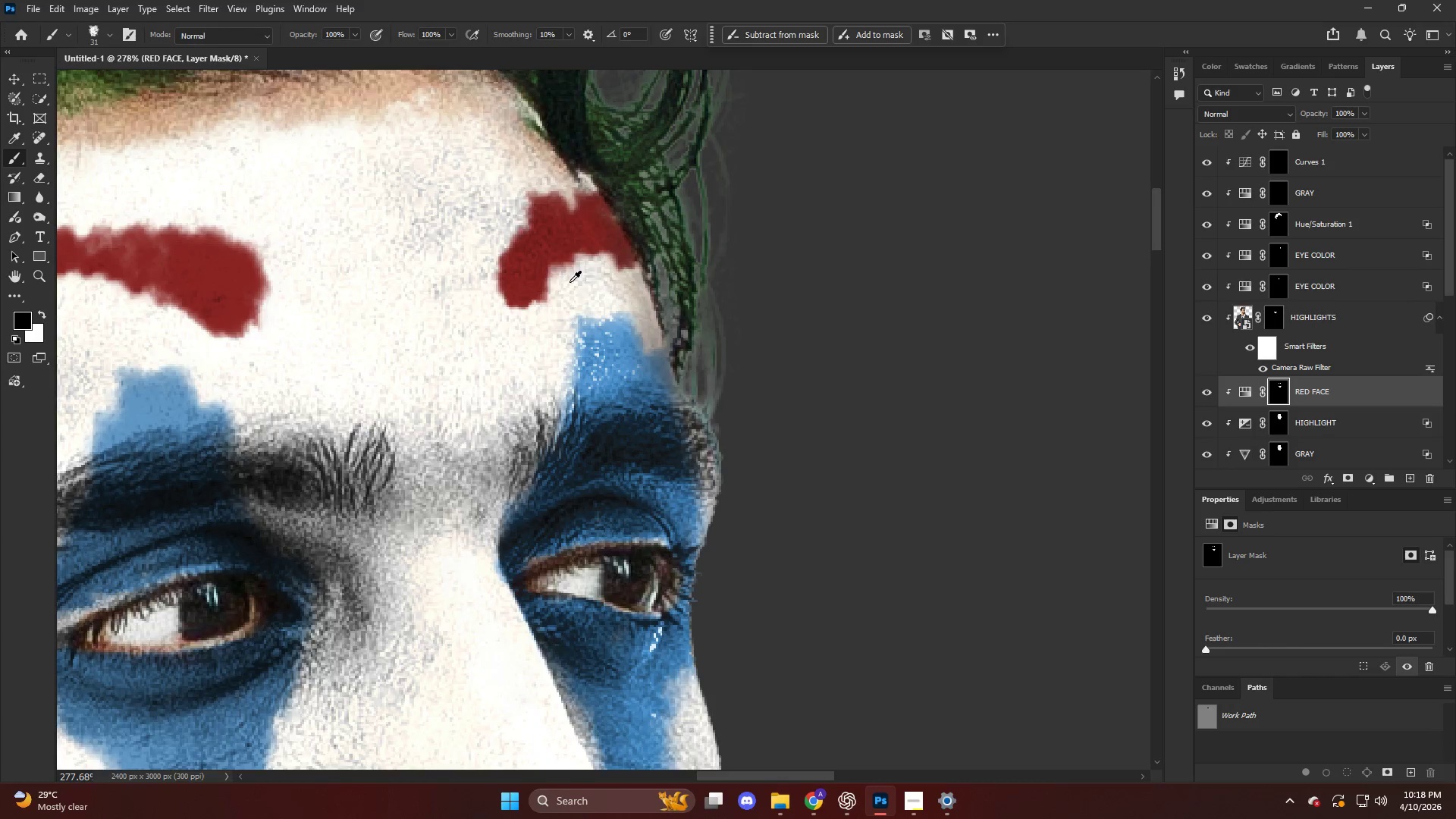 
hold_key(key=AltLeft, duration=0.7)
 